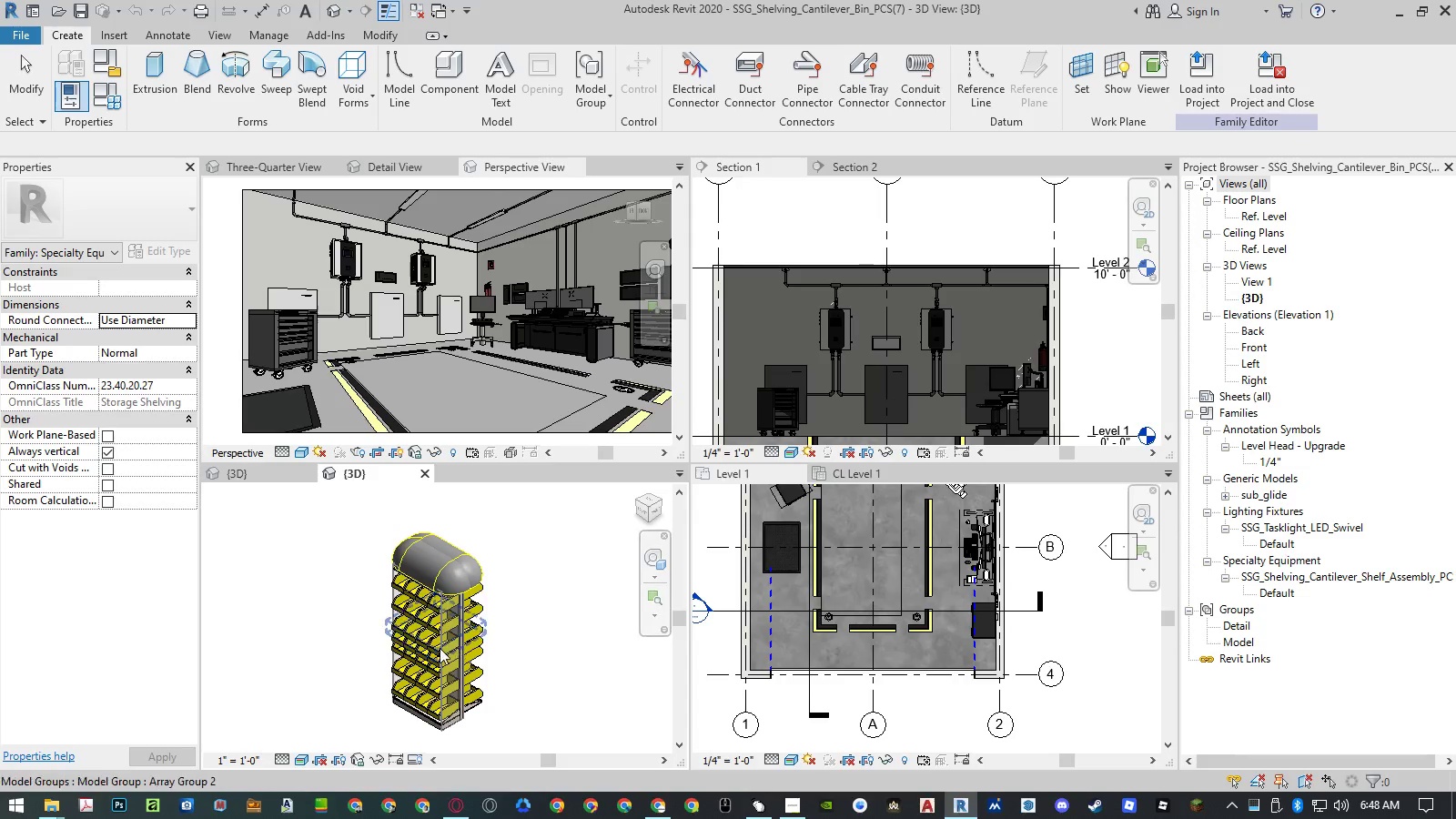 
scroll: coordinate [440, 648], scroll_direction: up, amount: 6.0
 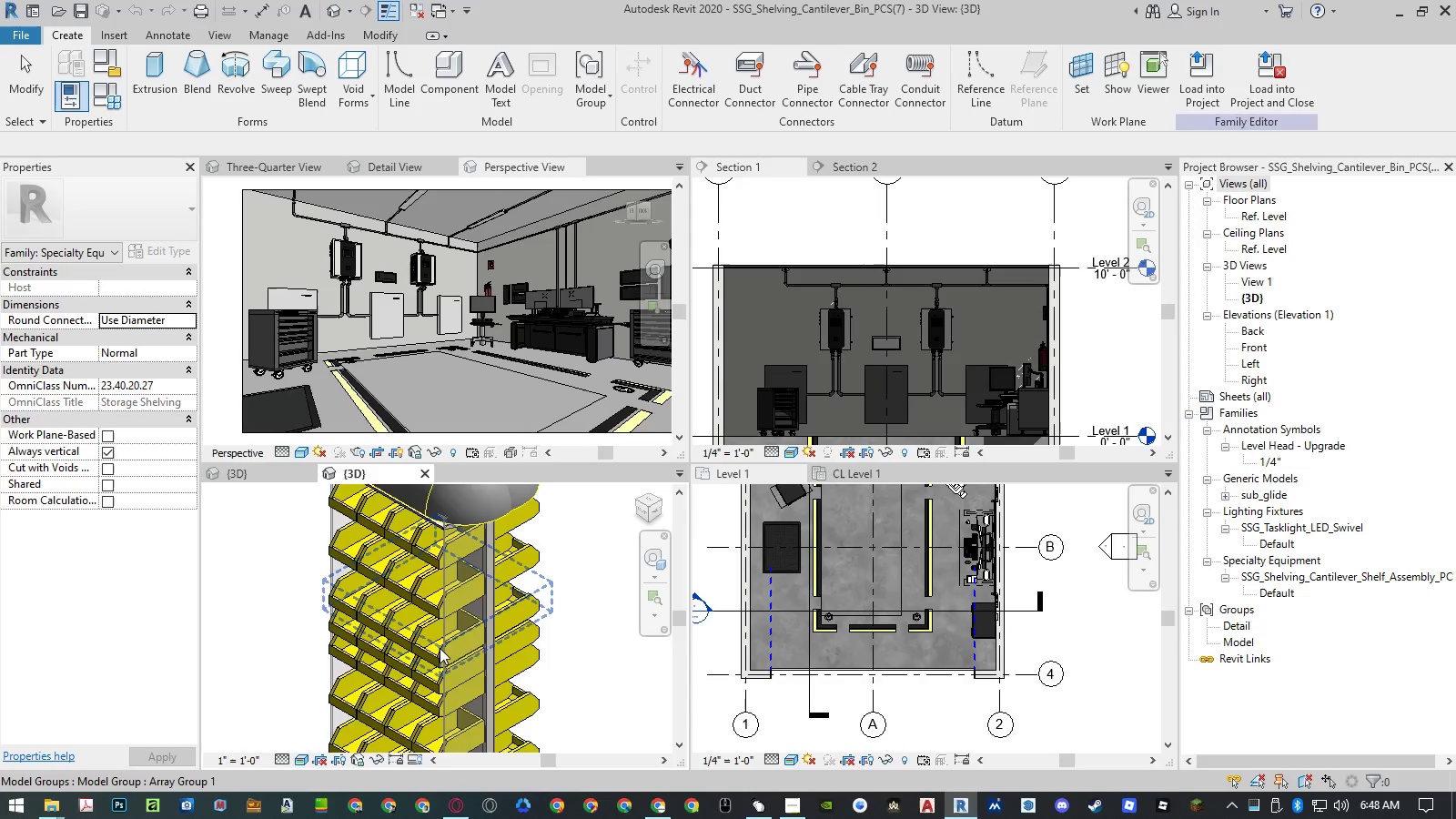 
scroll: coordinate [440, 648], scroll_direction: down, amount: 3.0
 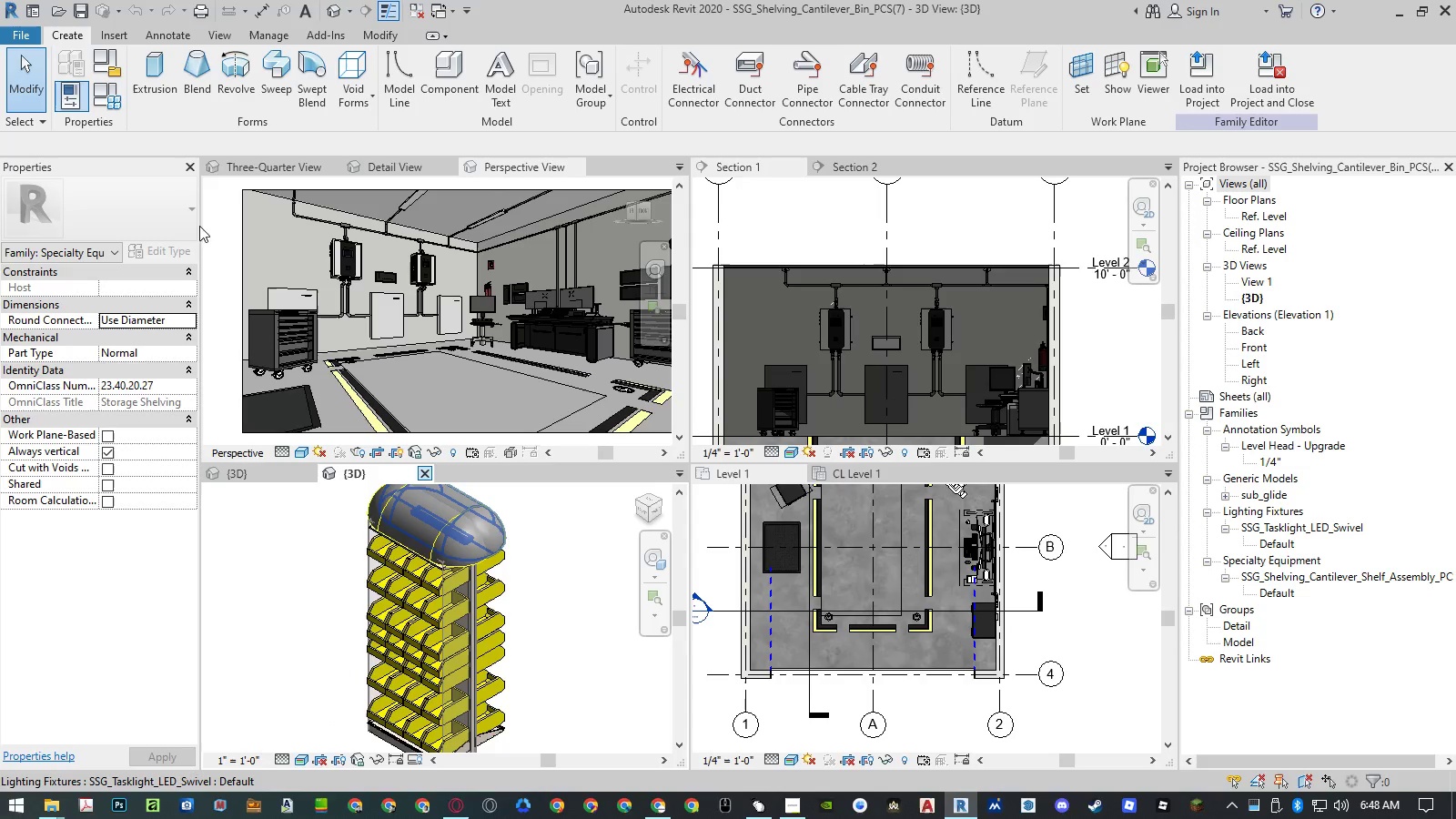 
left_click([115, 96])
 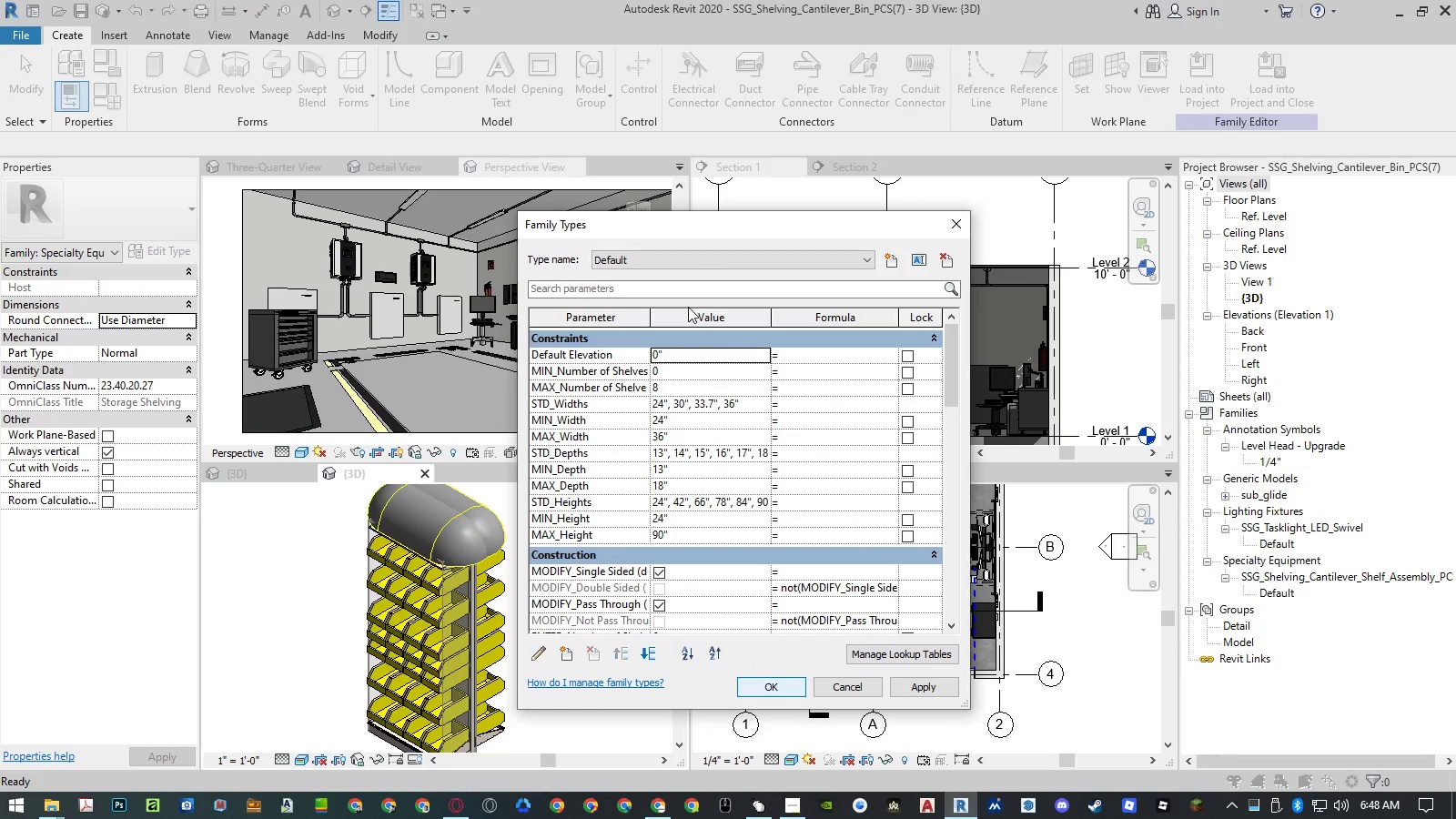 
double_click([684, 258])
 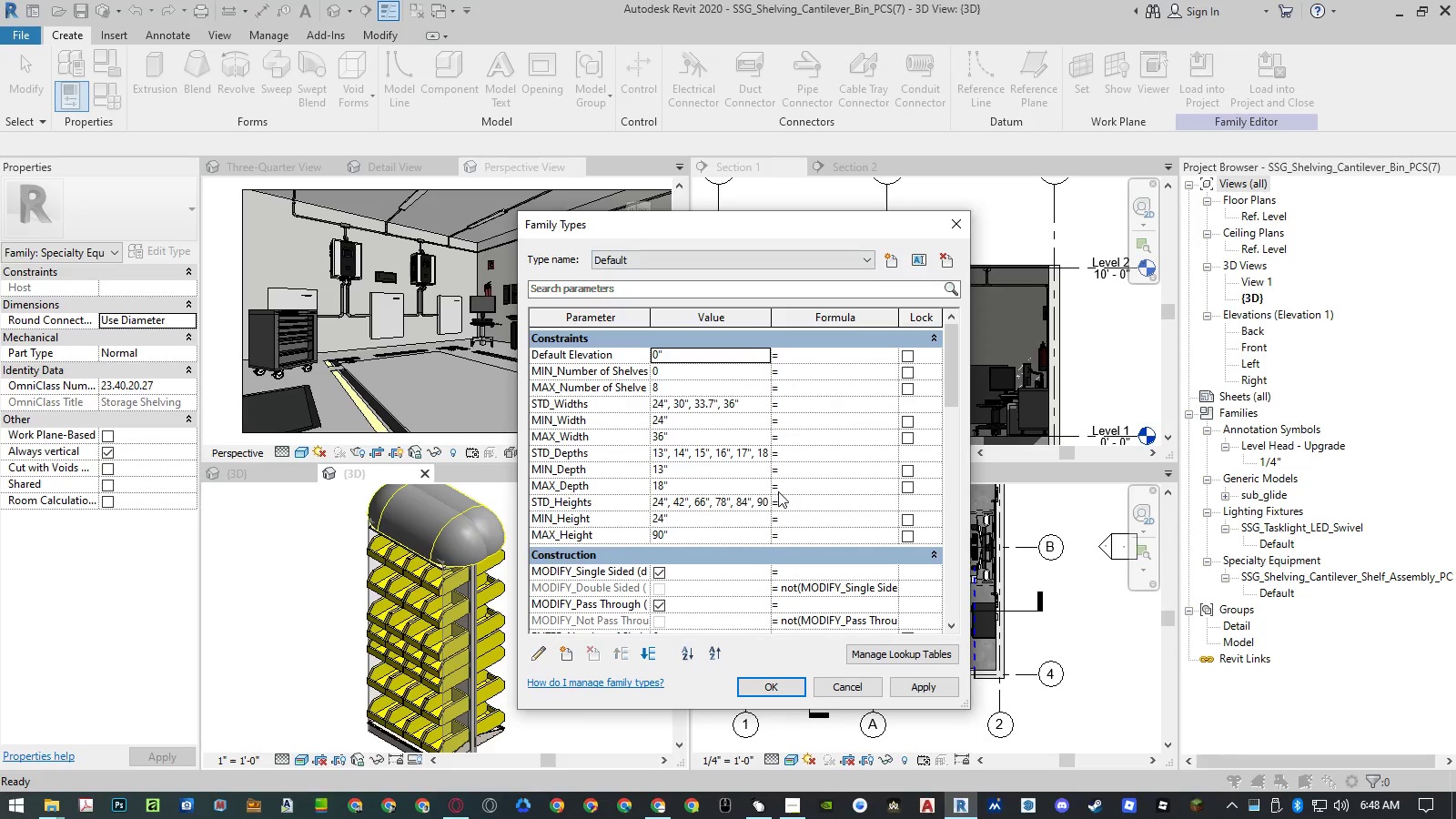 
scroll: coordinate [778, 490], scroll_direction: down, amount: 9.0
 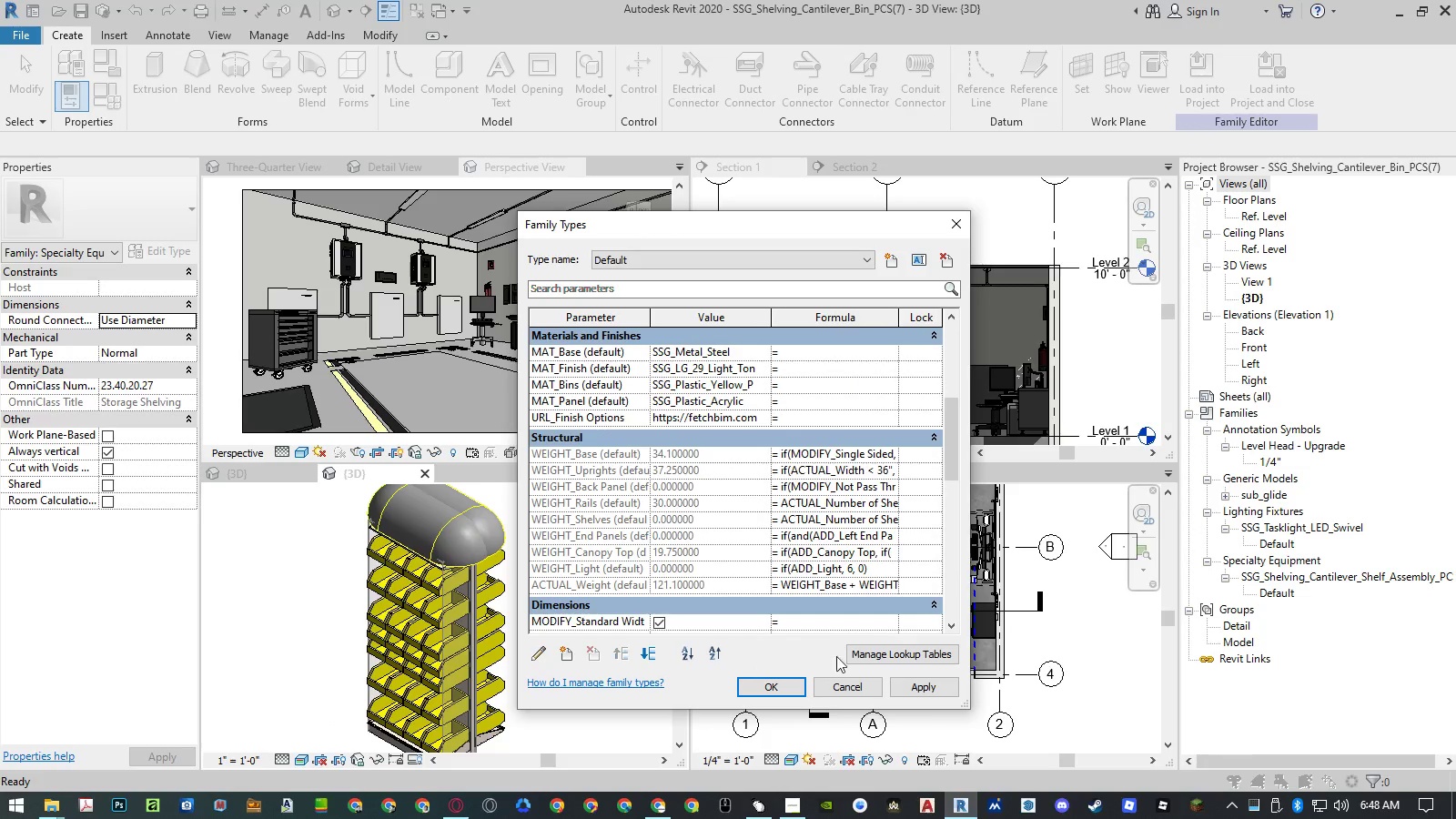 
left_click([842, 681])
 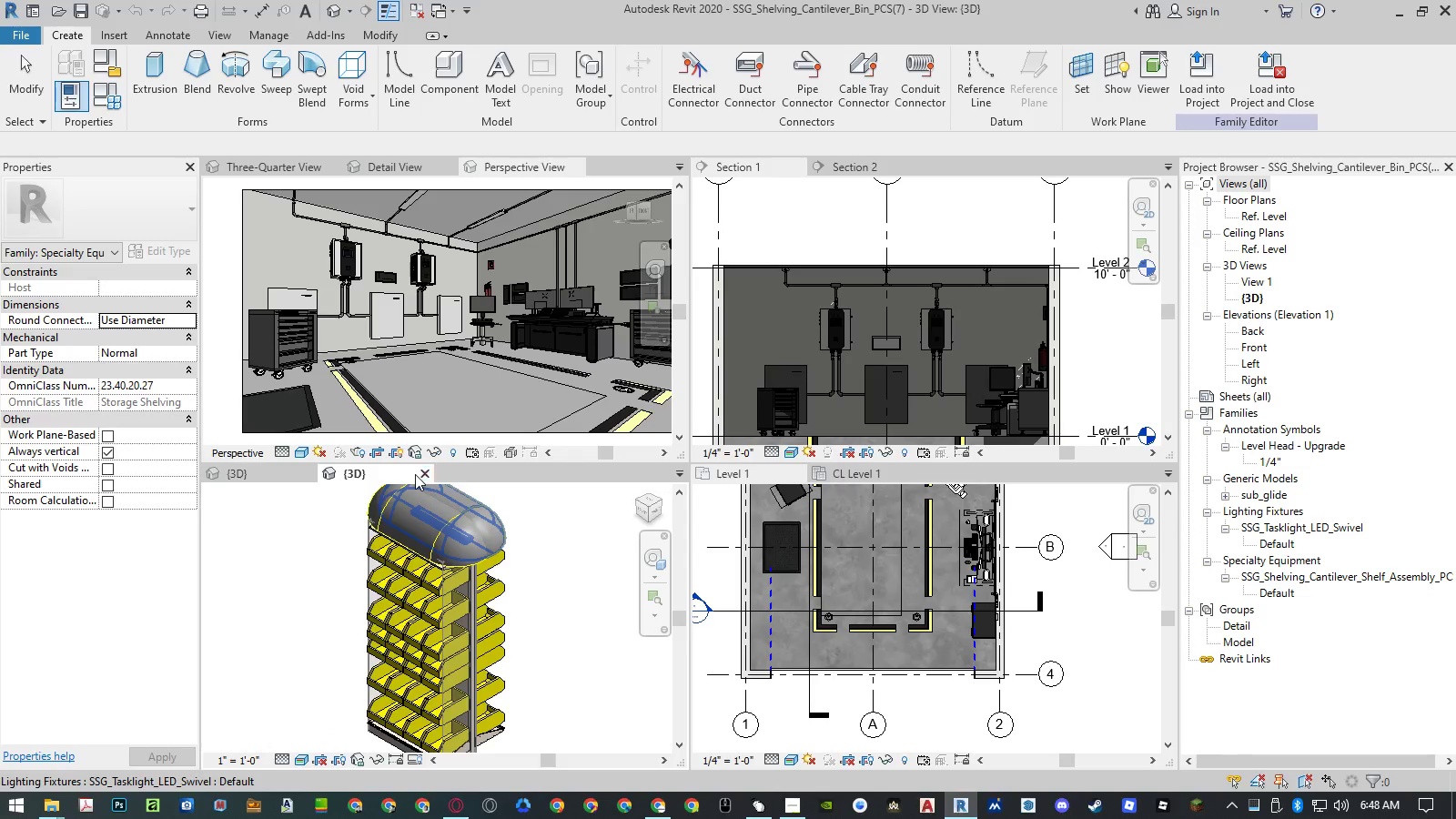 
double_click([421, 474])
 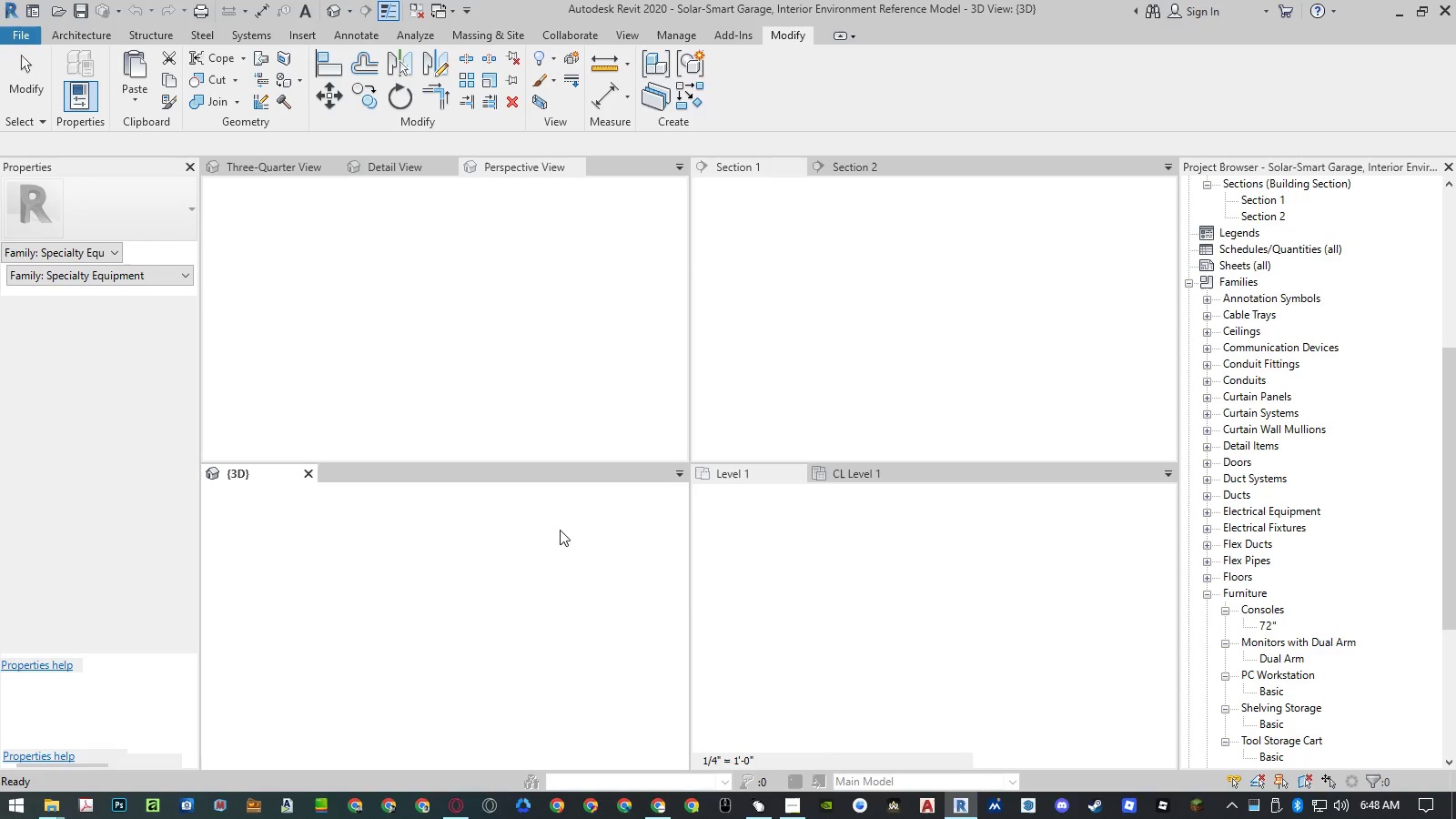 
key(Alt+Tab)
 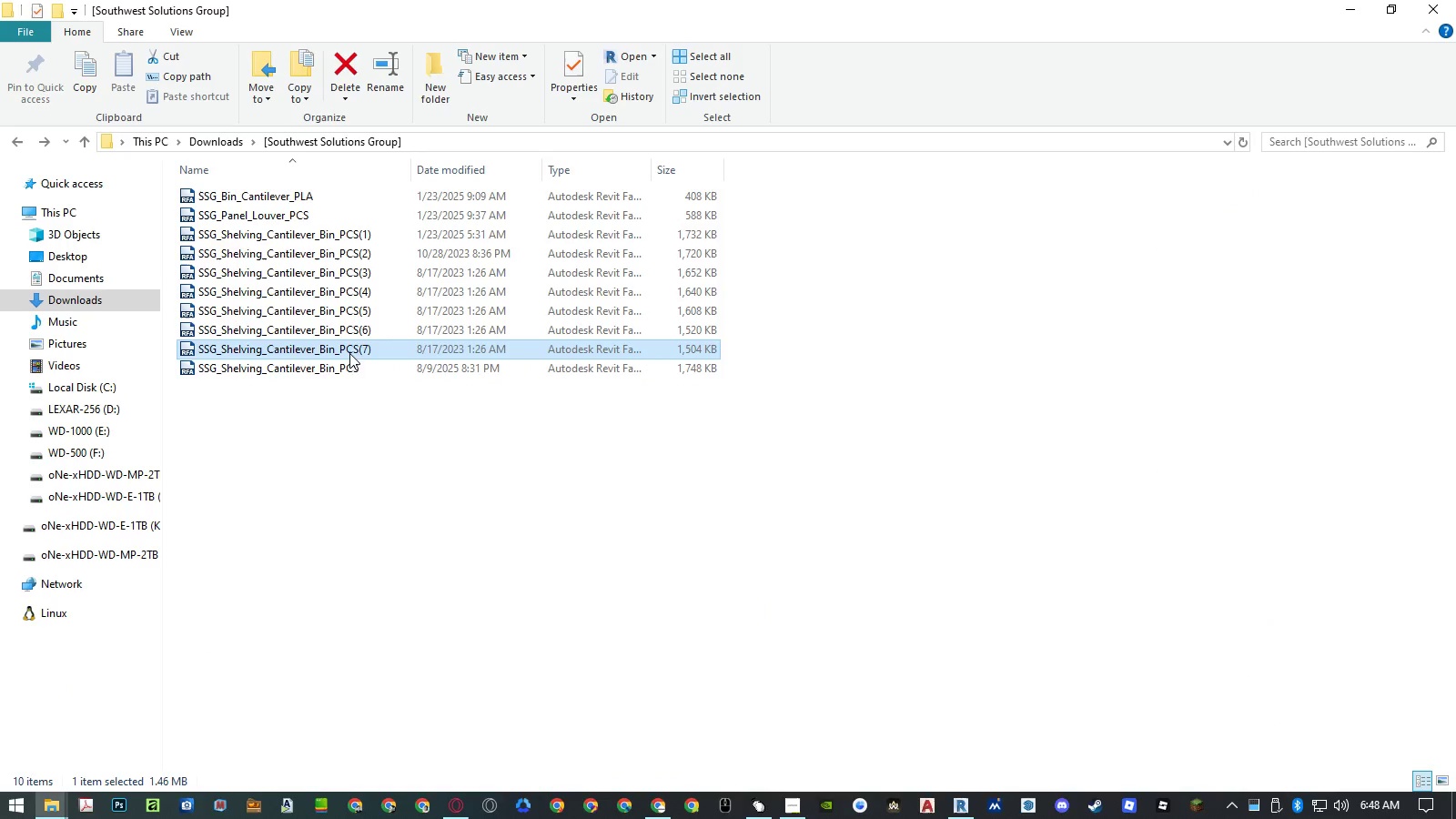 
left_click([343, 372])
 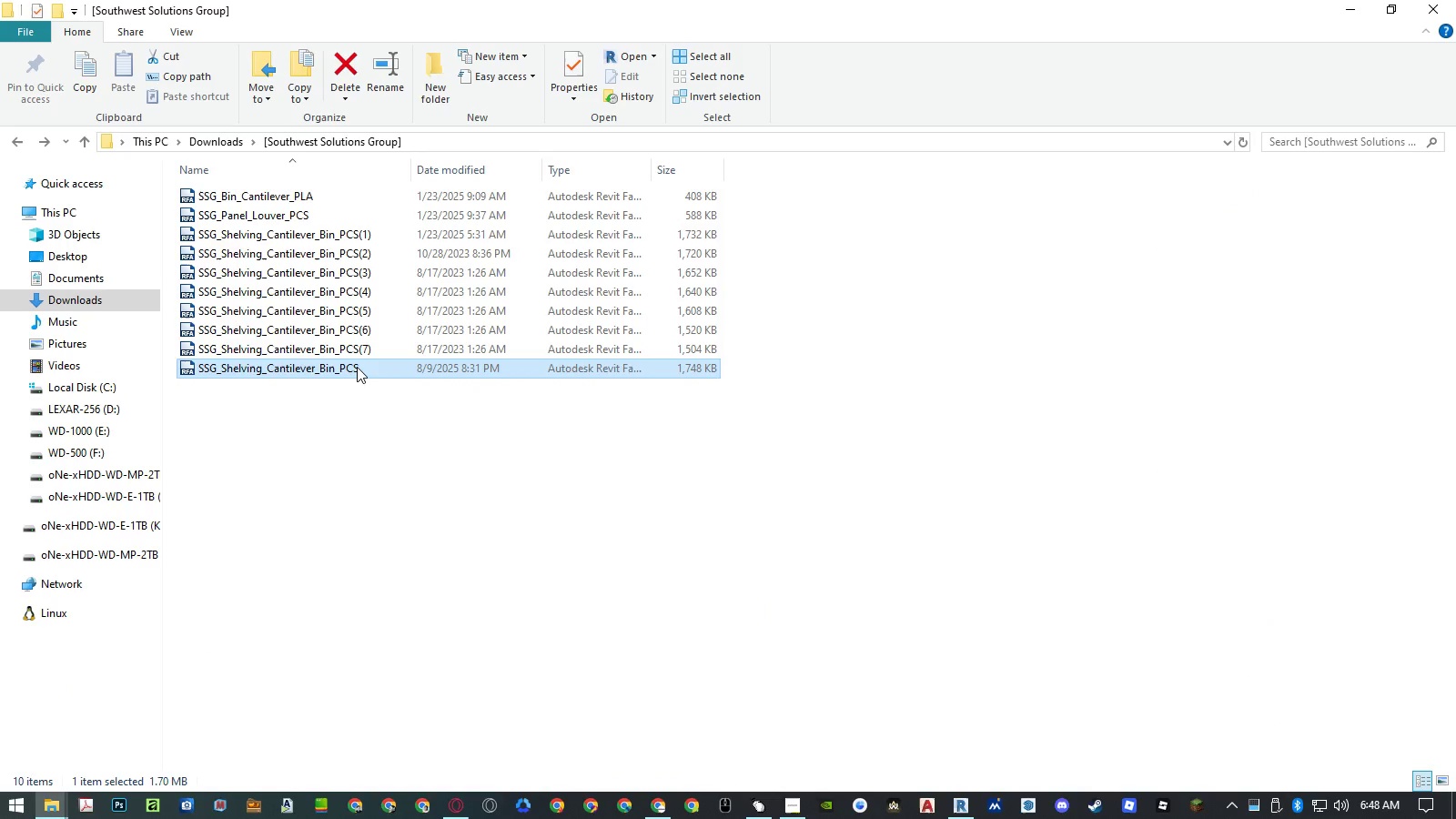 
key(Control+ControlLeft)
 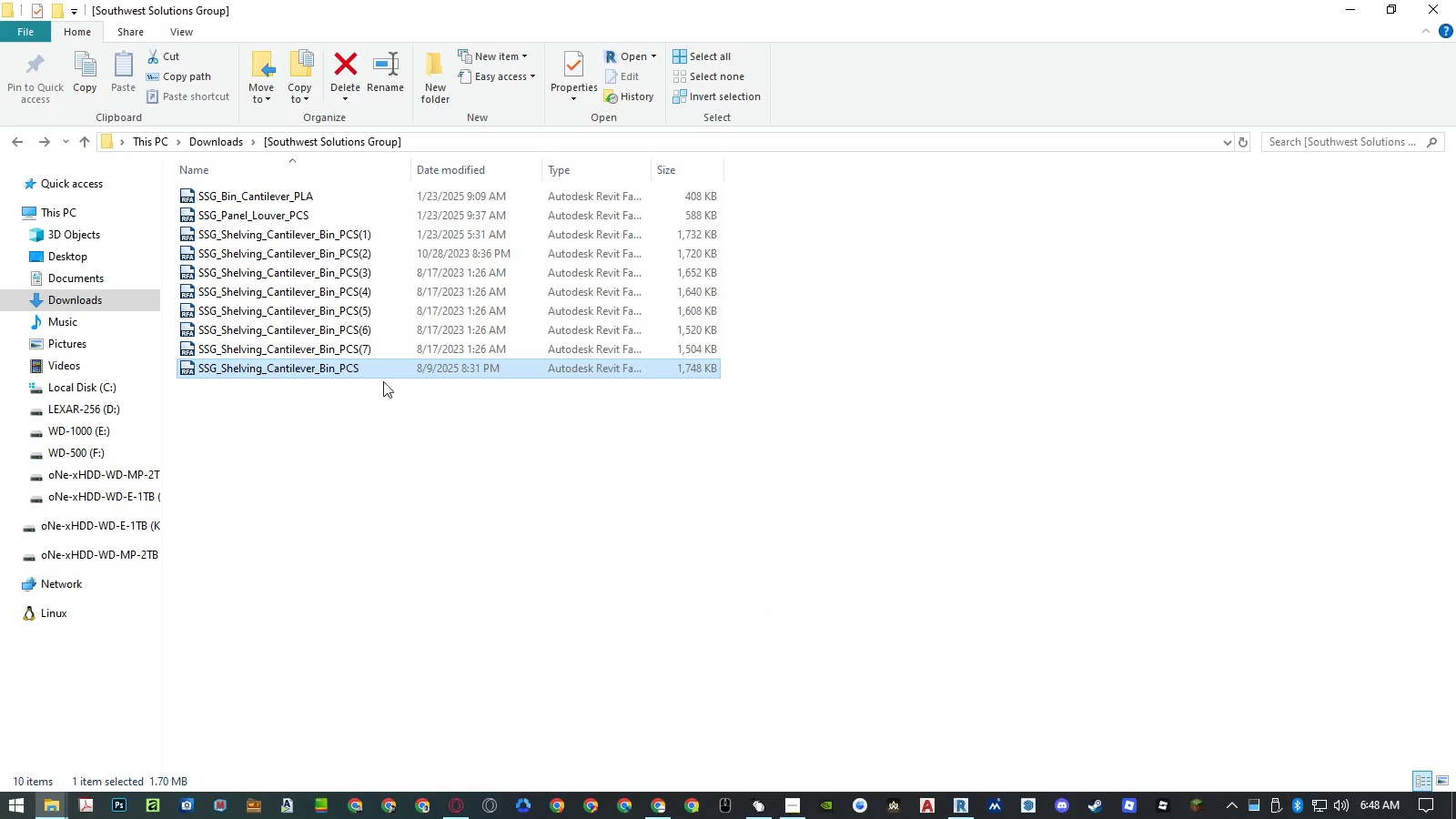 
key(Control+C)
 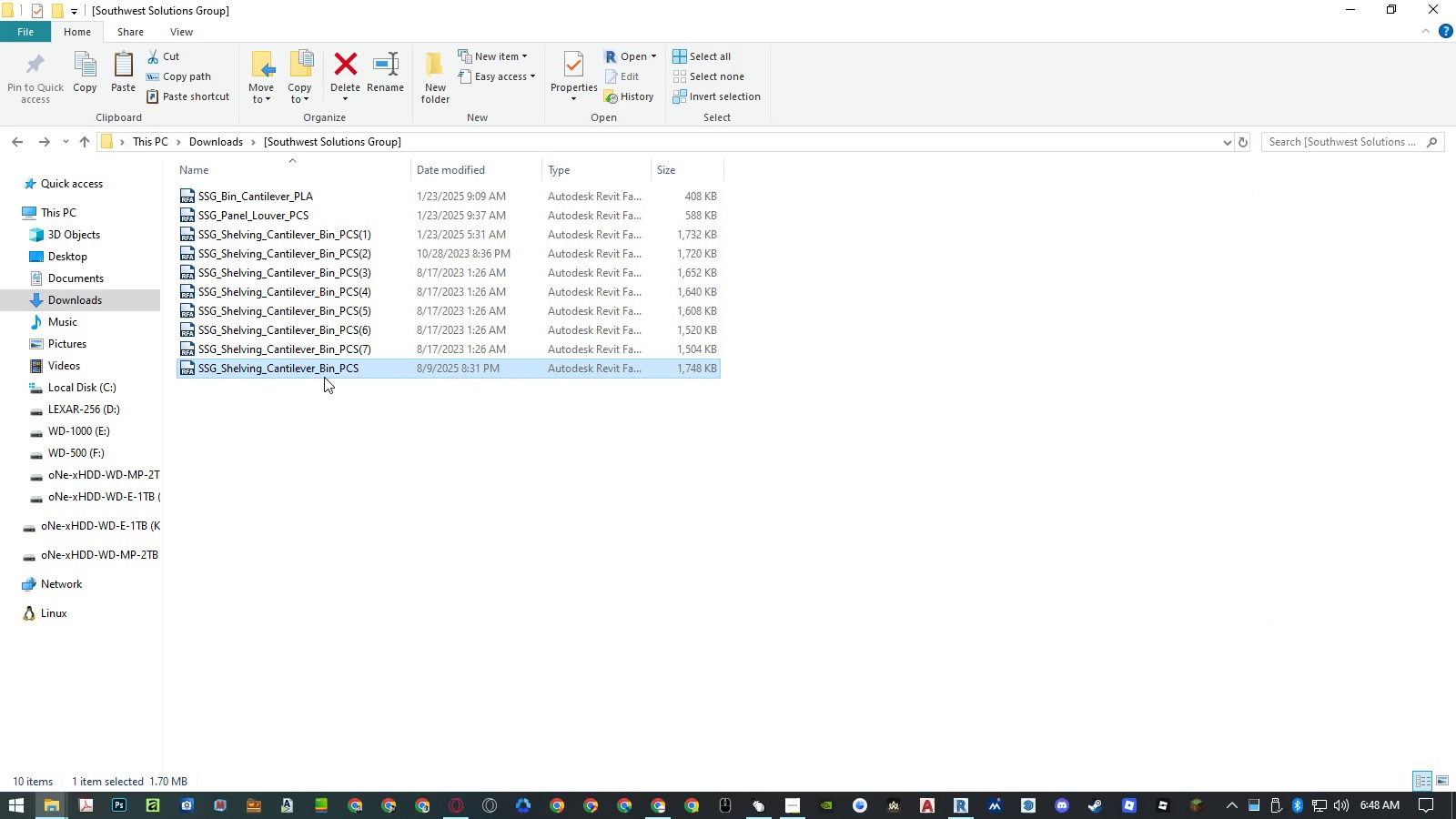 
left_click([324, 375])
 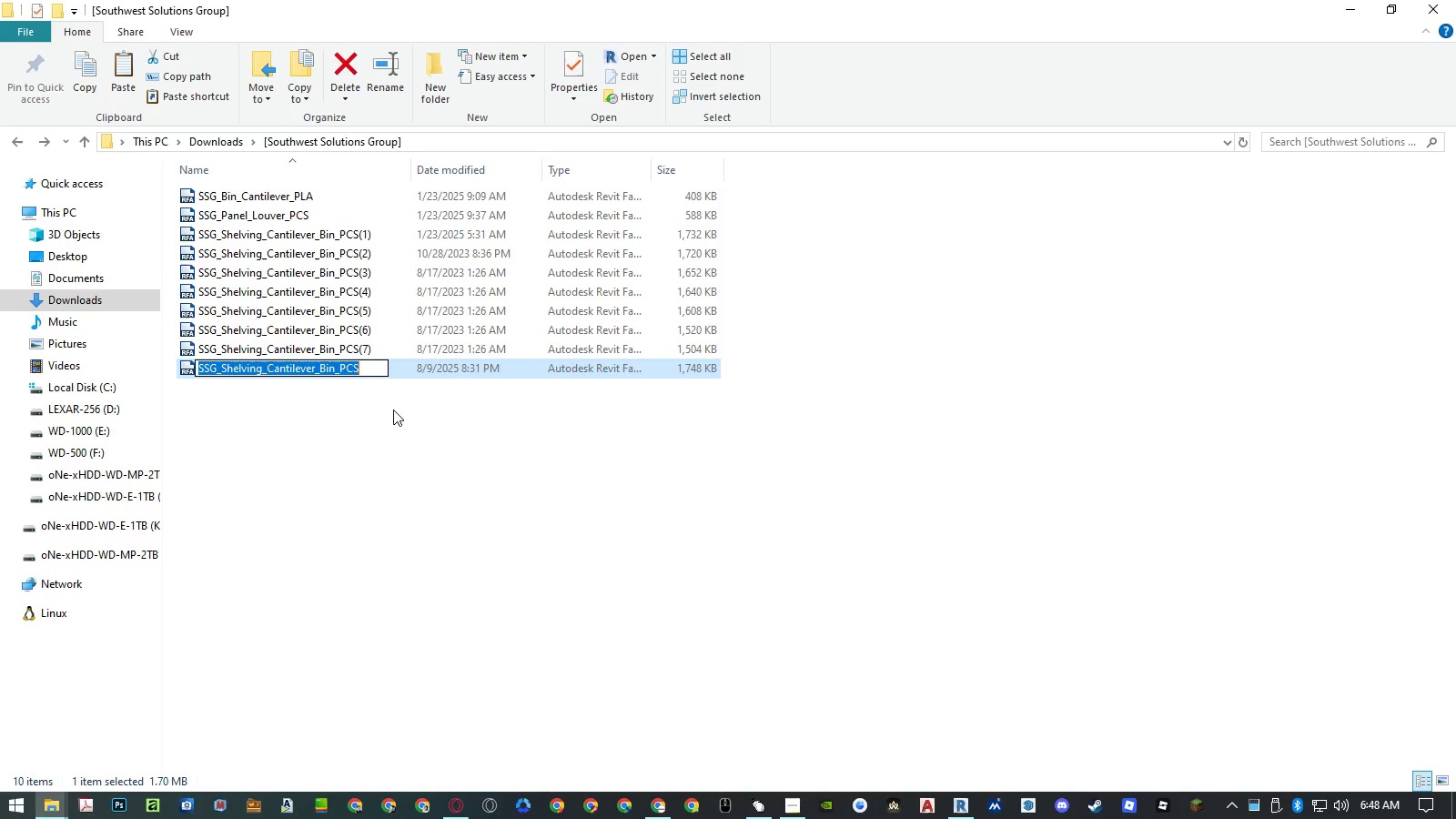 
key(Control+ControlLeft)
 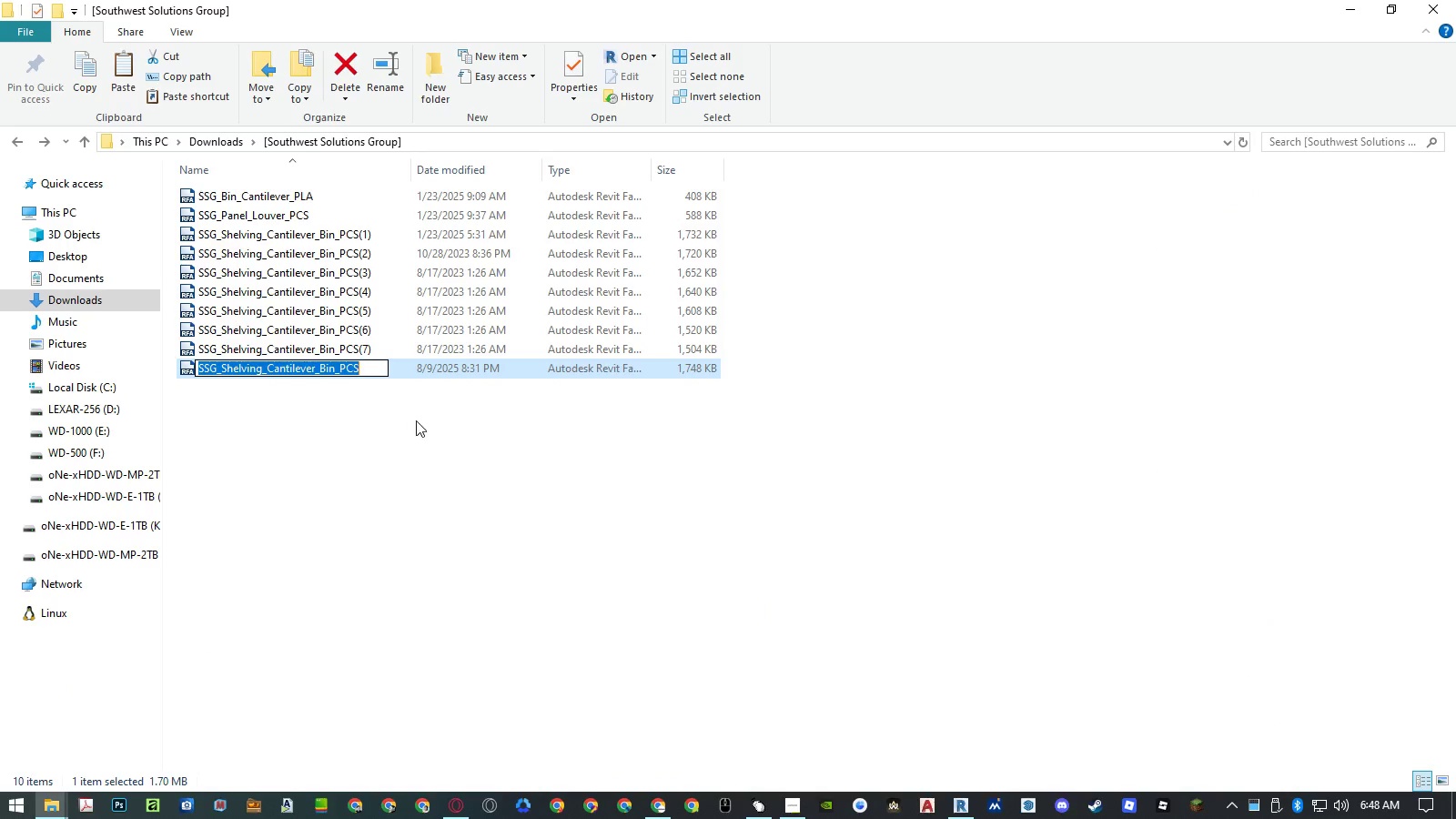 
key(Control+C)
 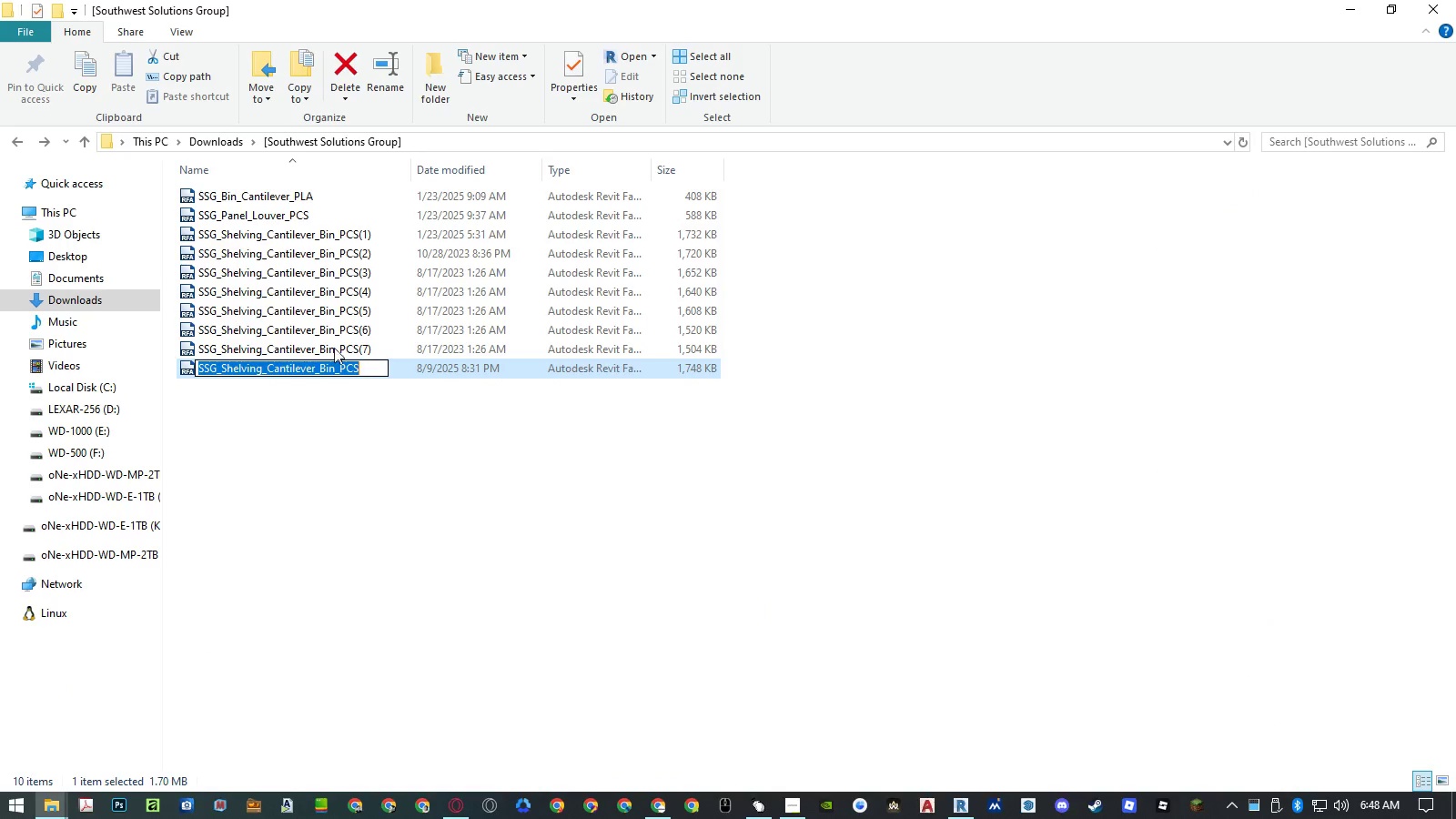 
hold_key(key=ShiftLeft, duration=0.94)
left_click([328, 240])
 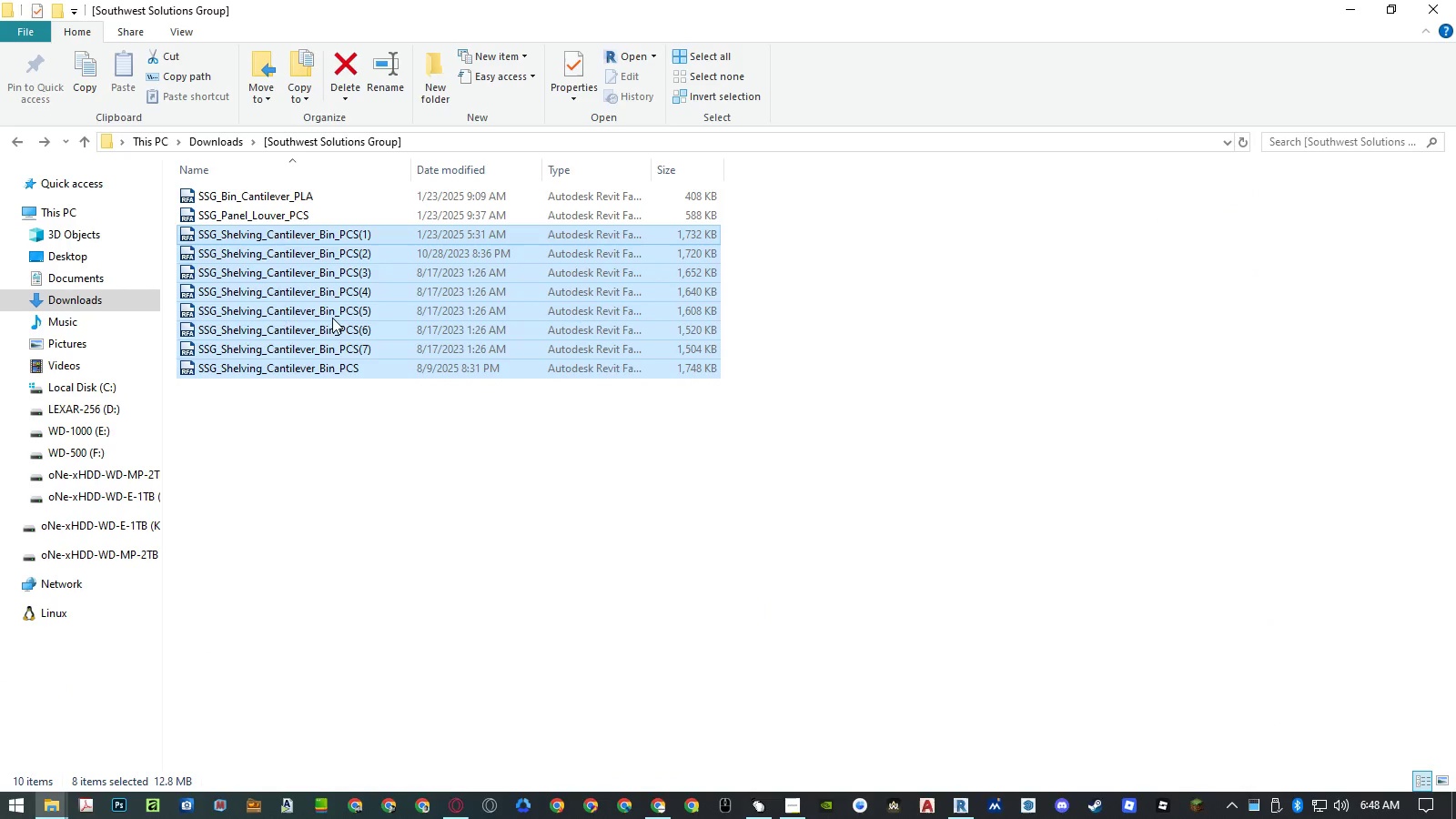 
hold_key(key=ControlLeft, duration=0.39)
left_click([335, 348])
 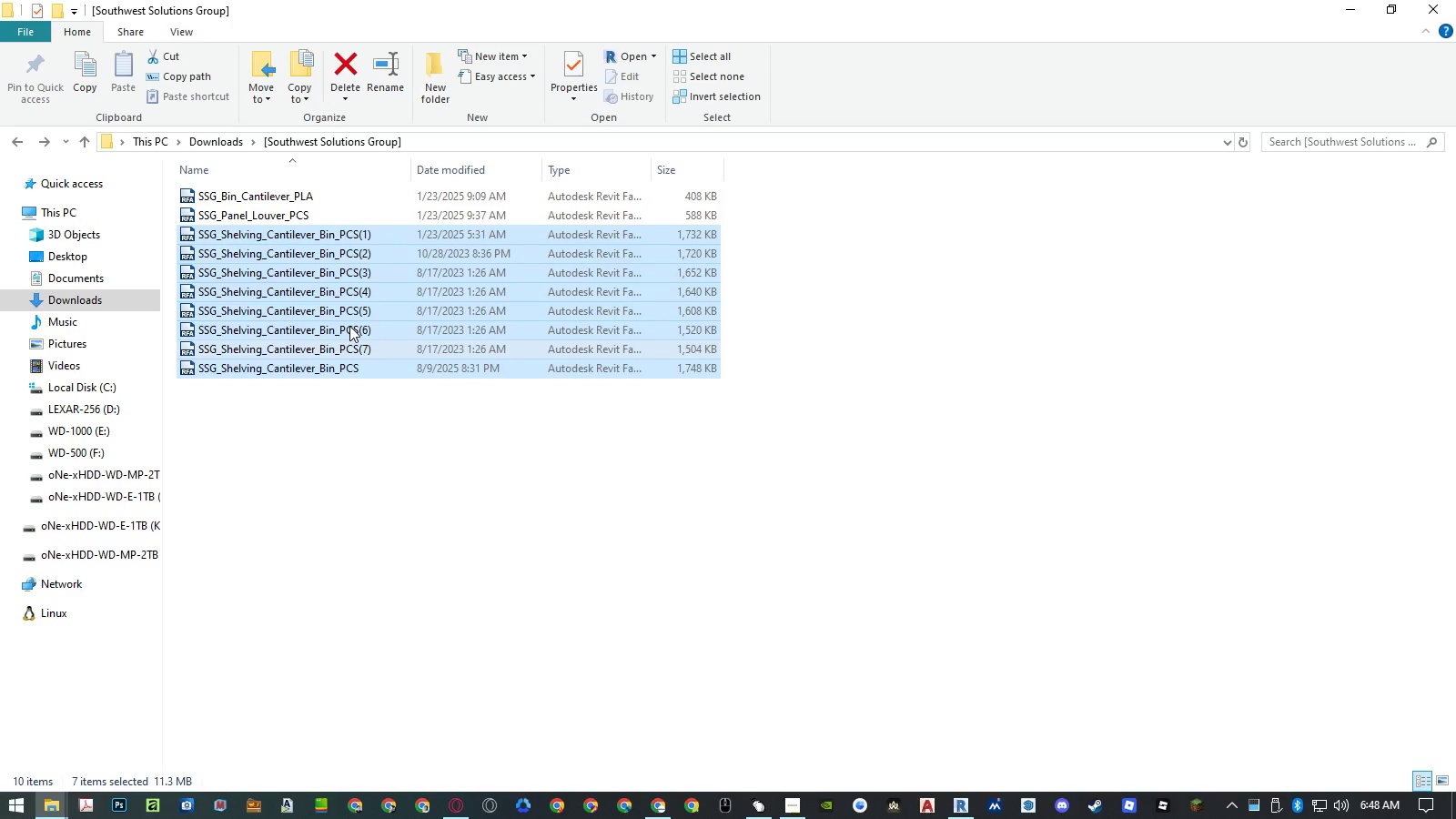 
key(Delete)
 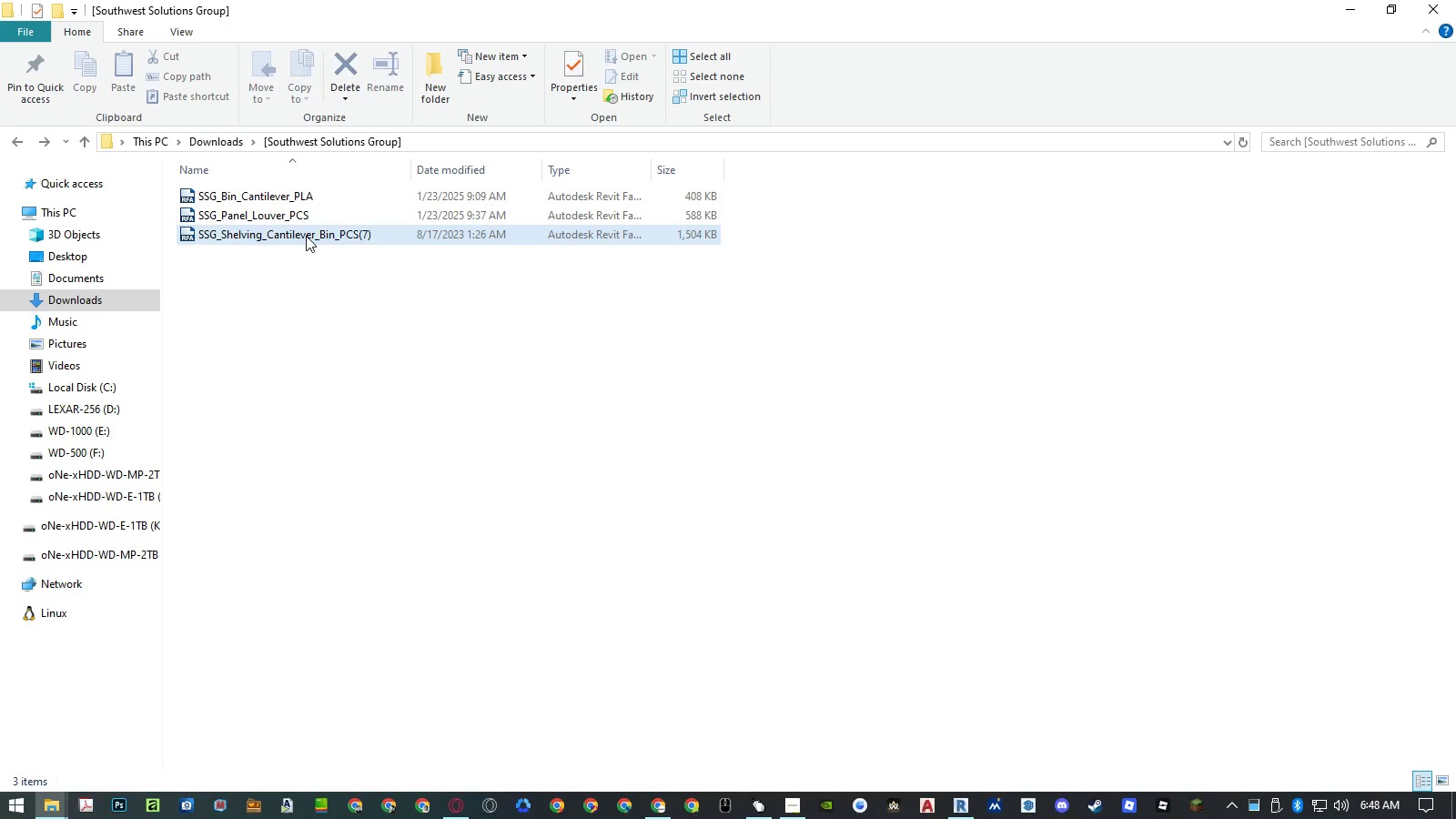 
left_click([306, 235])
 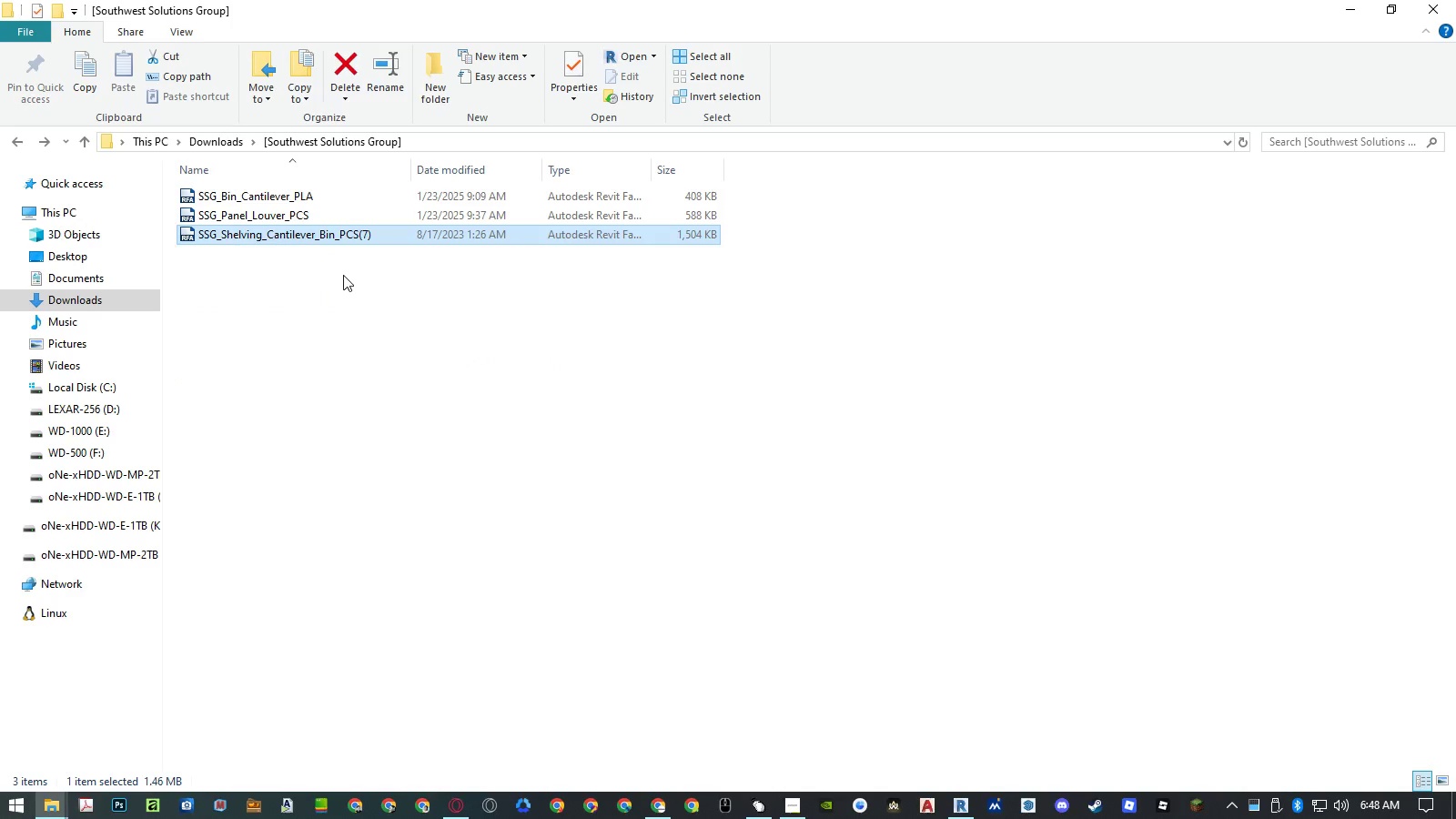 
left_click([339, 237])
 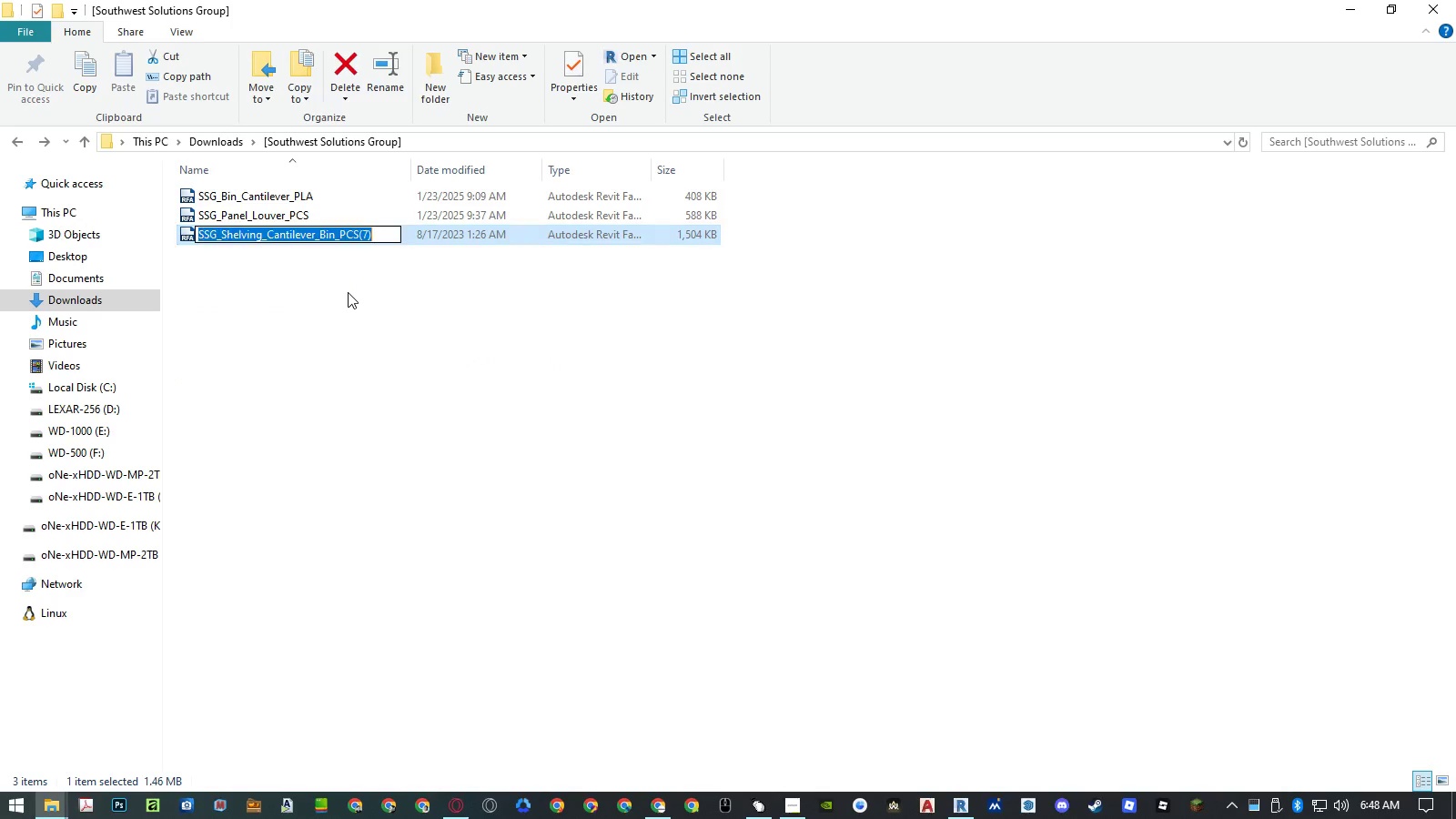 
key(Control+ControlLeft)
 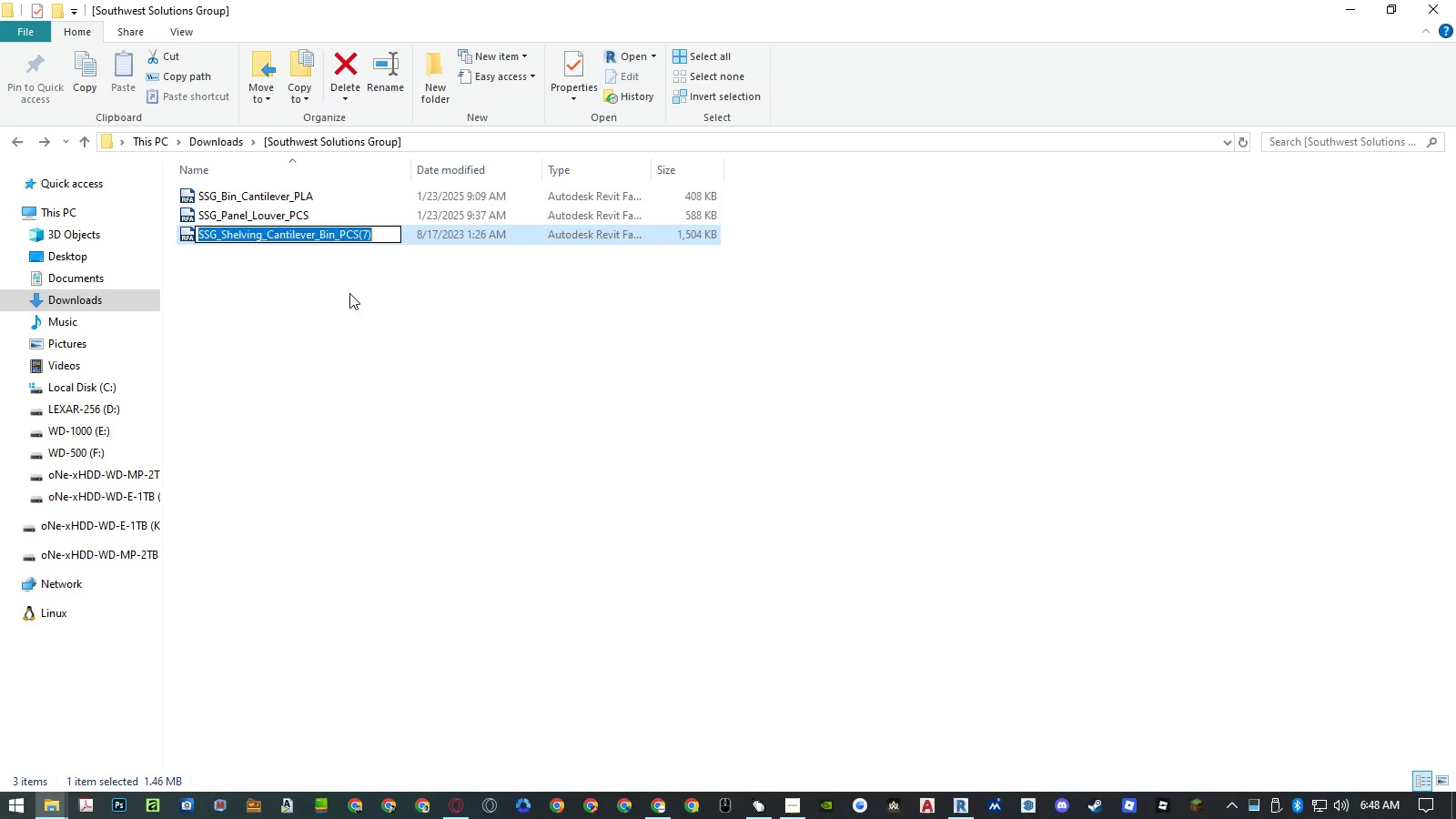 
key(Control+V)
 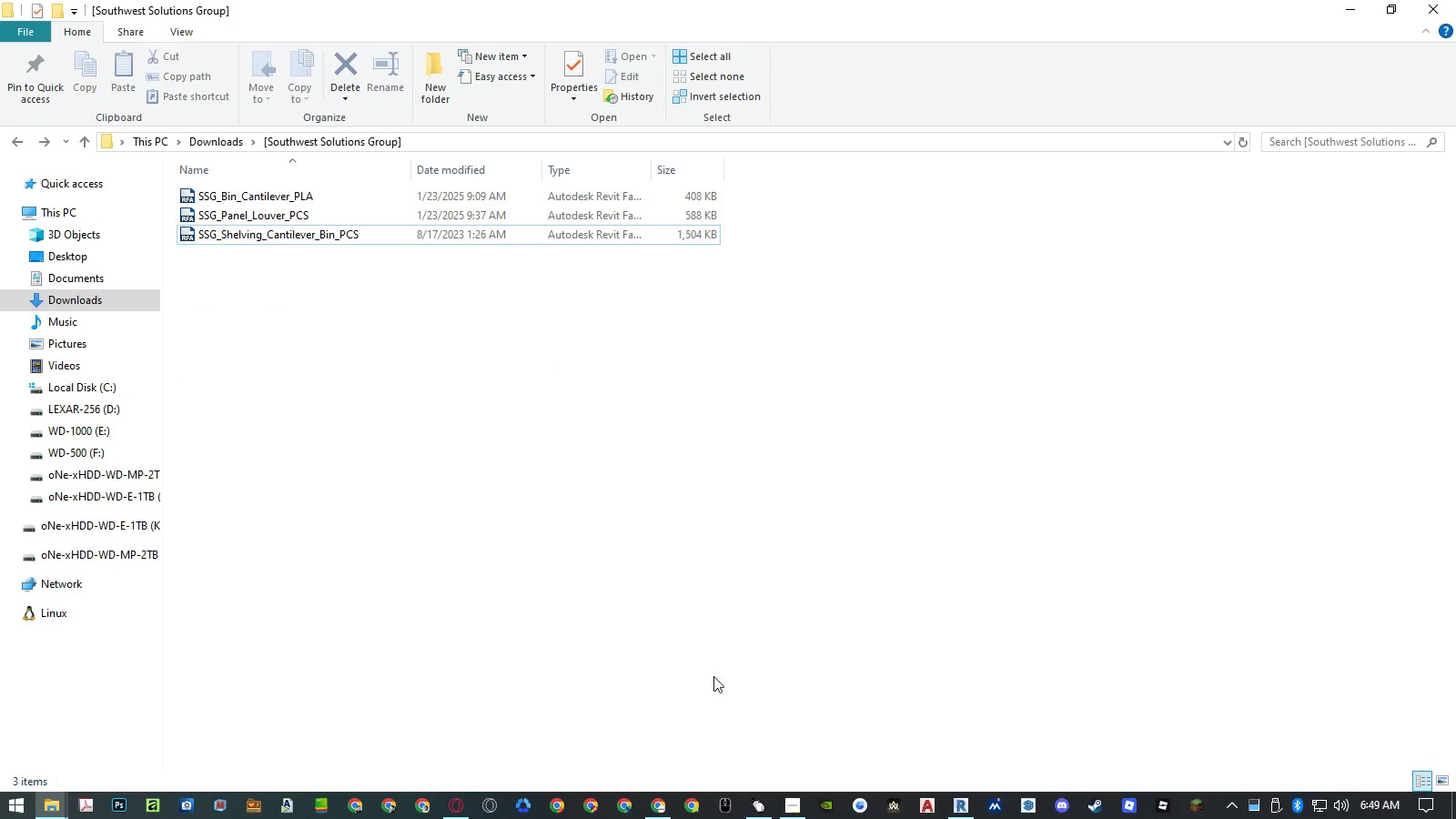 
left_click([960, 802])
 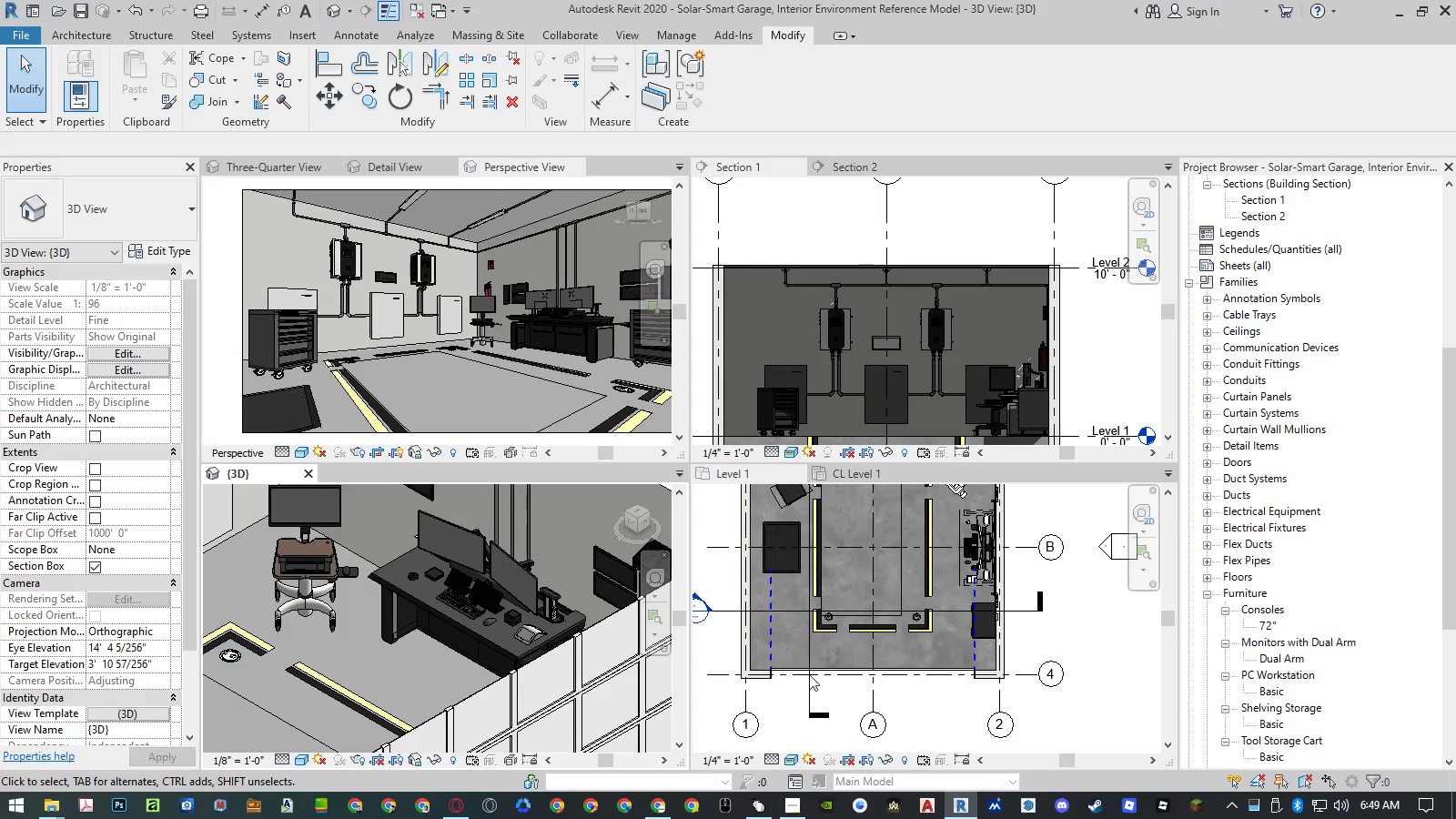 
left_click([935, 705])
 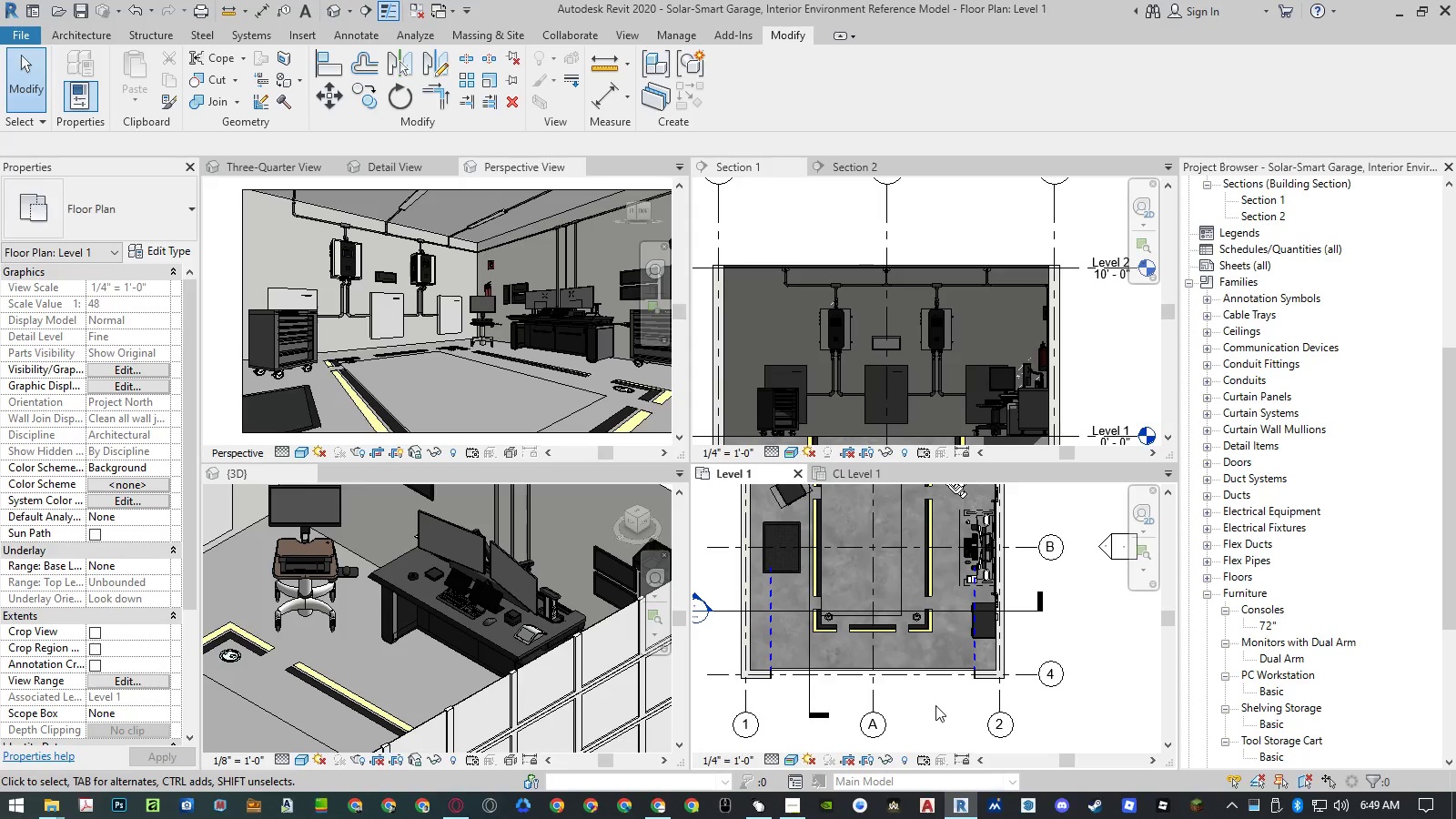 
hold_key(key=AltLeft, duration=0.34)
 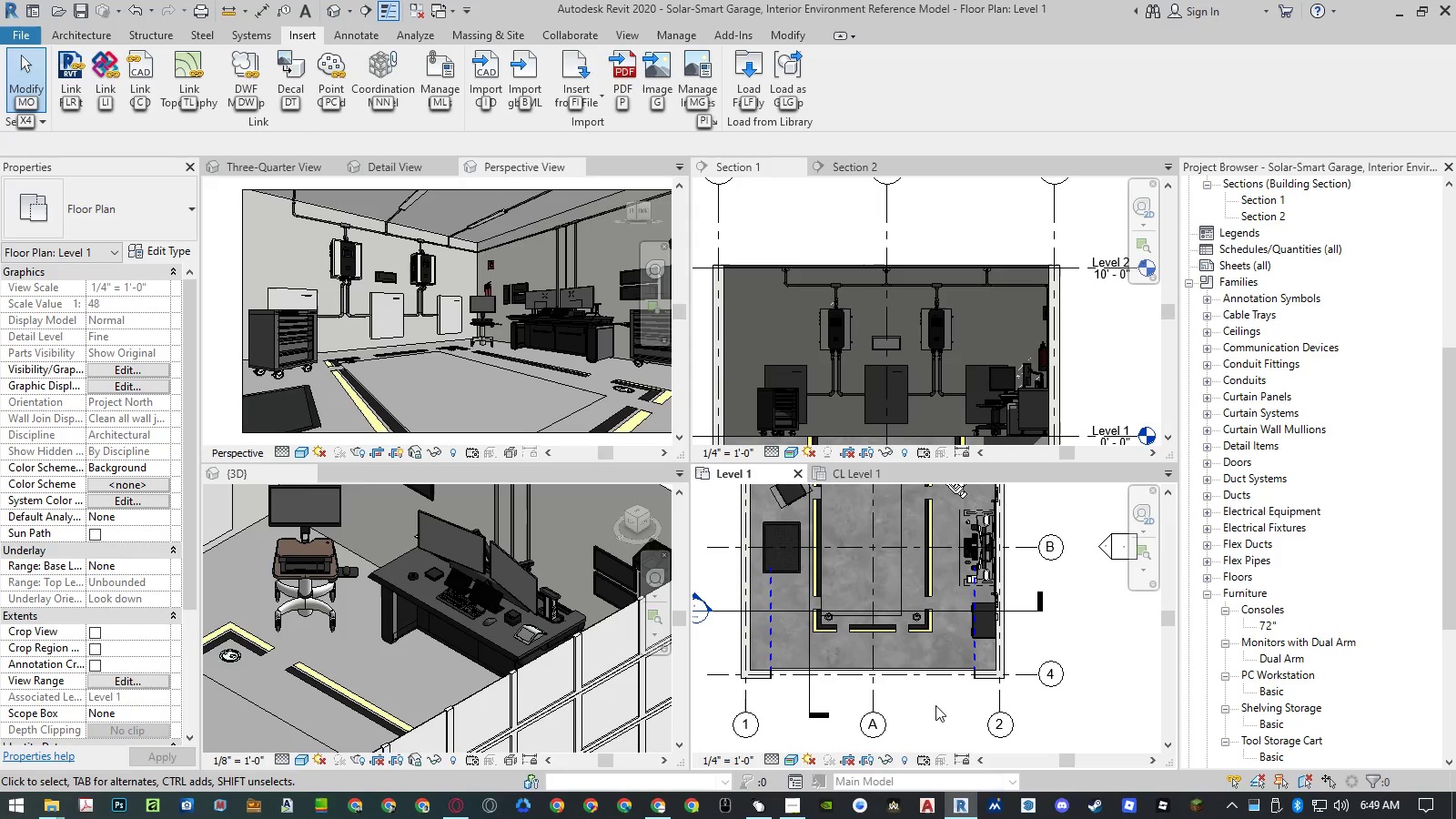 
type(ilf)
 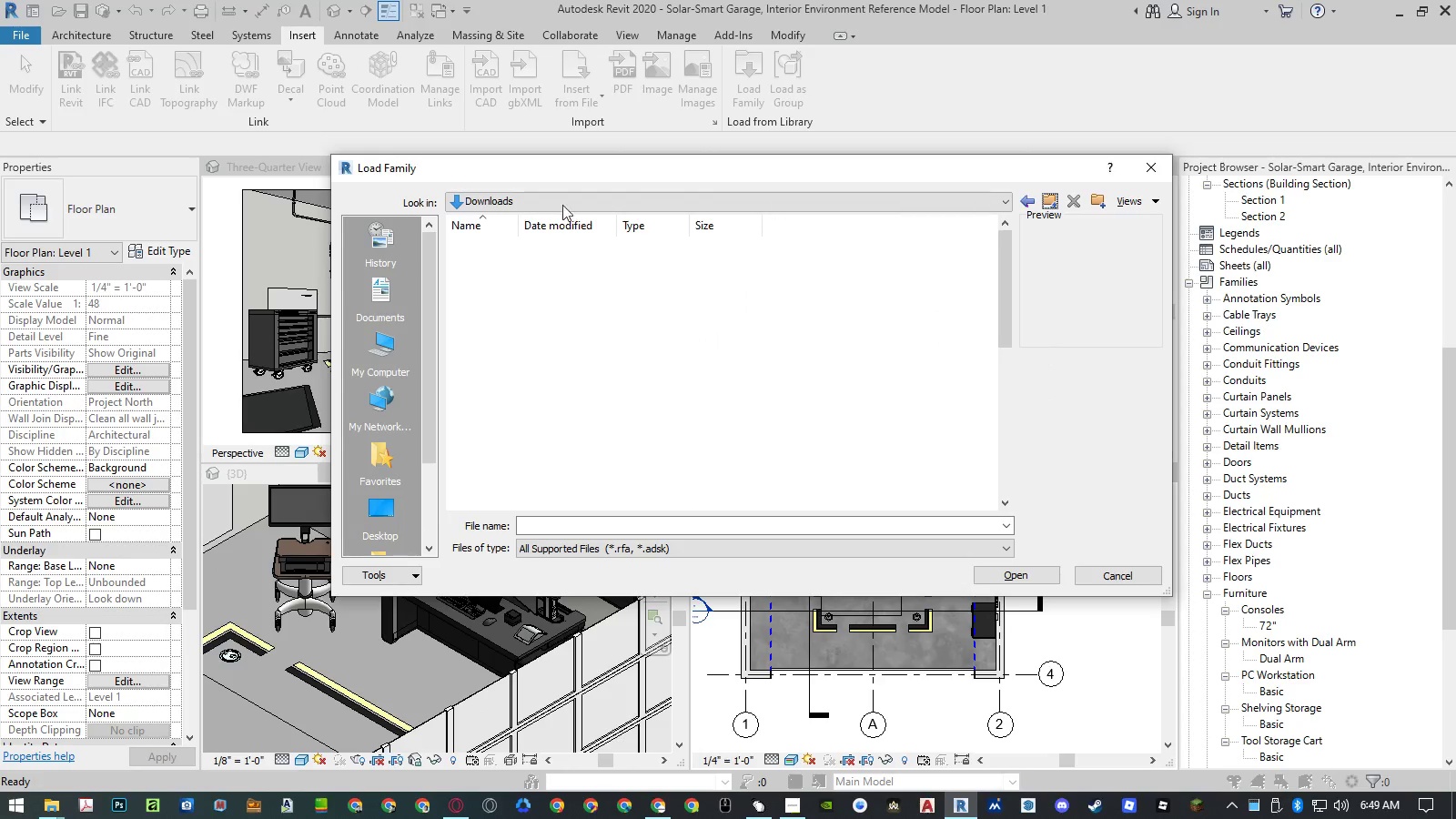 
double_click([544, 263])
 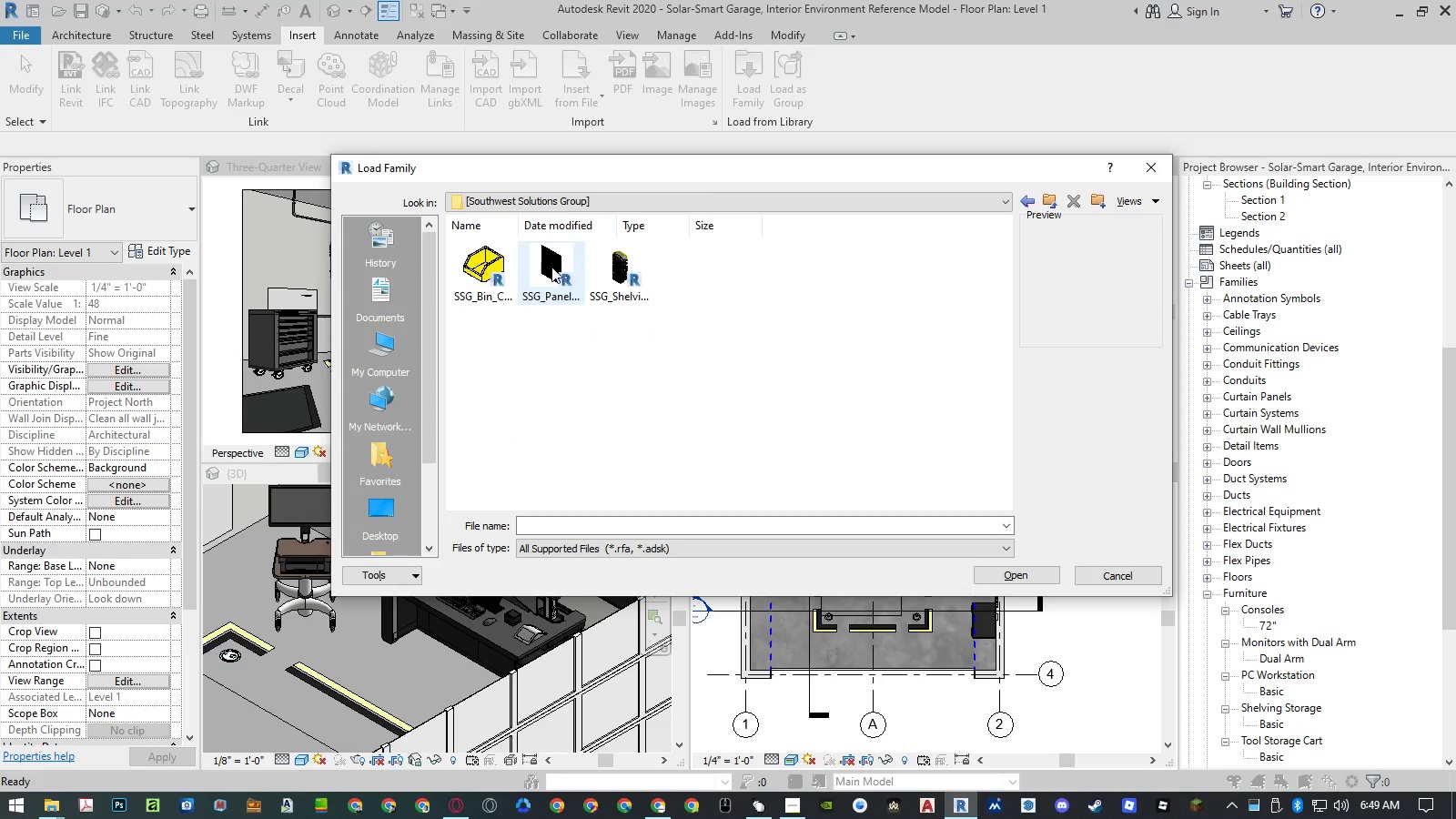 
left_click([611, 275])
 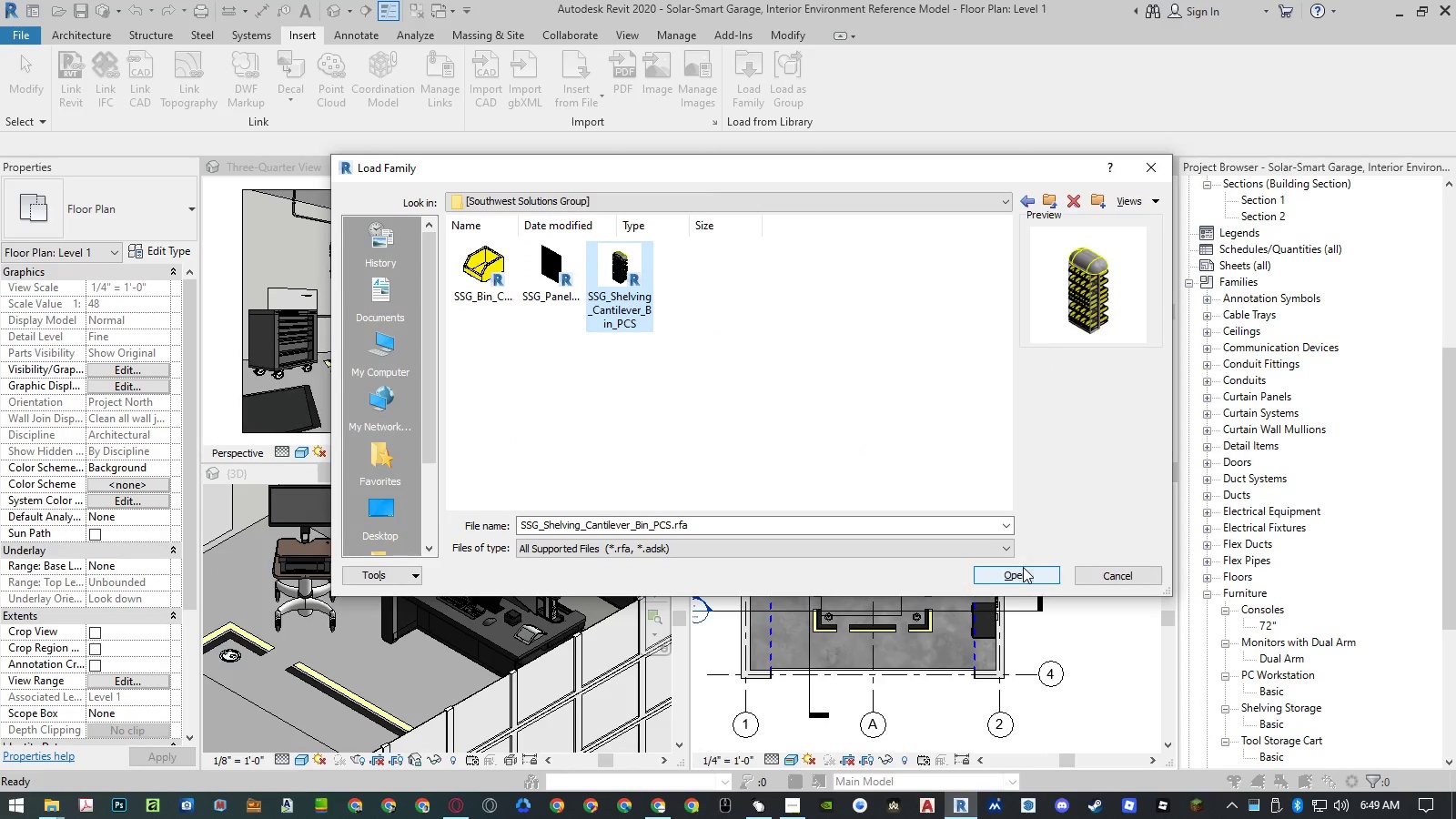 
left_click([1013, 577])
 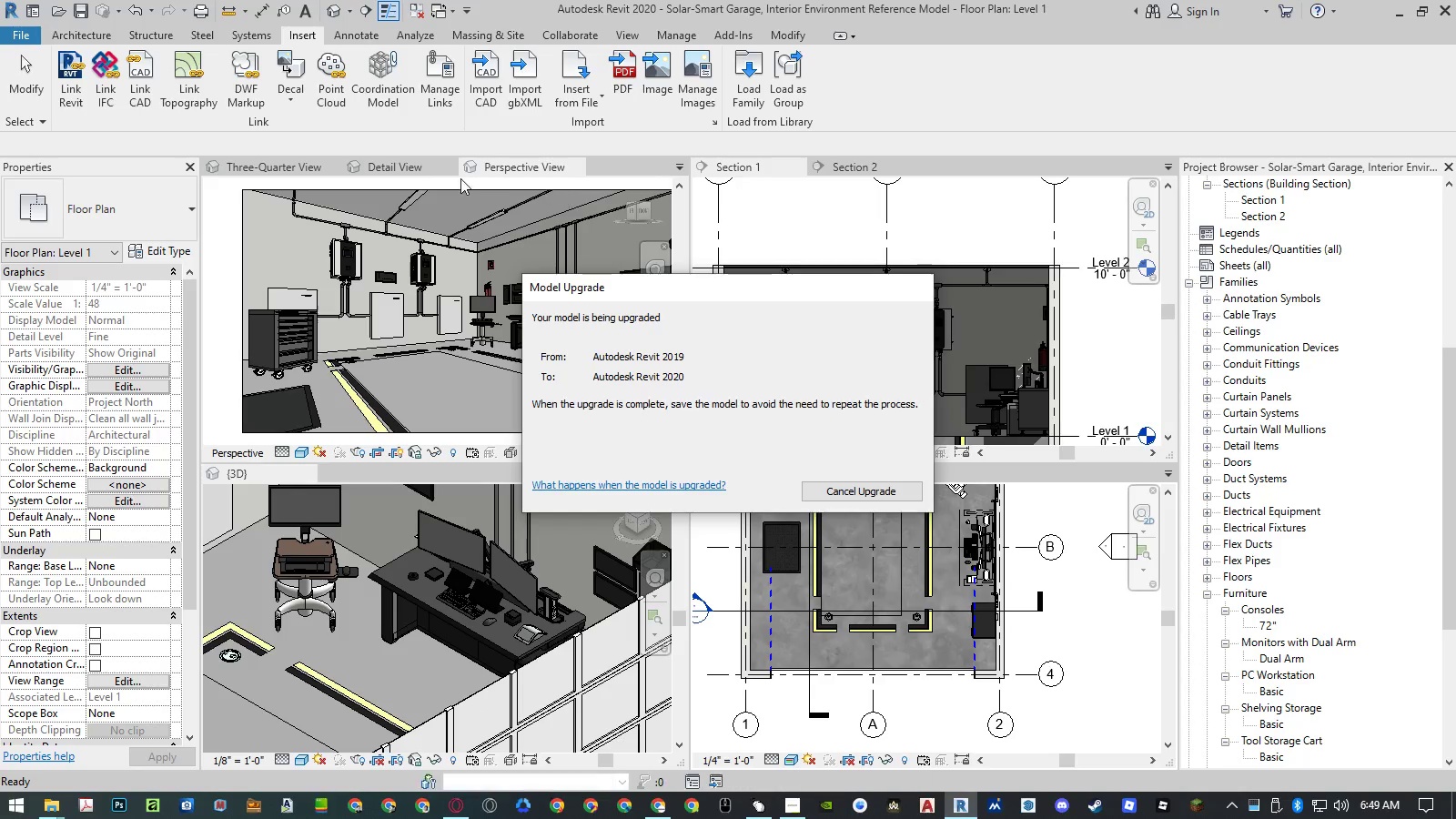 
wait(17.33)
 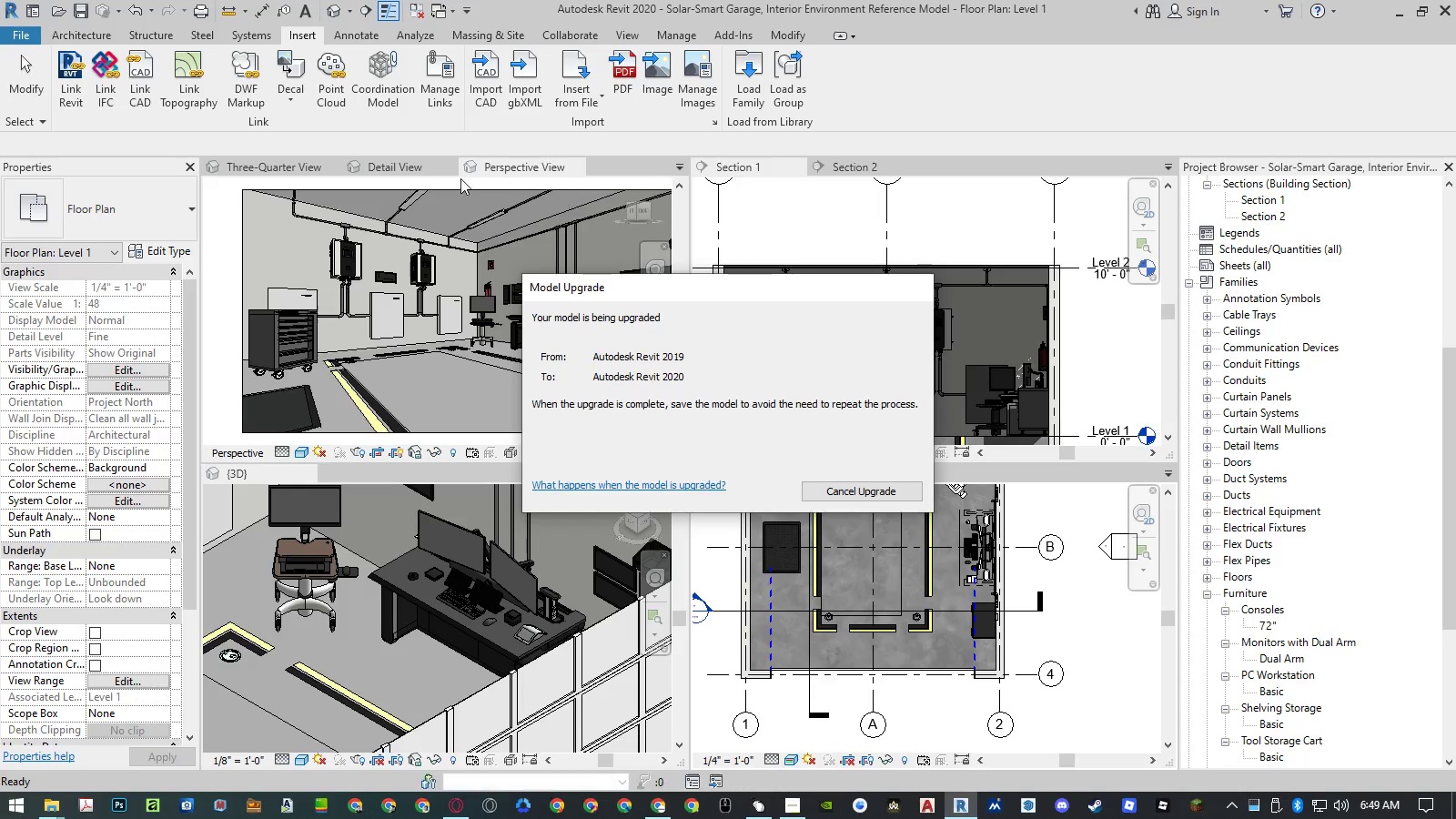 
left_click([1060, 626])
 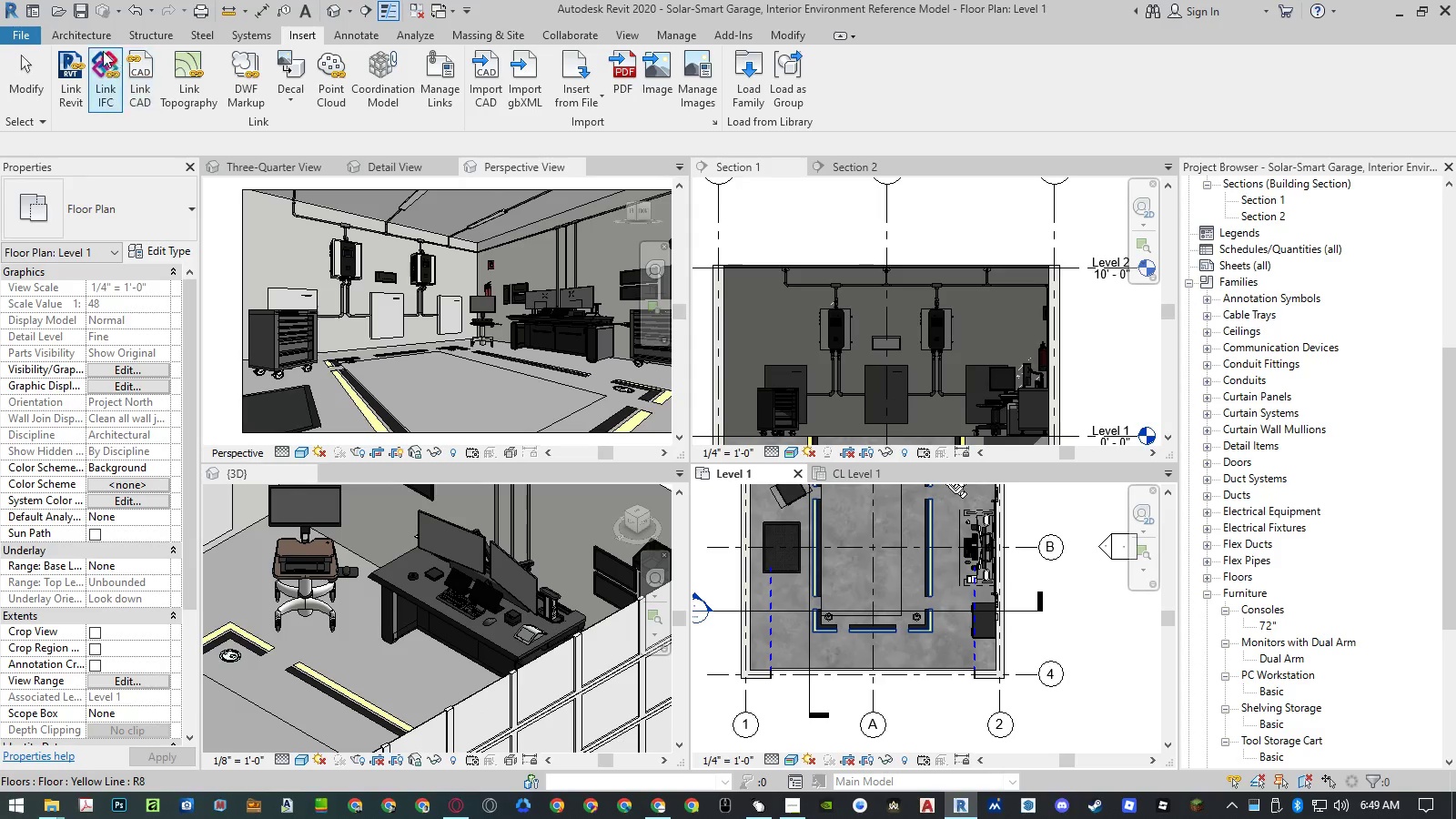 
left_click([86, 36])
 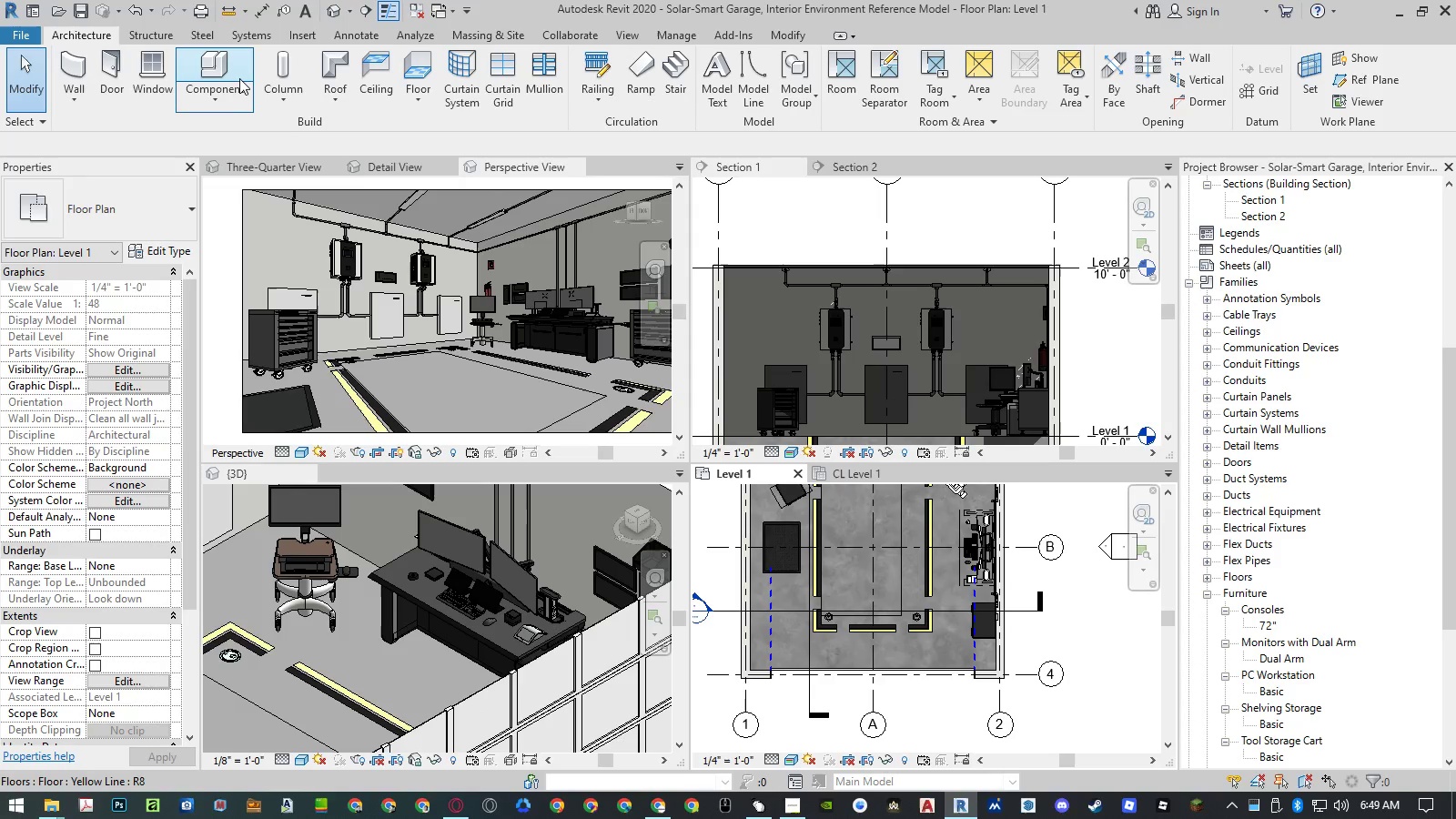 
left_click([233, 68])
 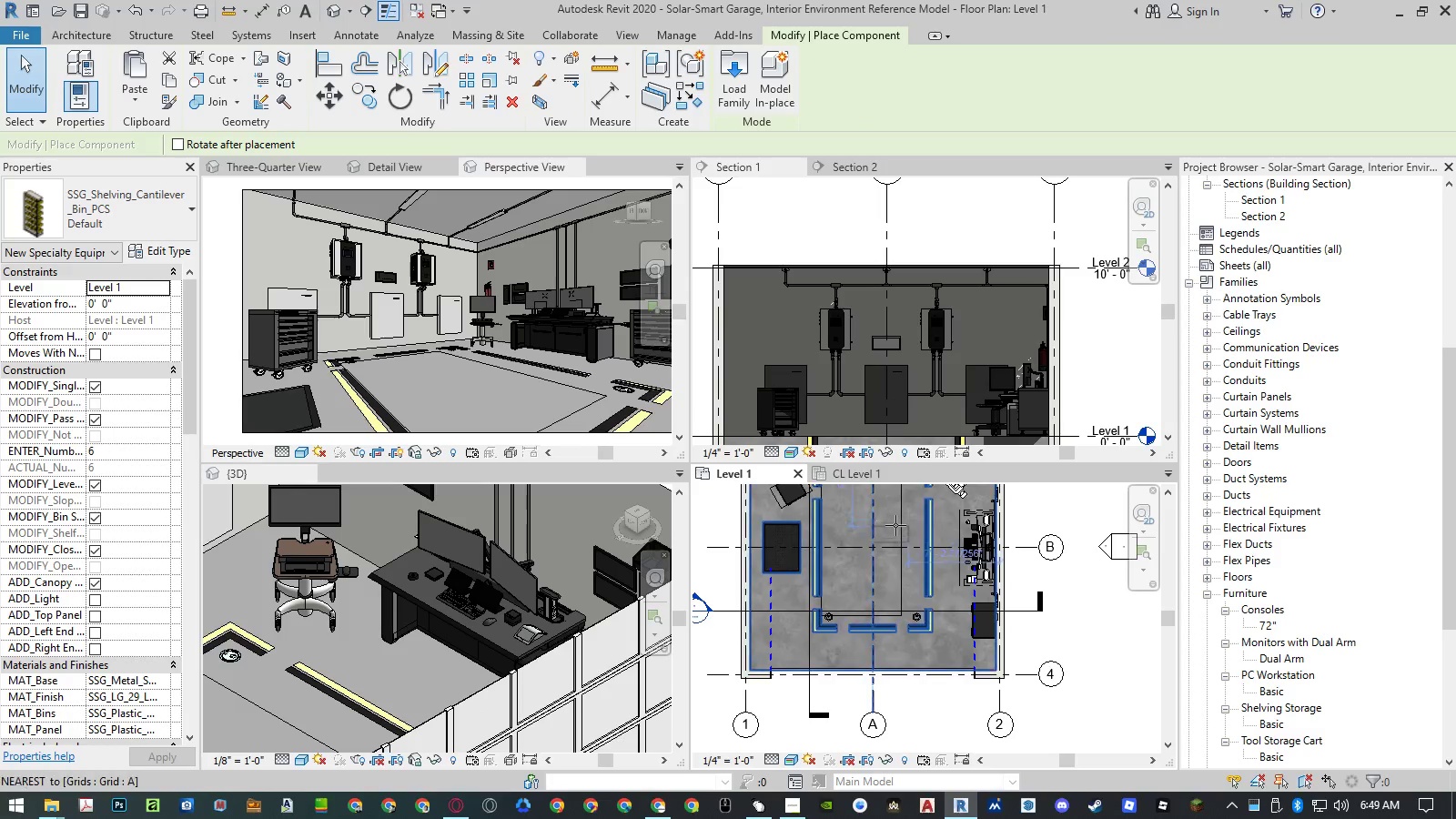 
scroll: coordinate [962, 612], scroll_direction: up, amount: 8.0
 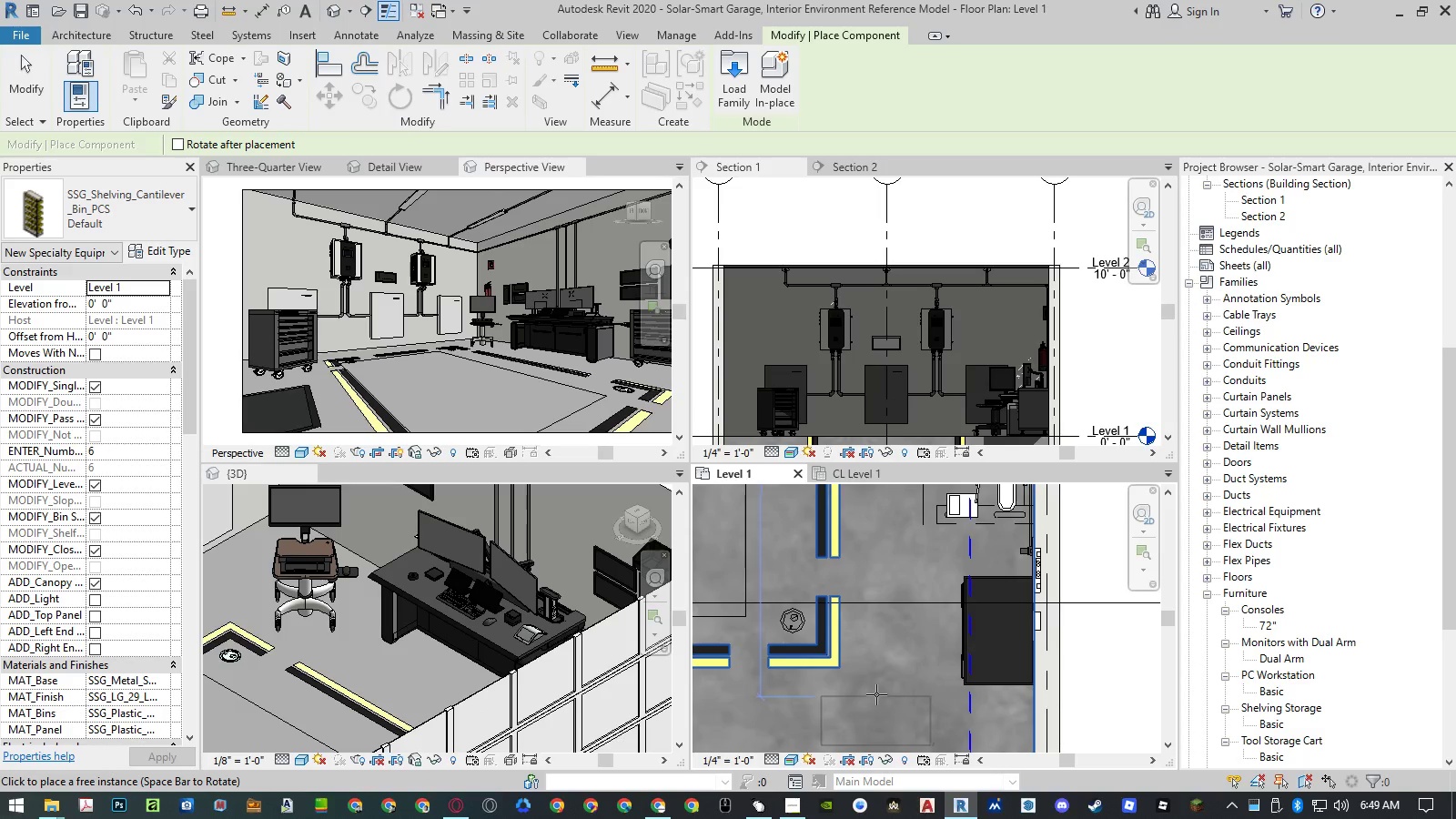 
left_click([875, 693])
 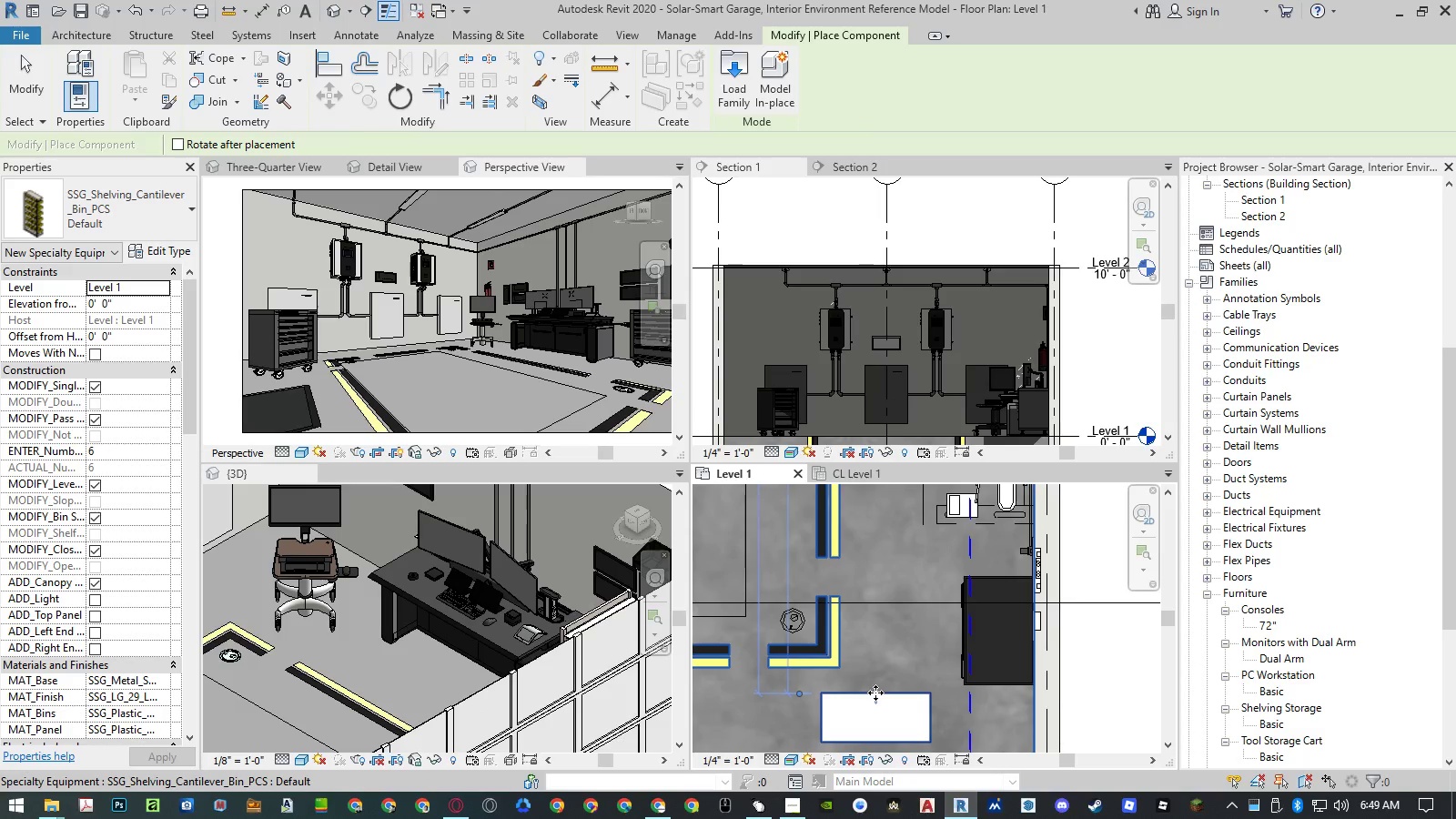 
key(Escape)
 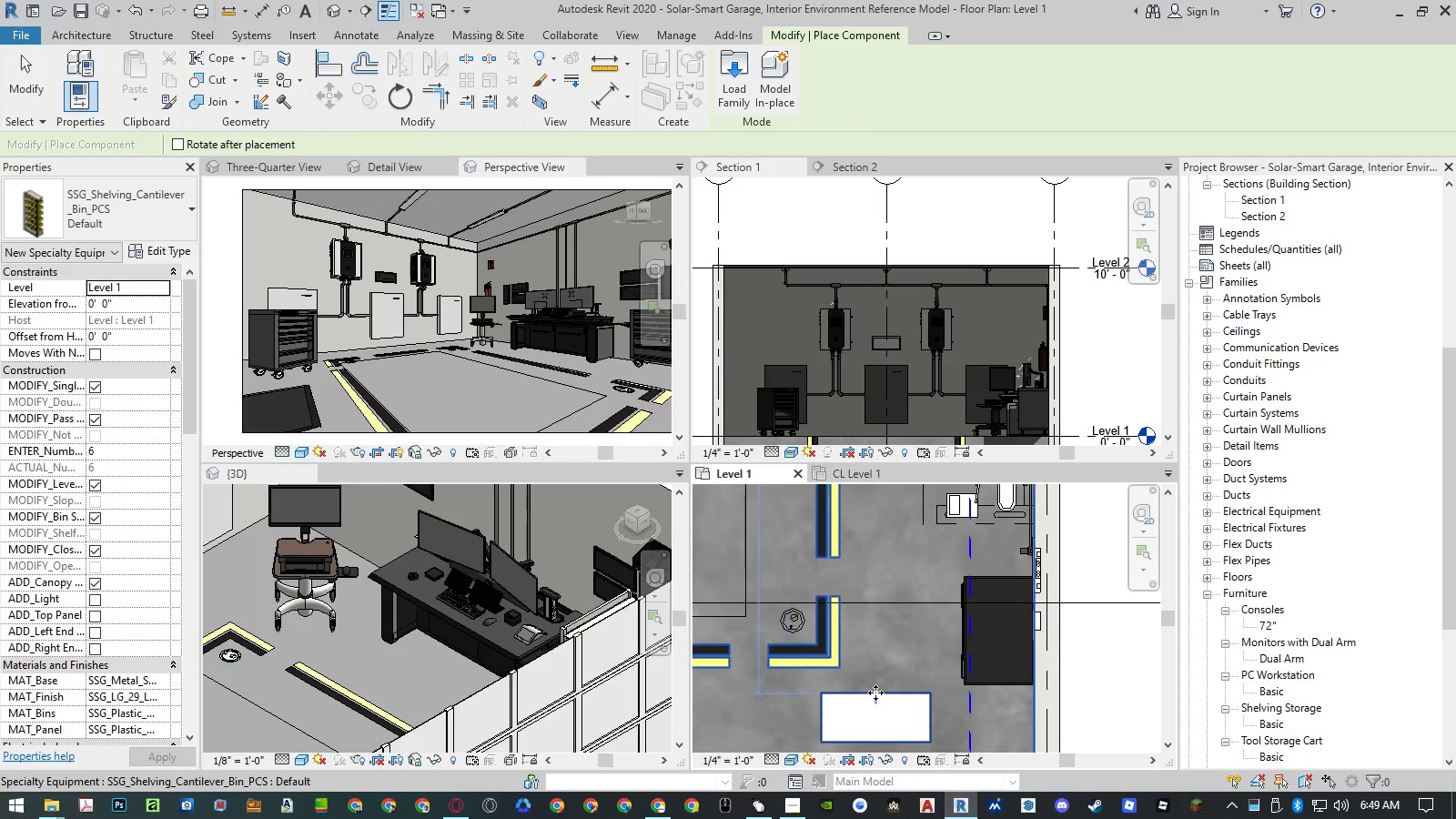 
key(Escape)
 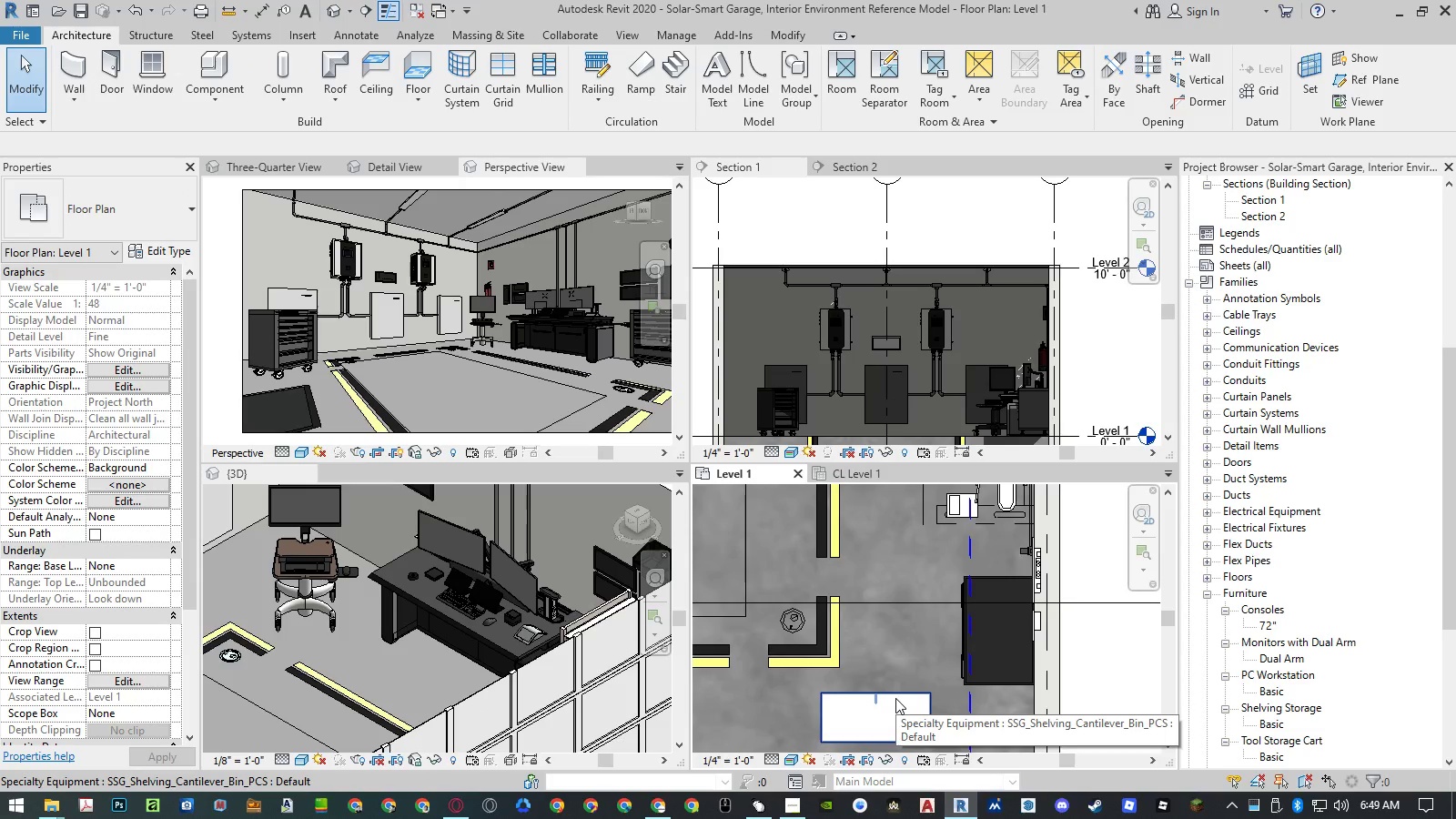 
left_click([895, 698])
 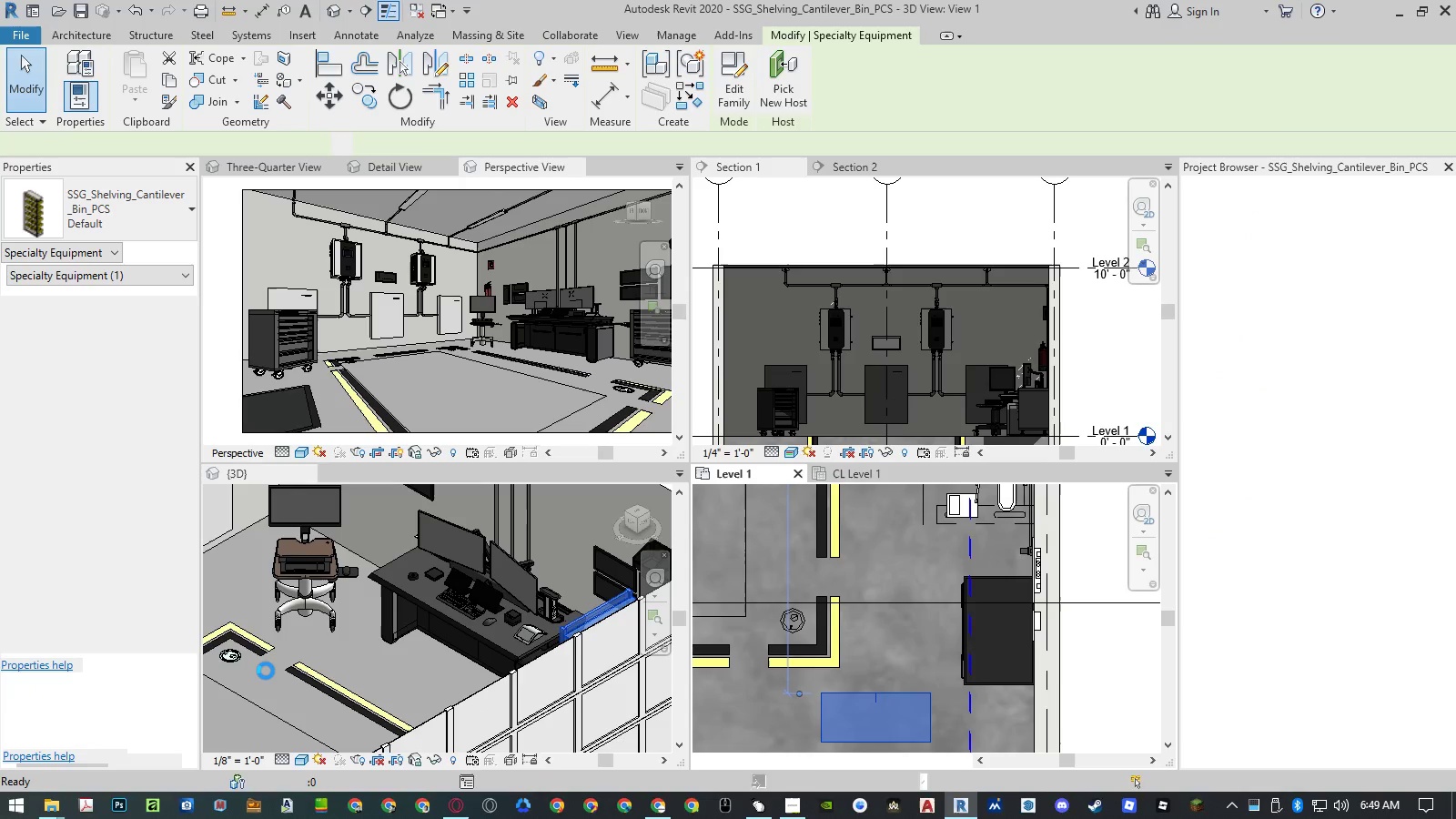 
wait(11.2)
 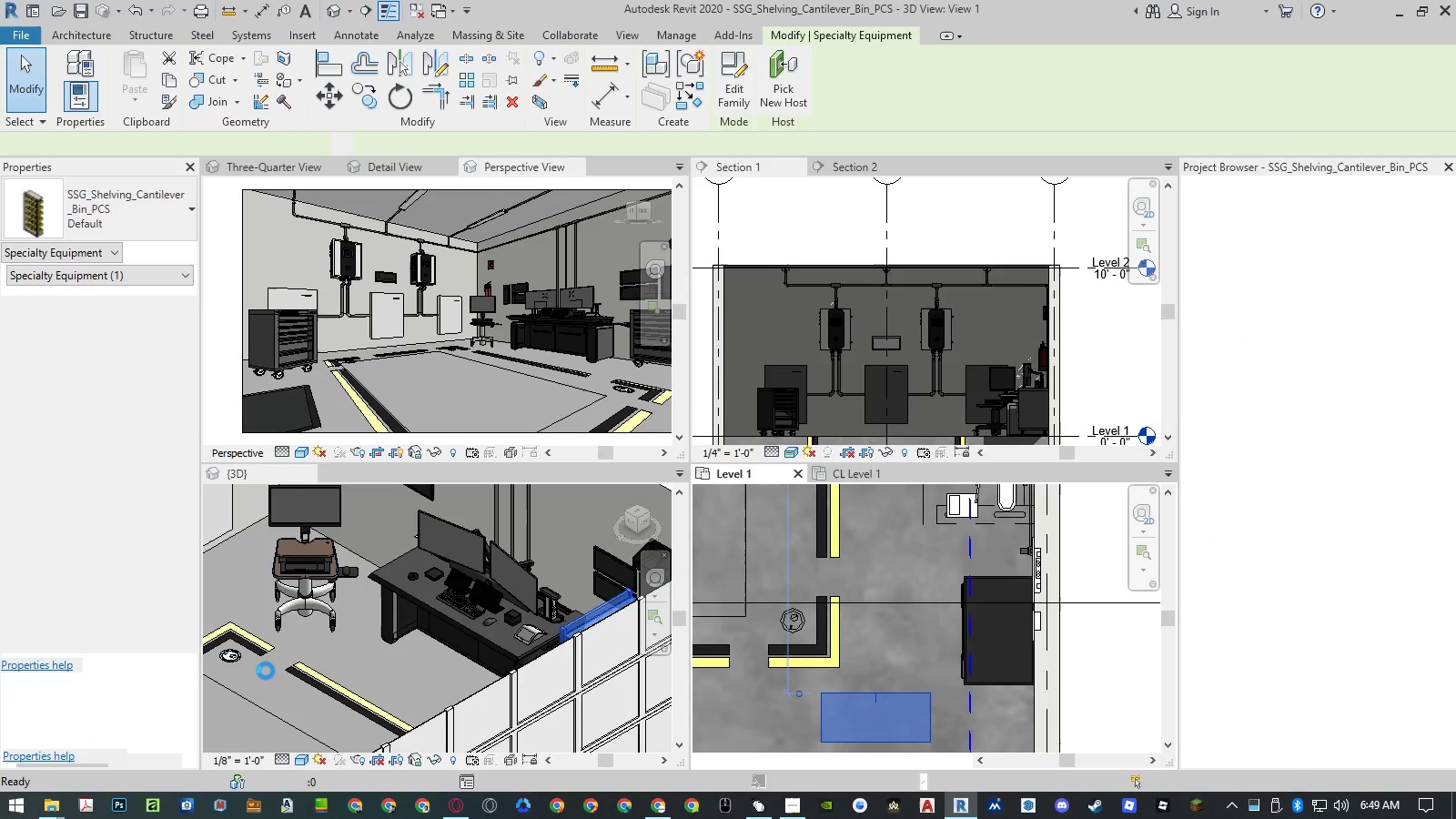 
left_click([108, 252])
 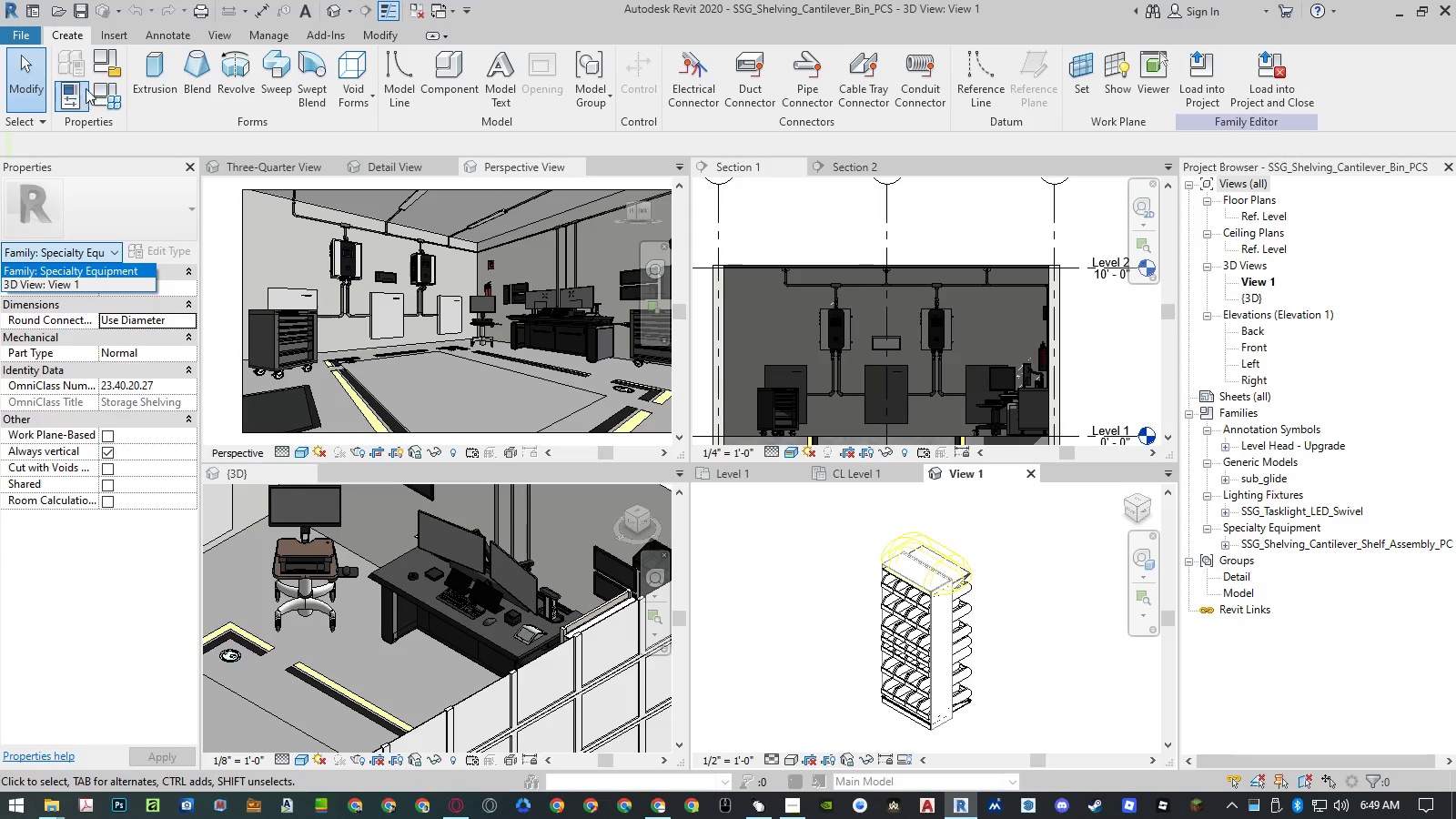 
left_click([108, 60])
 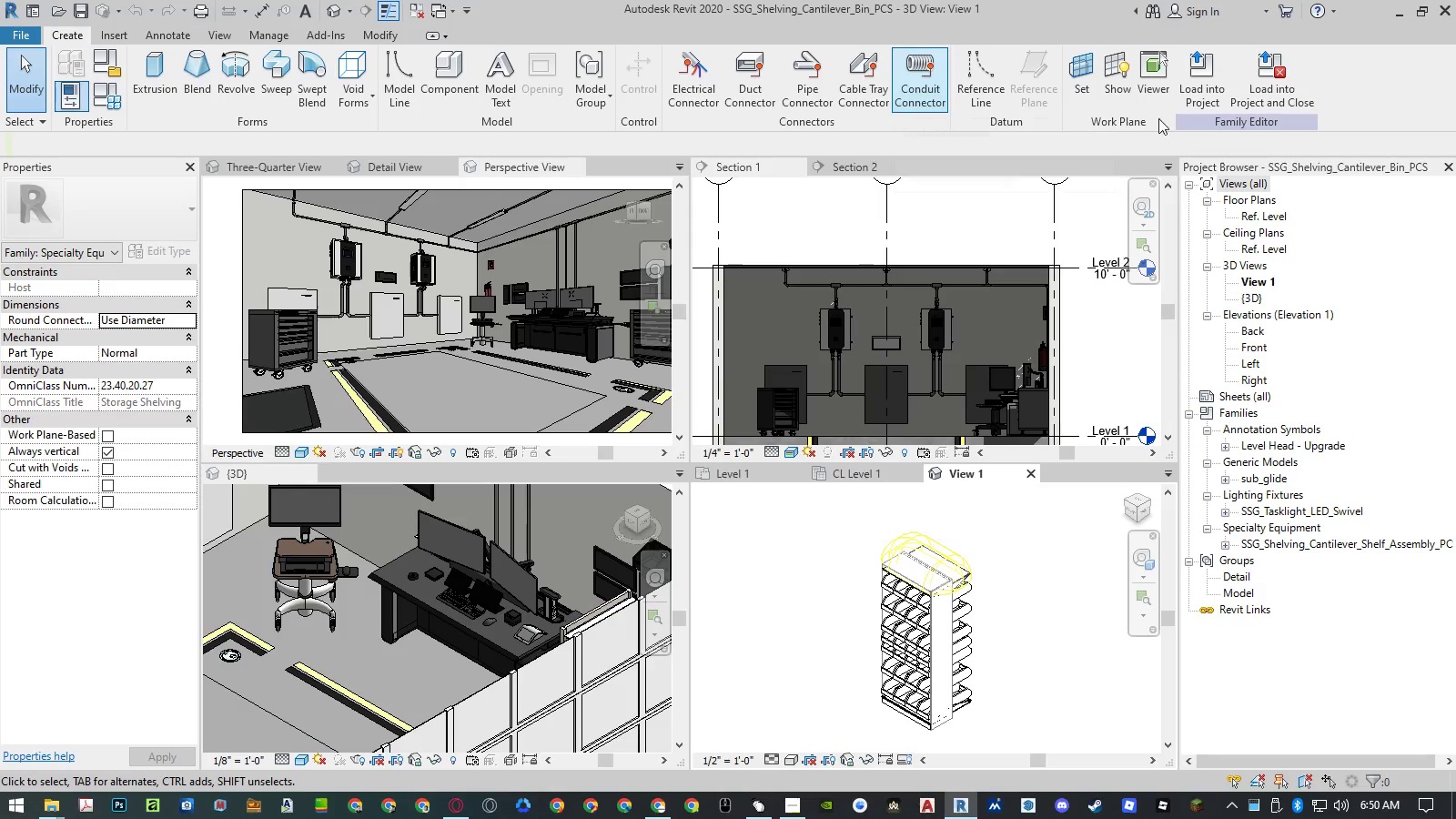 
wait(5.22)
 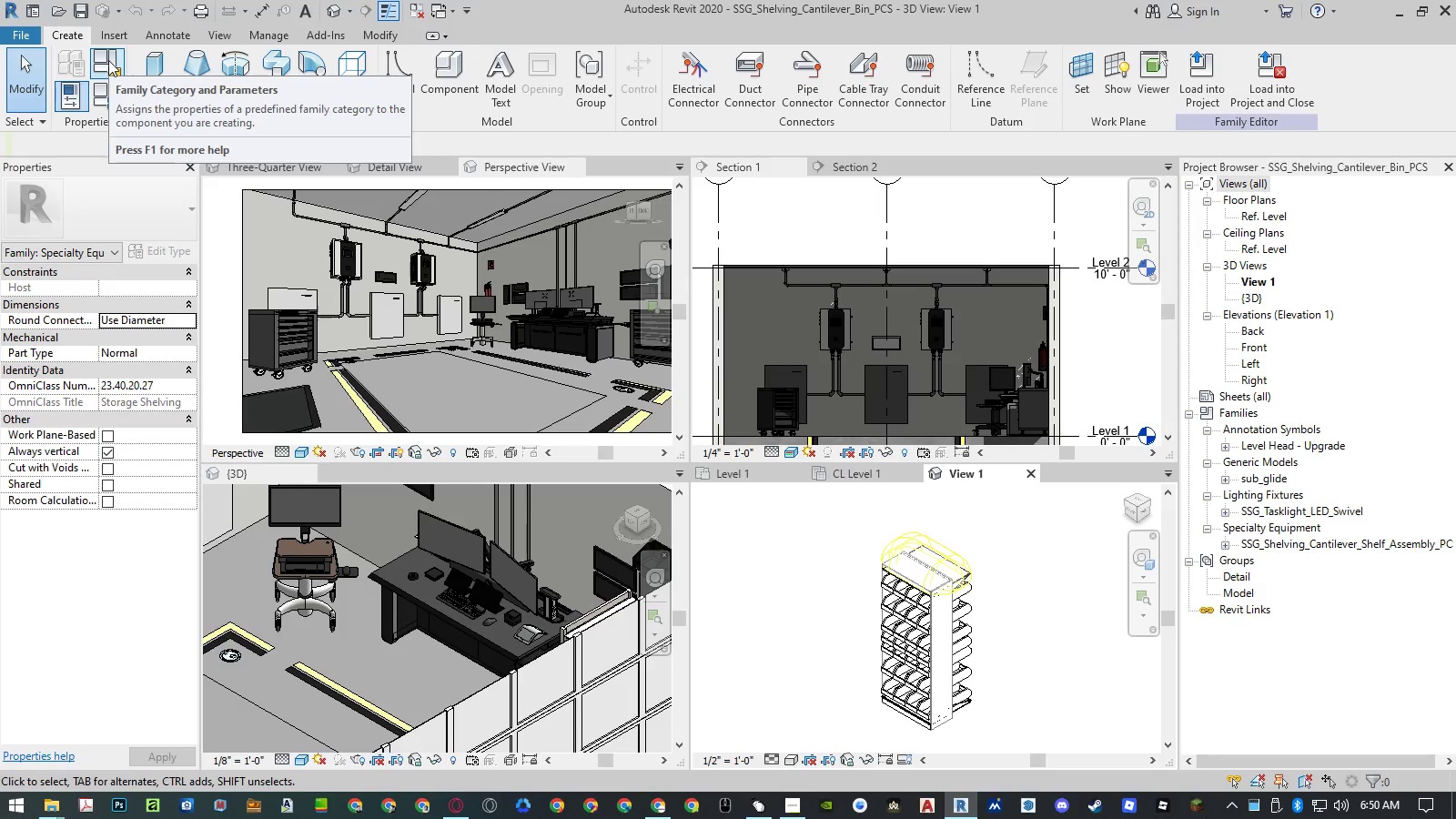 
left_click([1028, 474])
 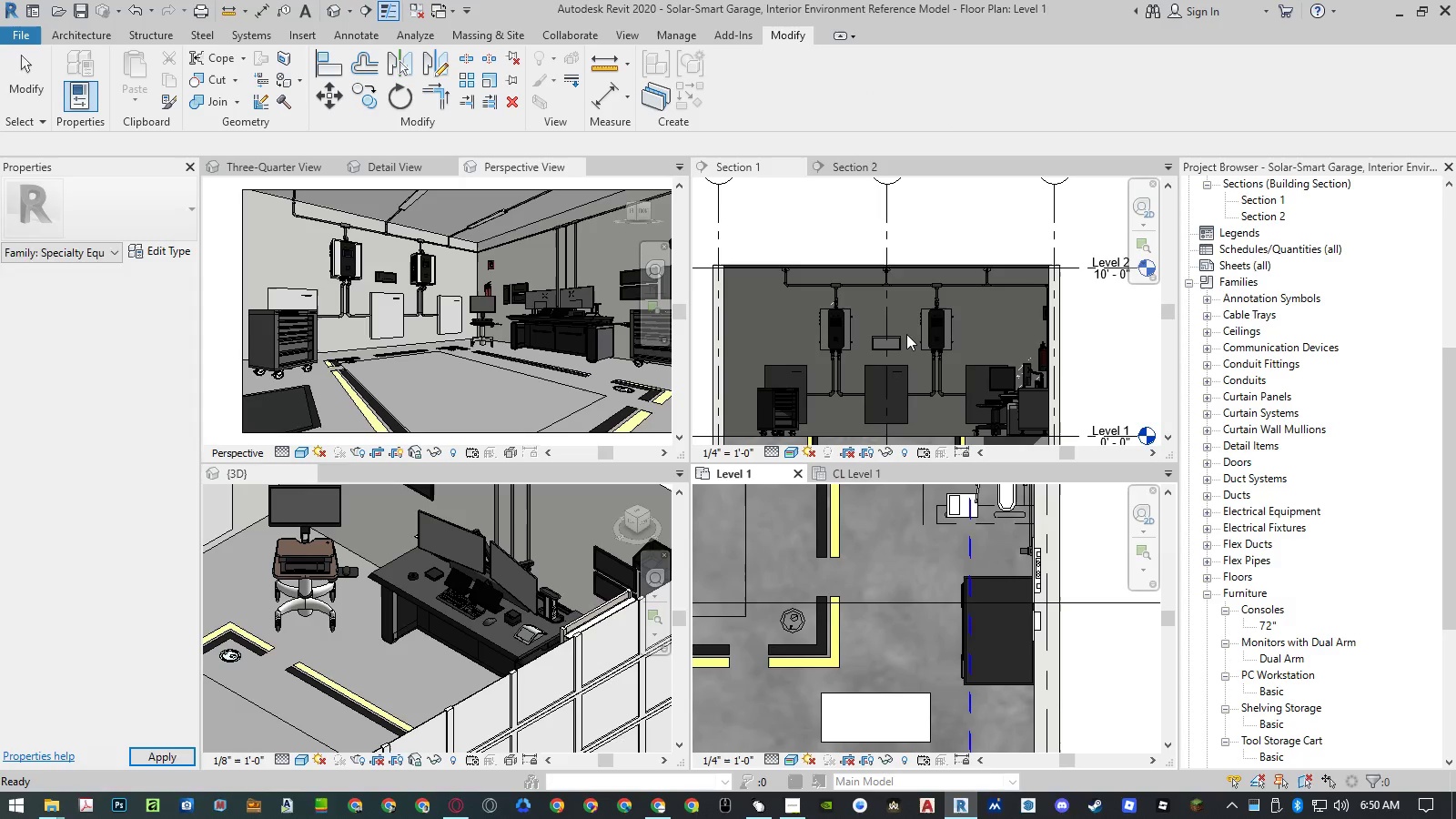 
wait(5.11)
 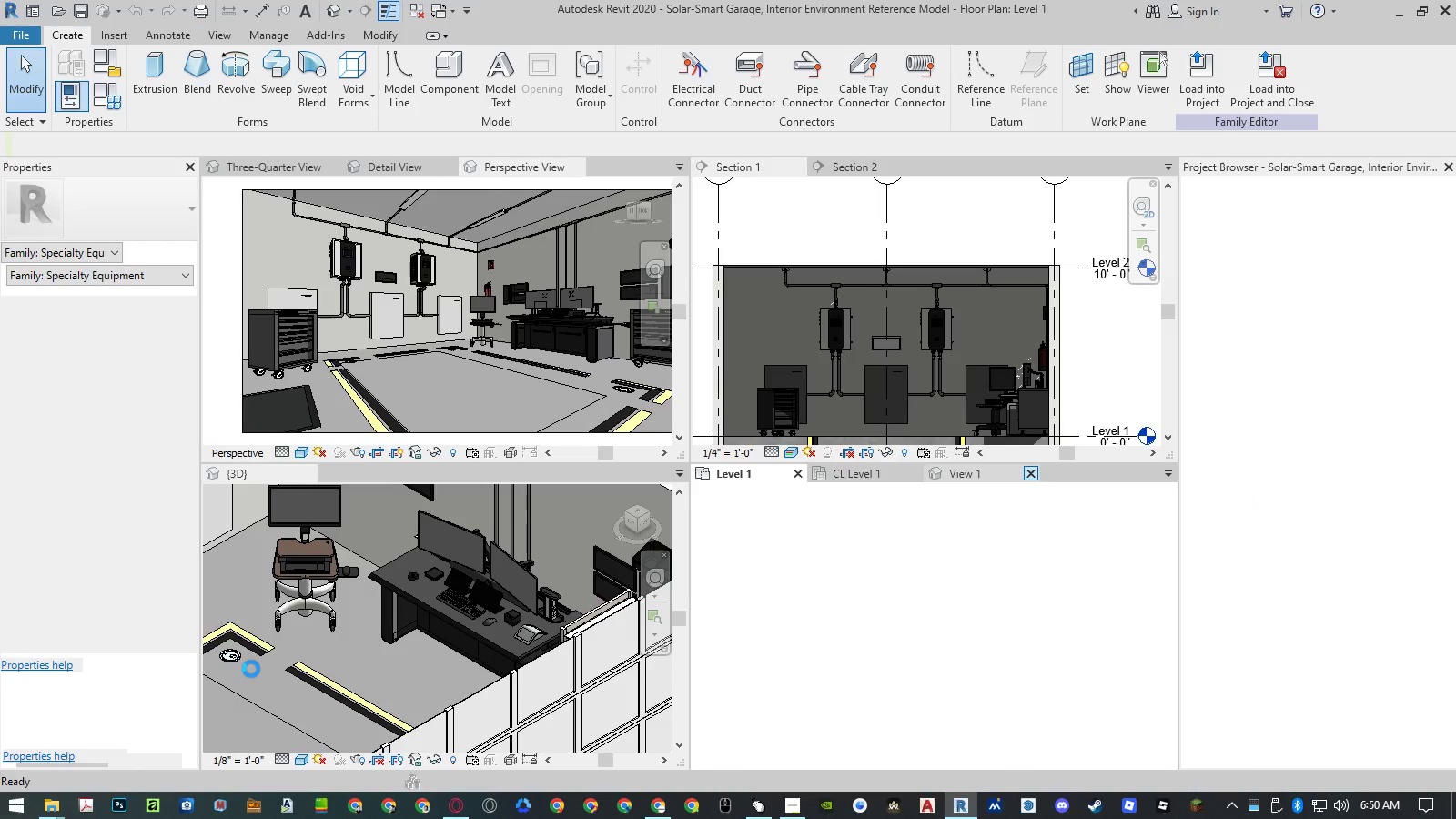 
left_click([893, 694])
 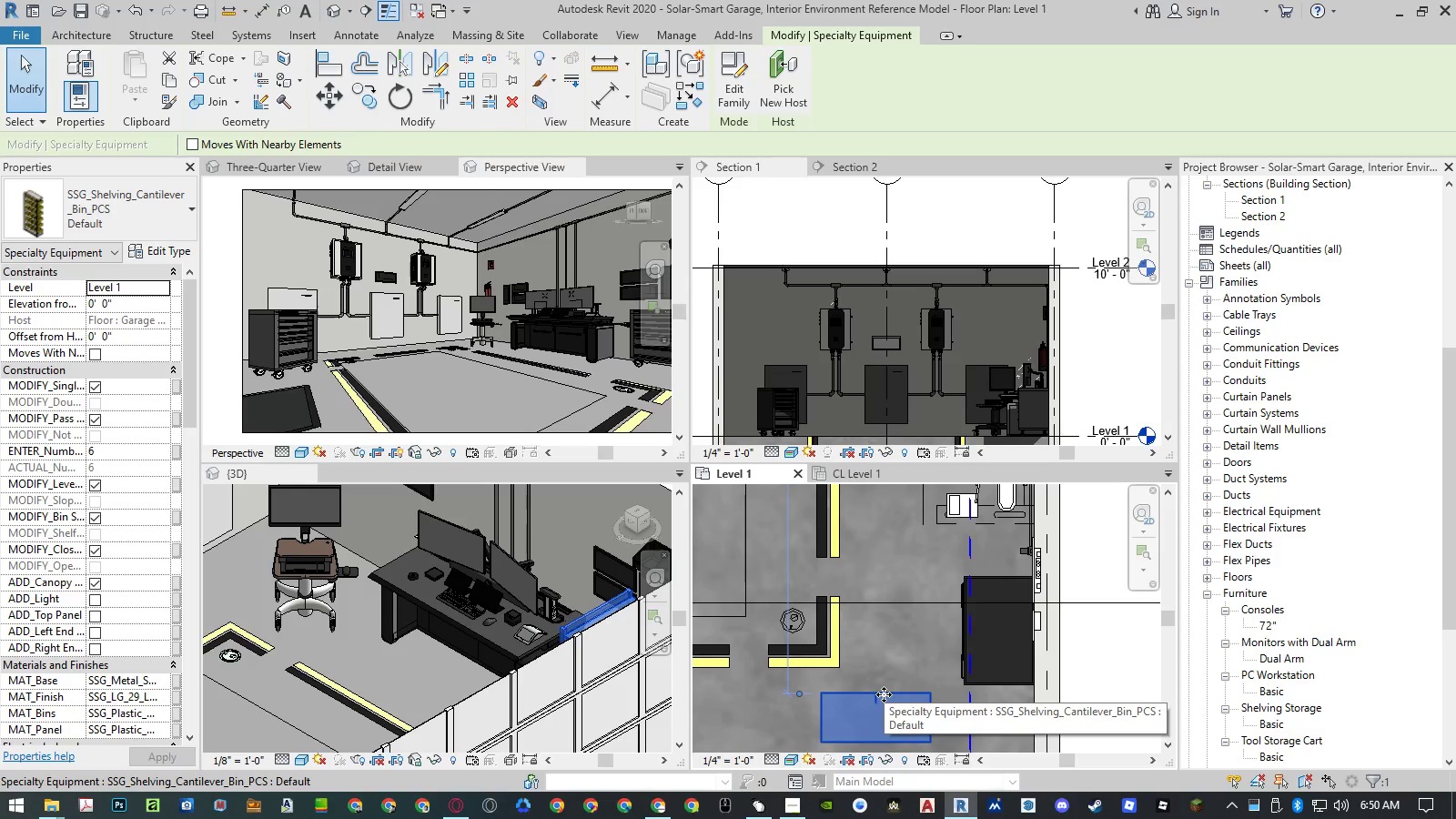 
left_click_drag(start_coordinate=[884, 694], to_coordinate=[743, 509])
 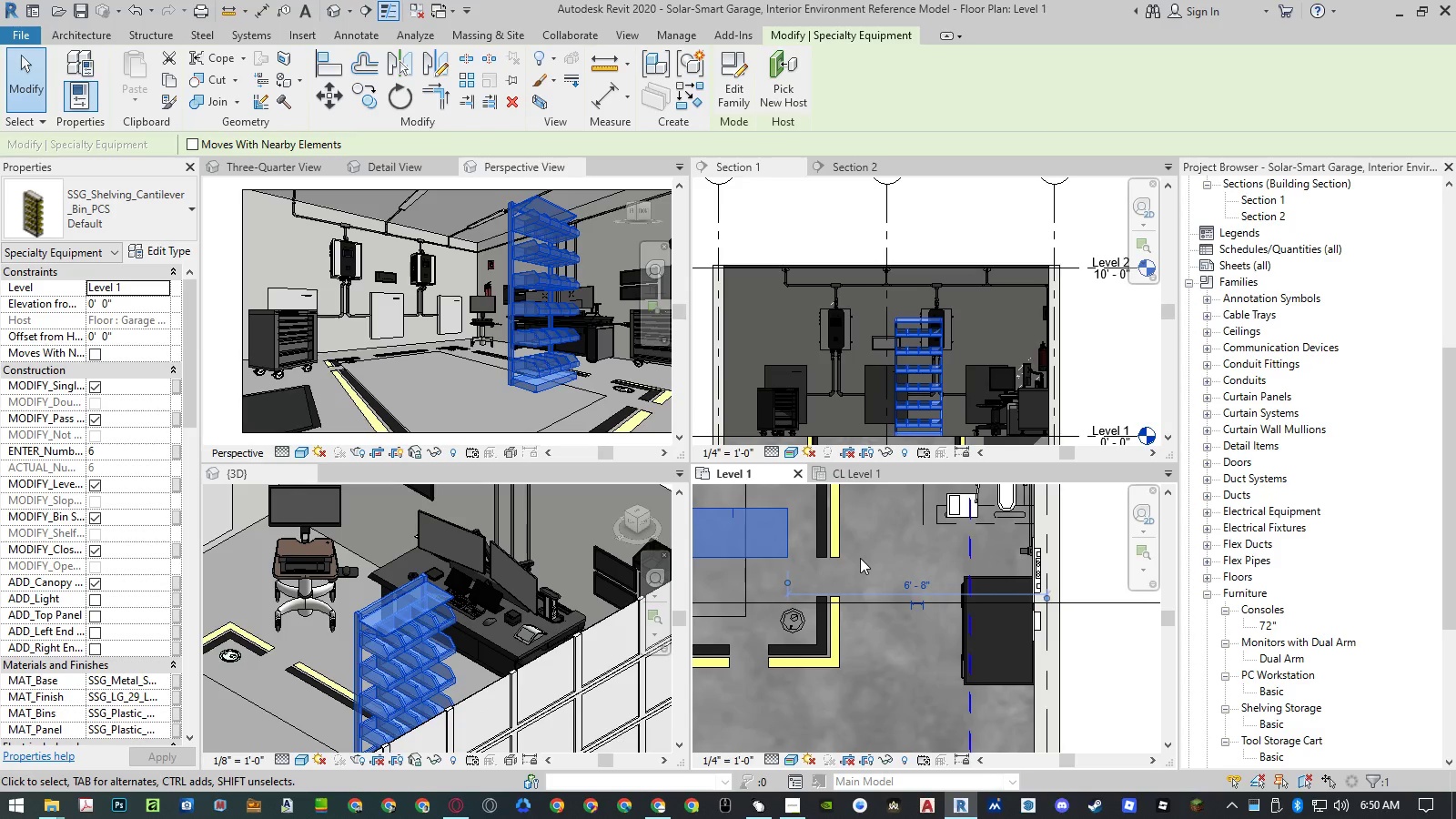 
scroll: coordinate [937, 572], scroll_direction: down, amount: 4.0
 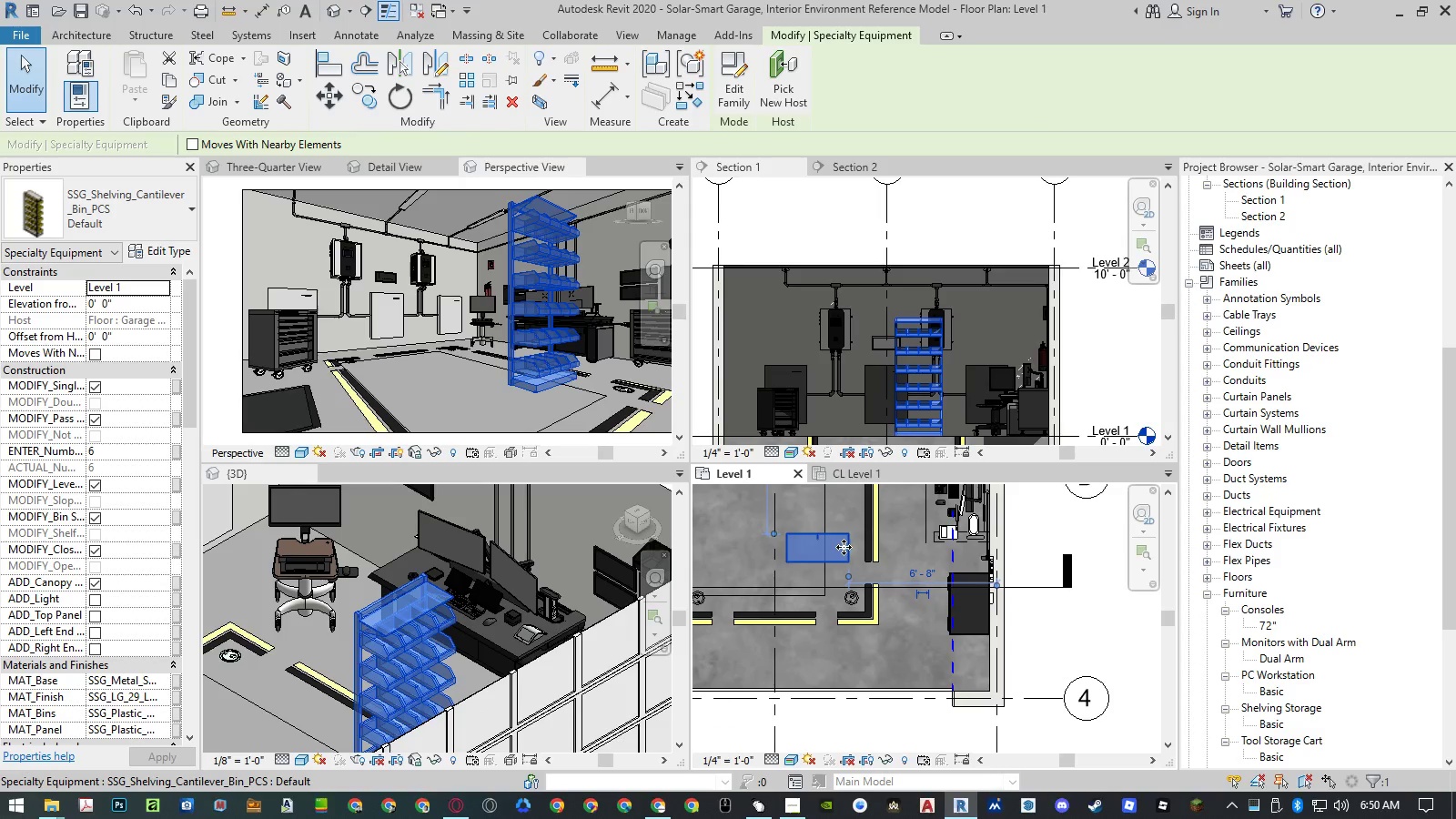 
key(Space)
 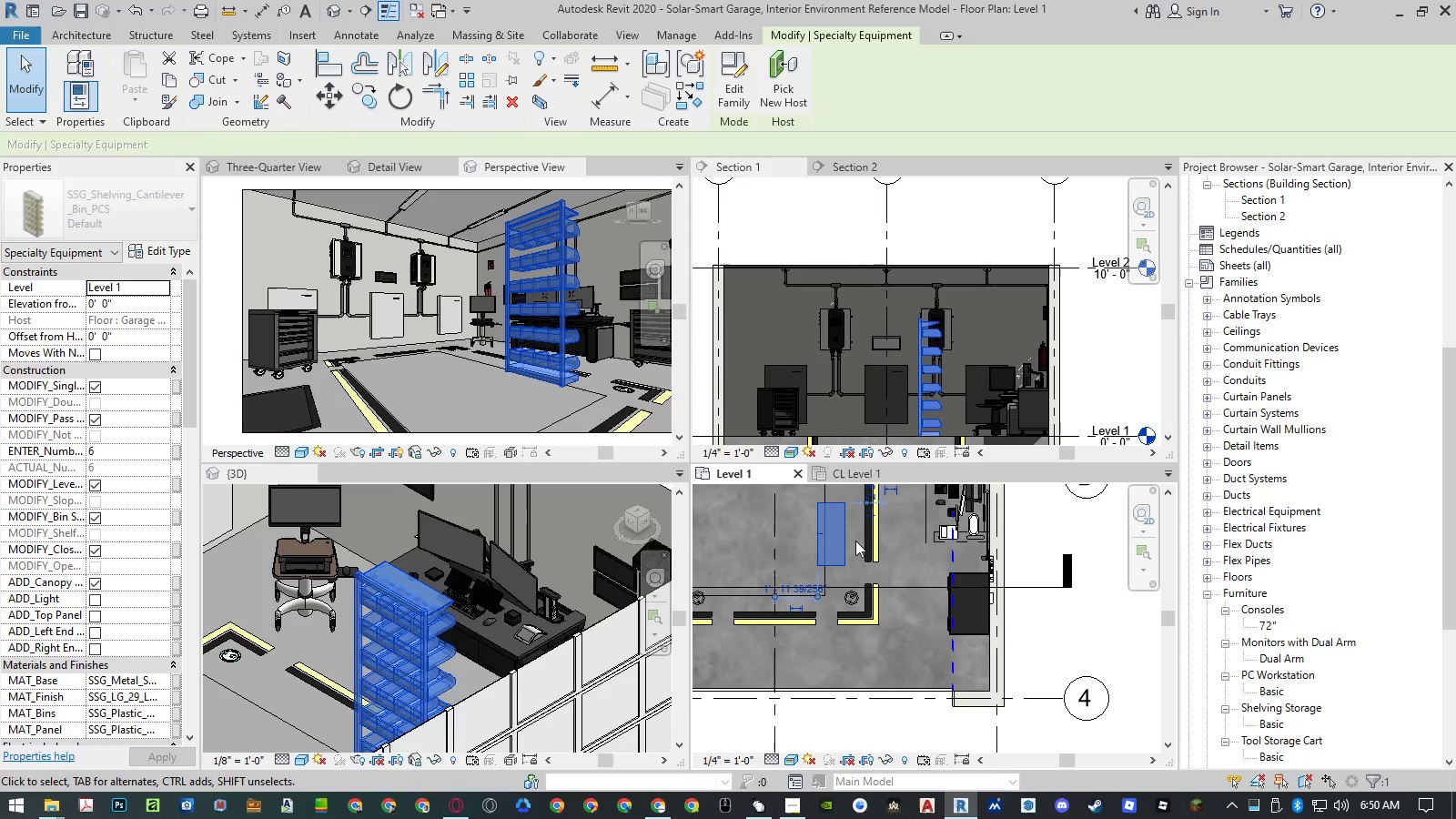 
key(Space)
 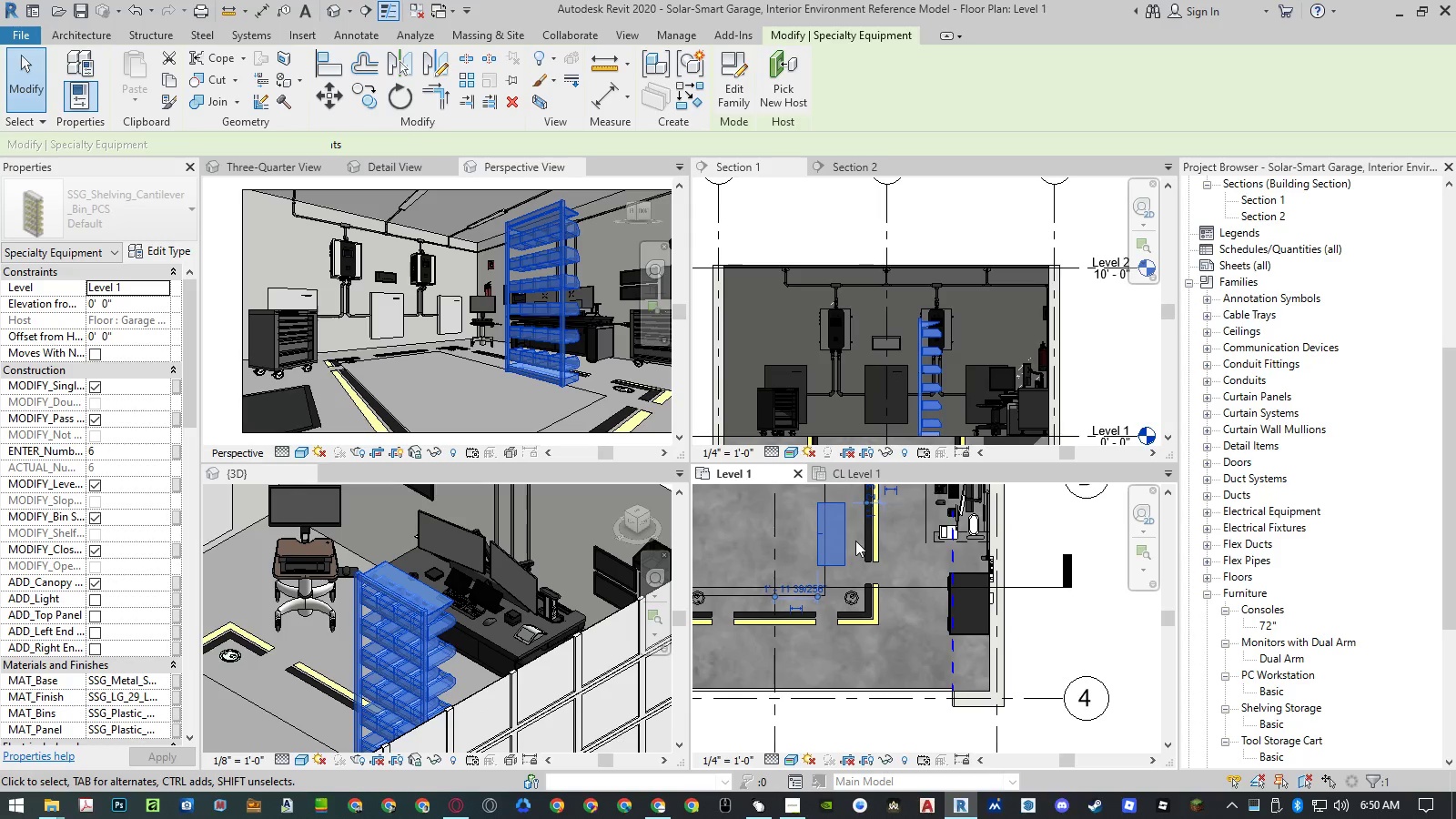 
key(Space)
 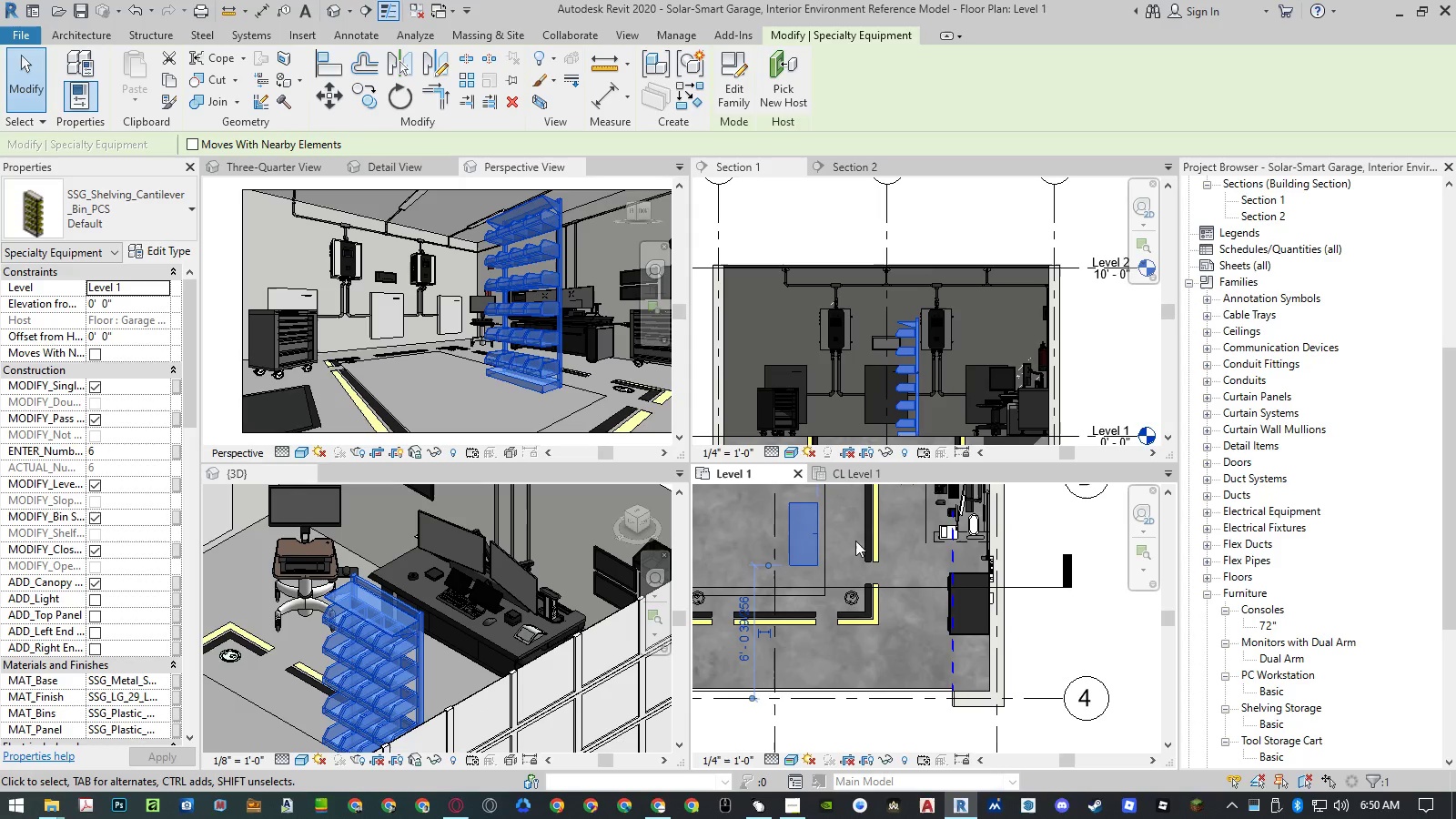 
key(Escape)
 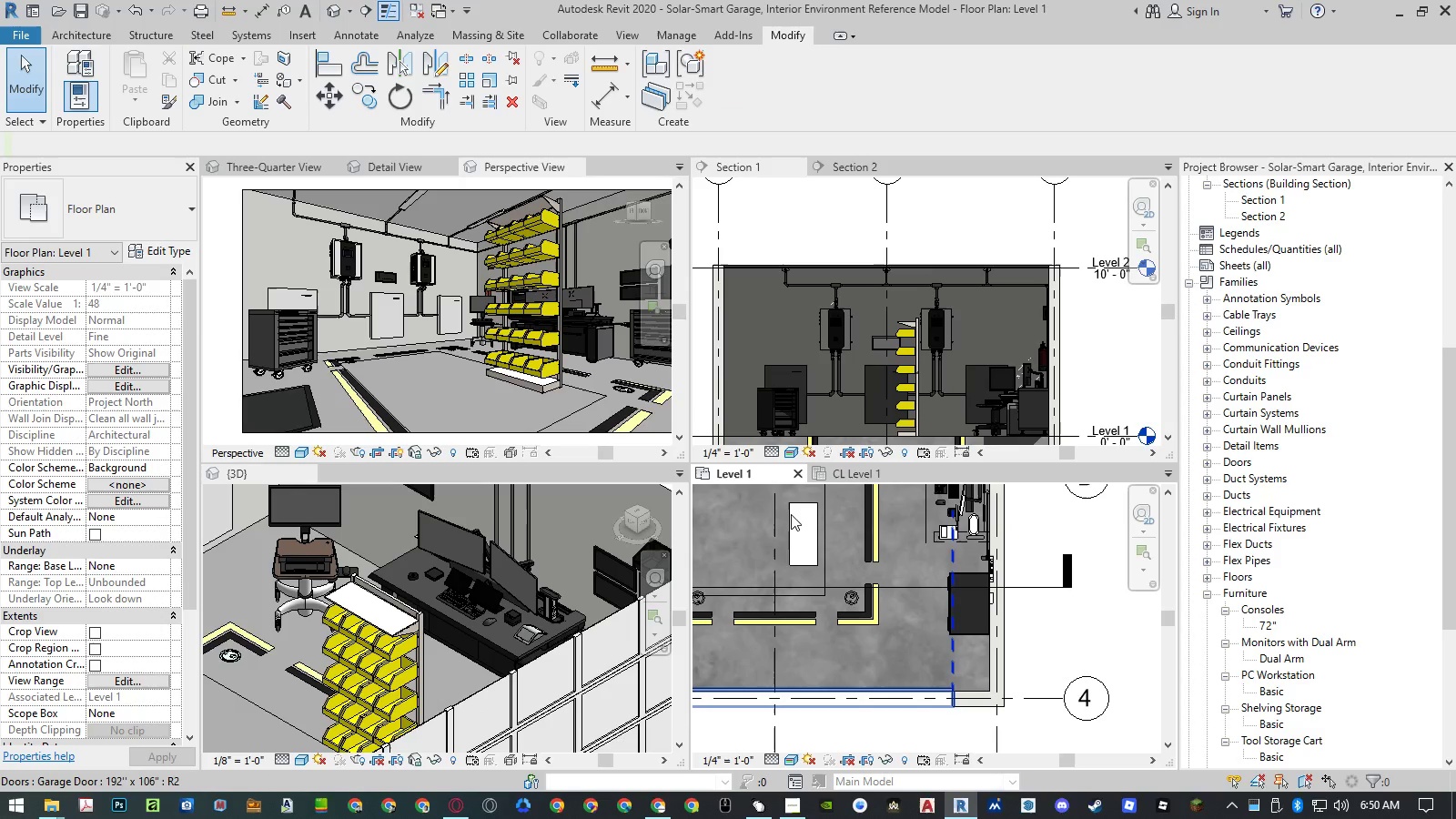 
left_click([794, 509])
 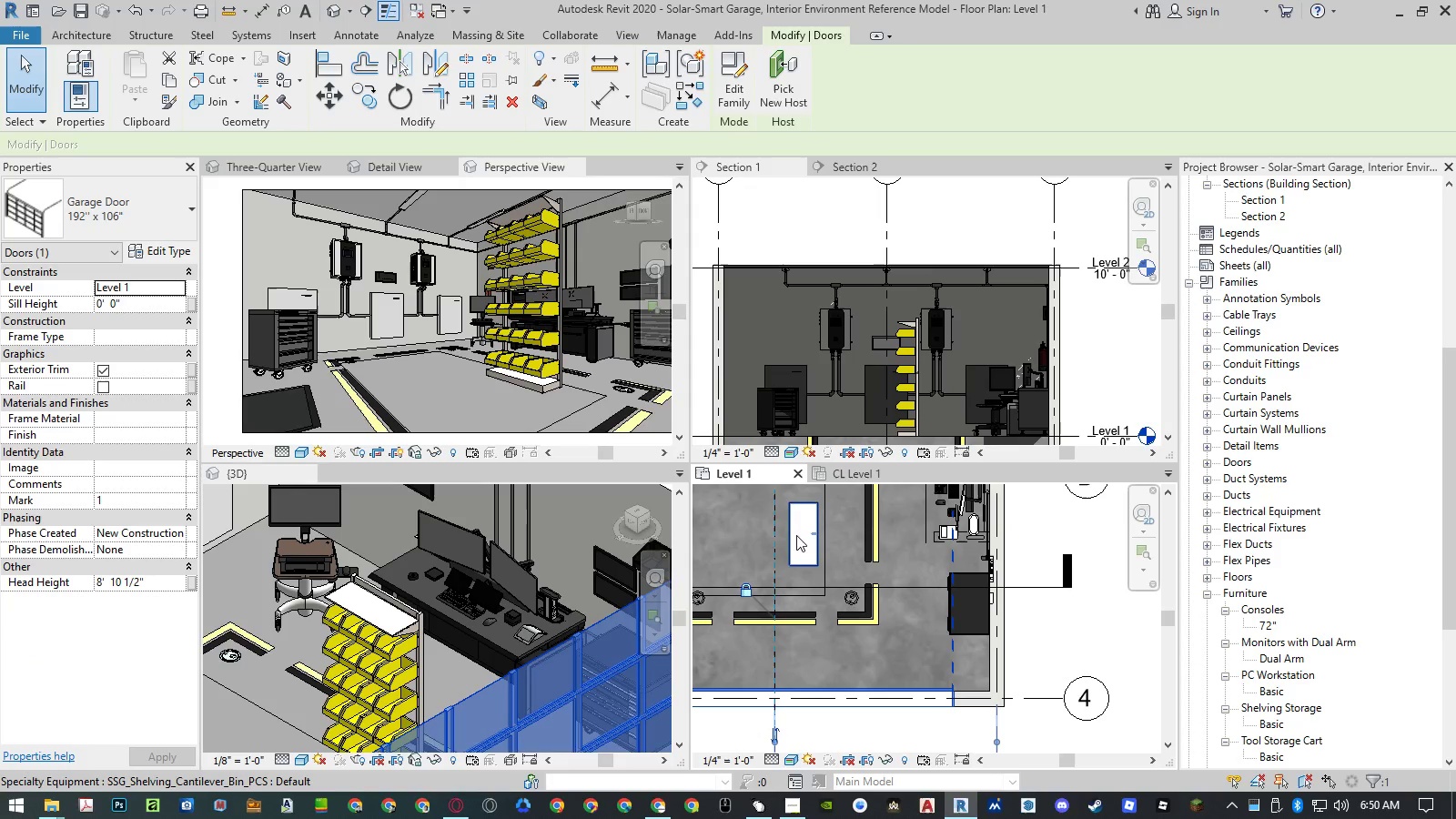 
left_click([794, 548])
 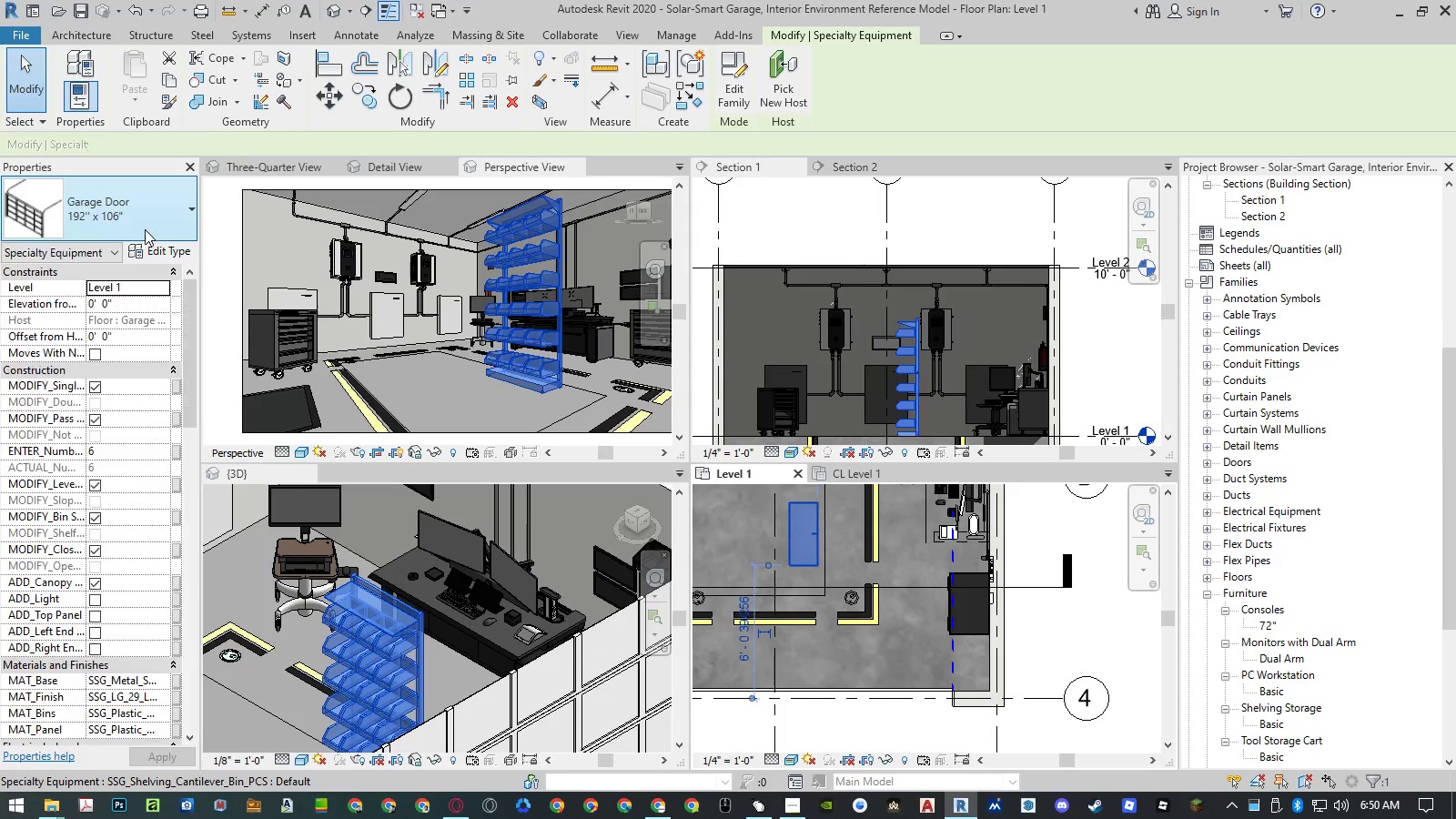 
left_click([146, 226])
 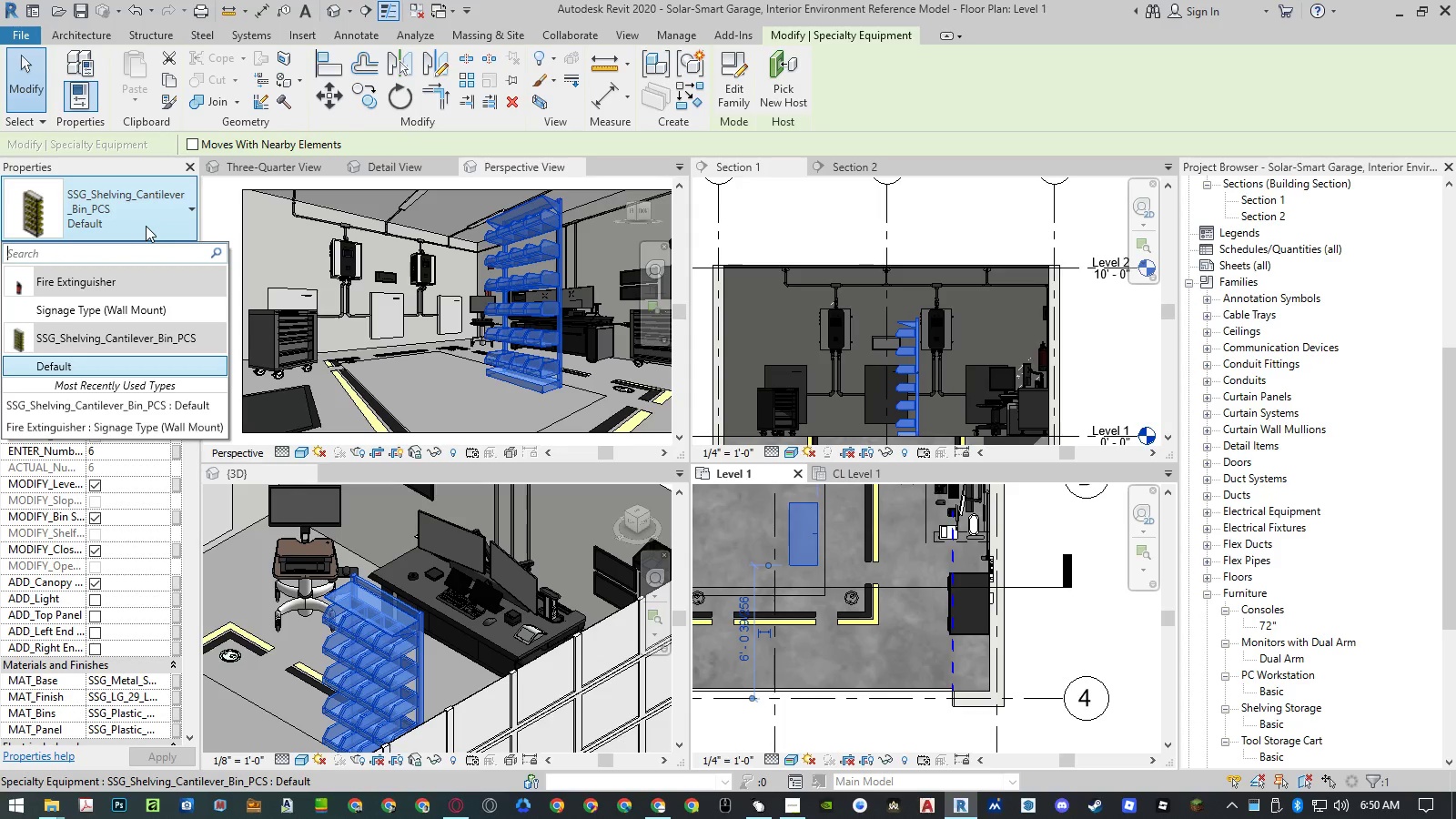 
left_click([131, 166])
 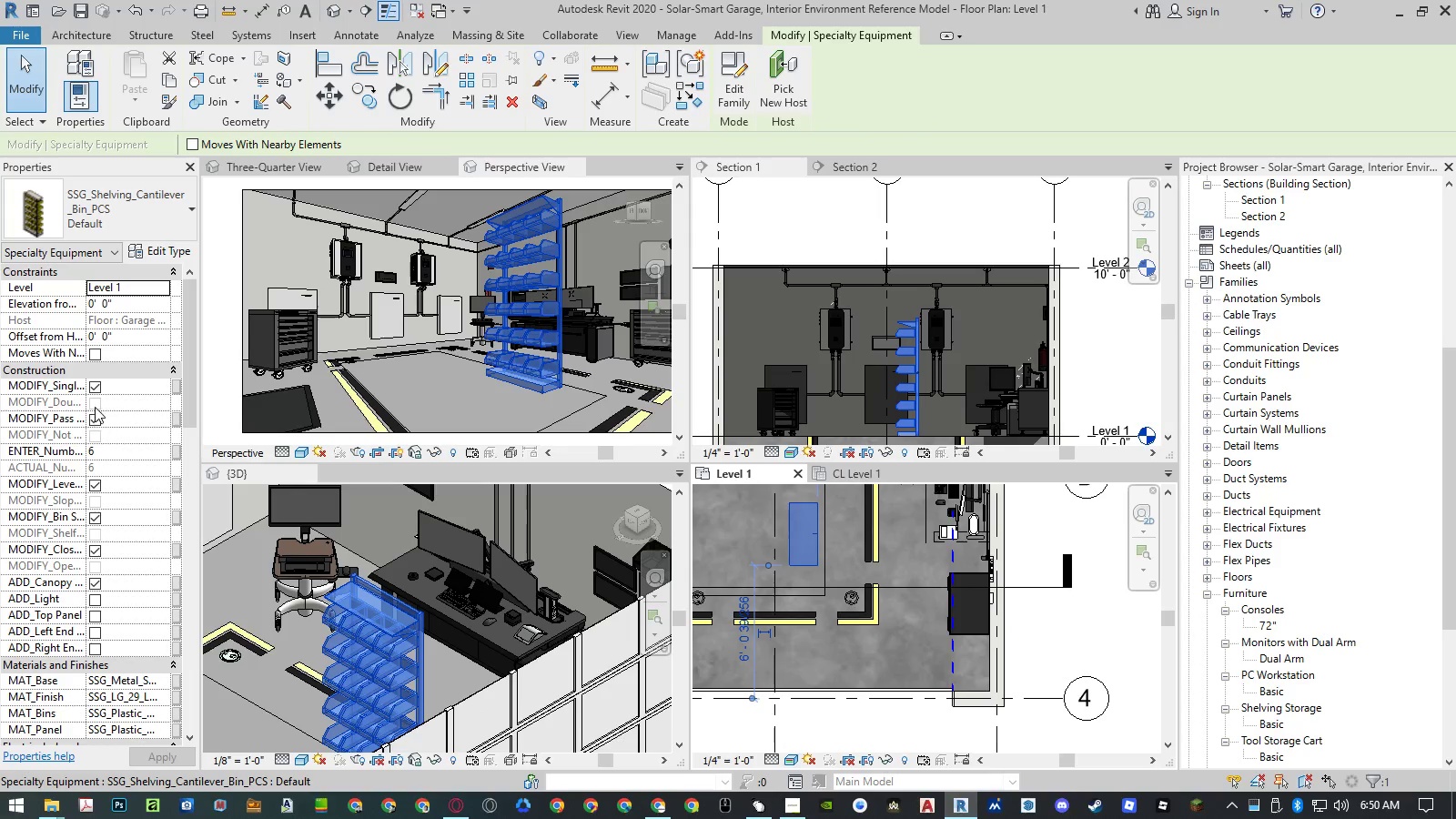 
left_click([96, 389])
 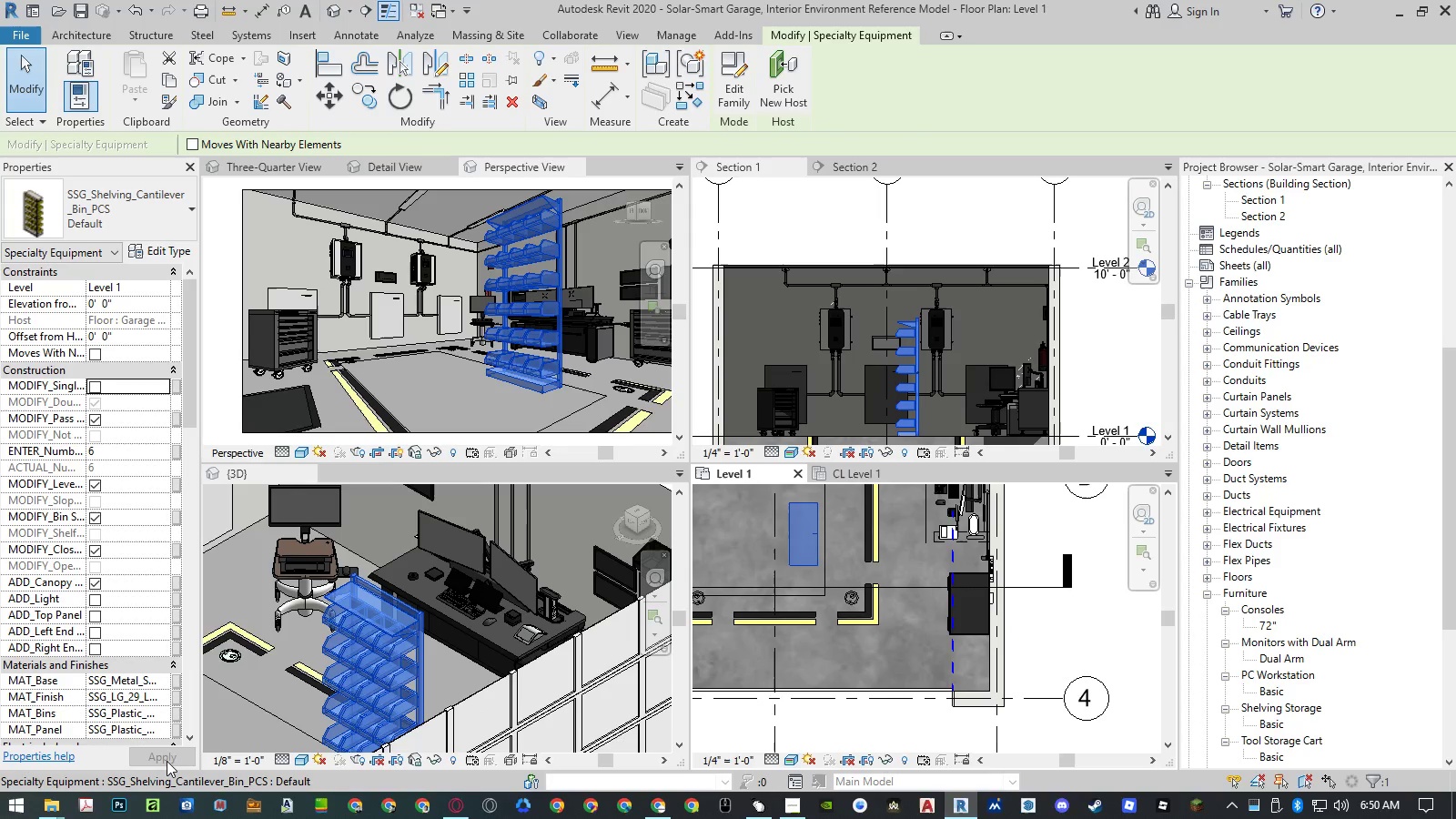 
left_click([167, 761])
 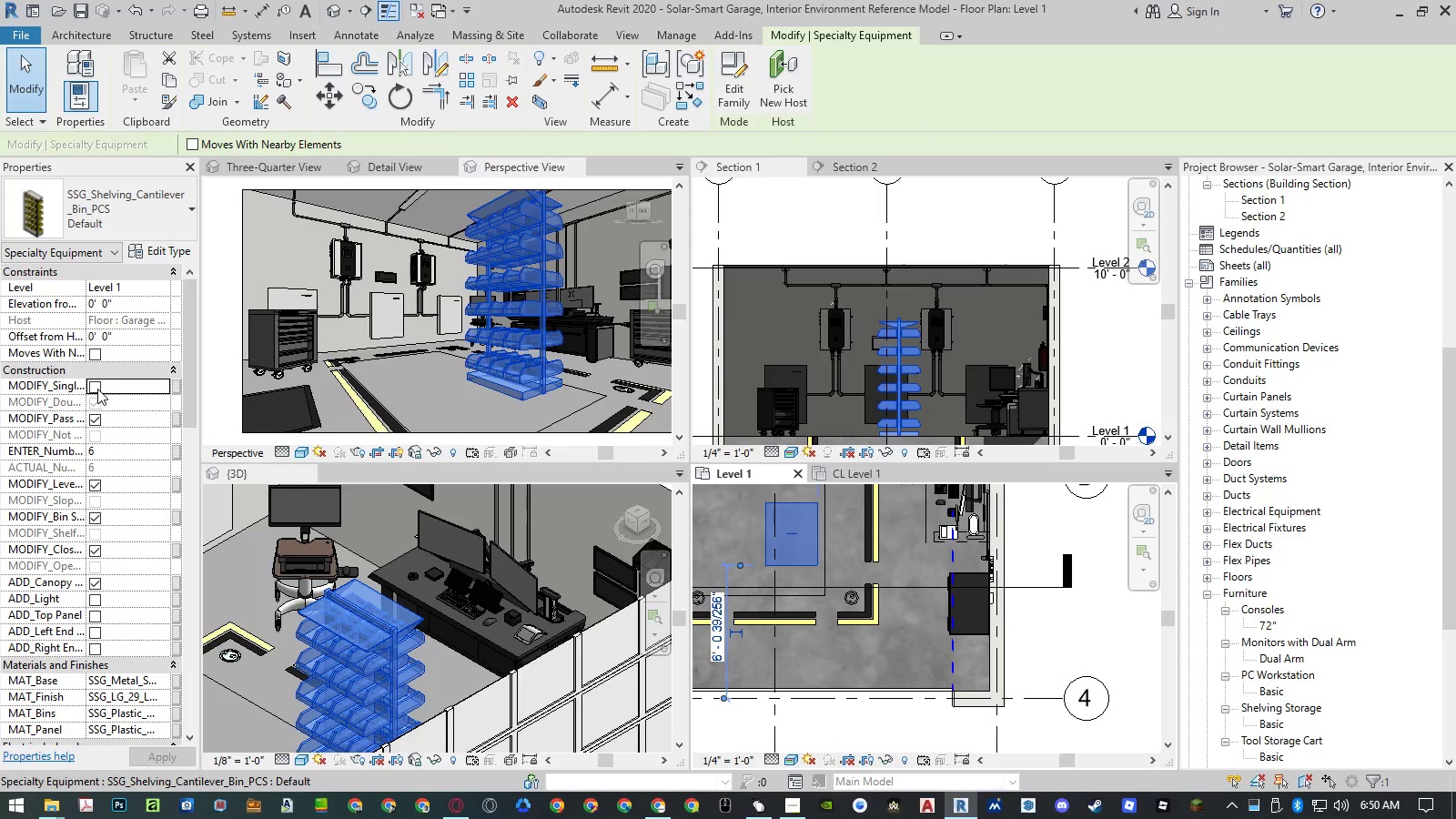 
left_click([97, 389])
 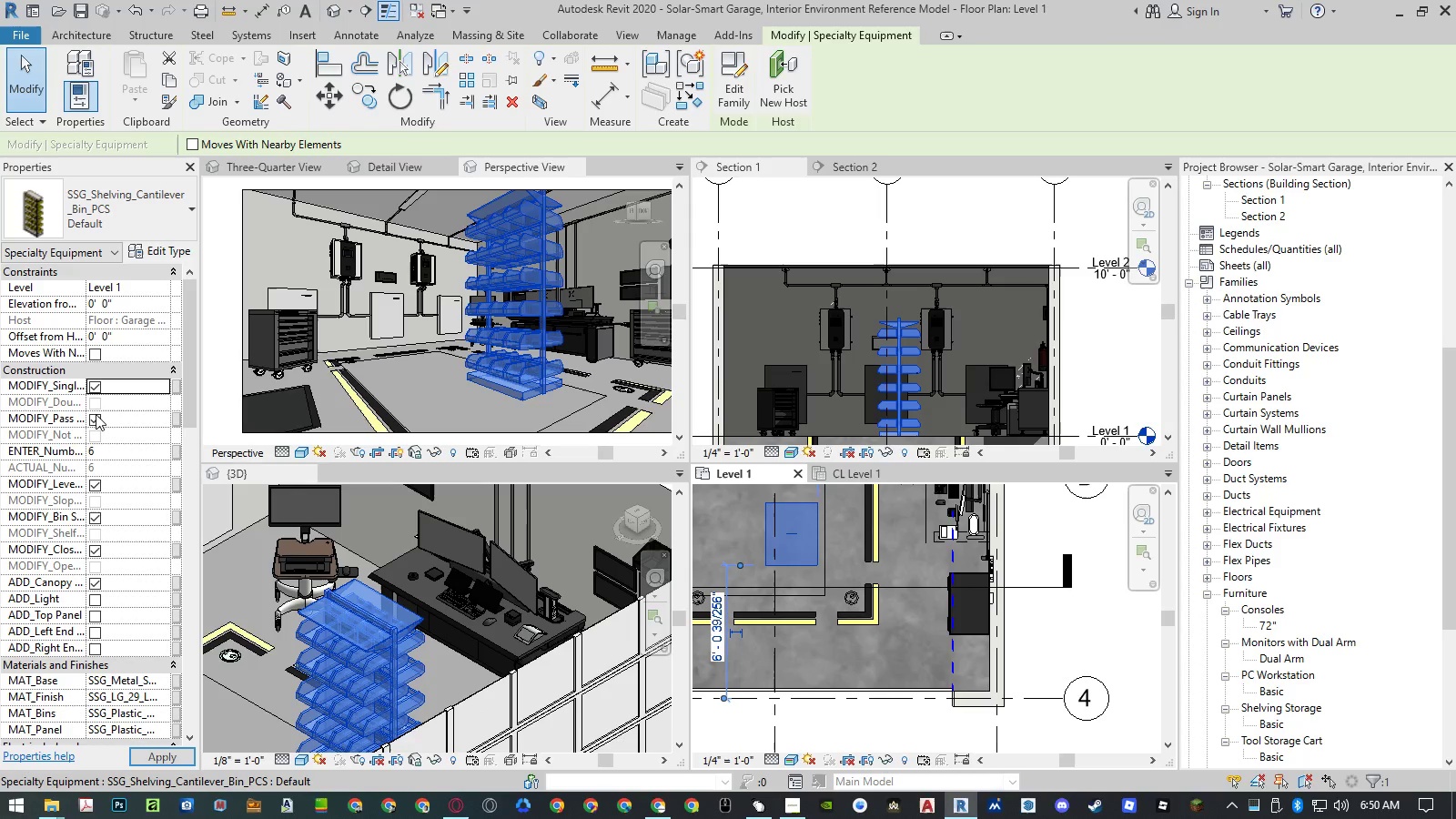 
left_click([96, 415])
 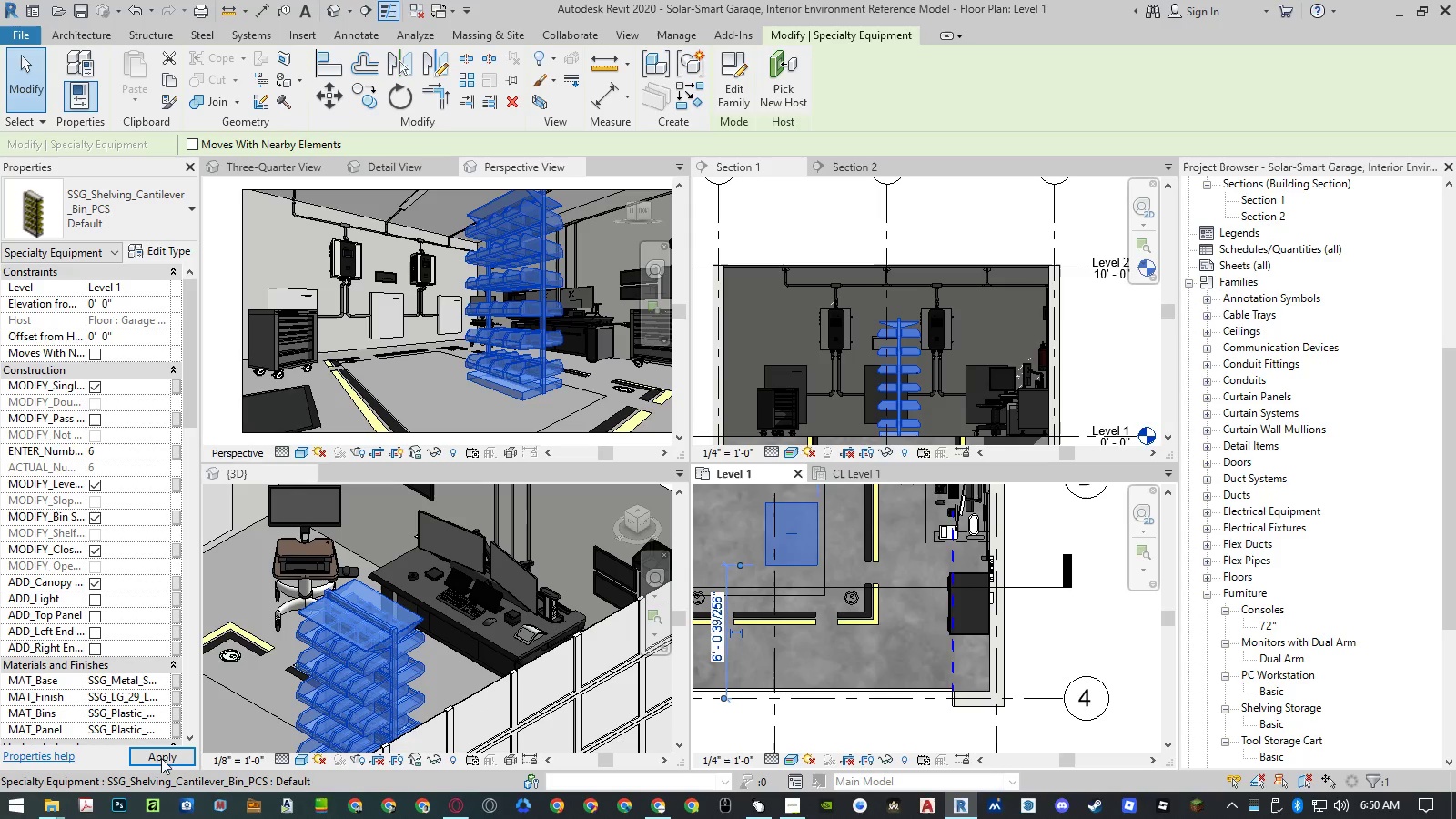 
left_click([162, 753])
 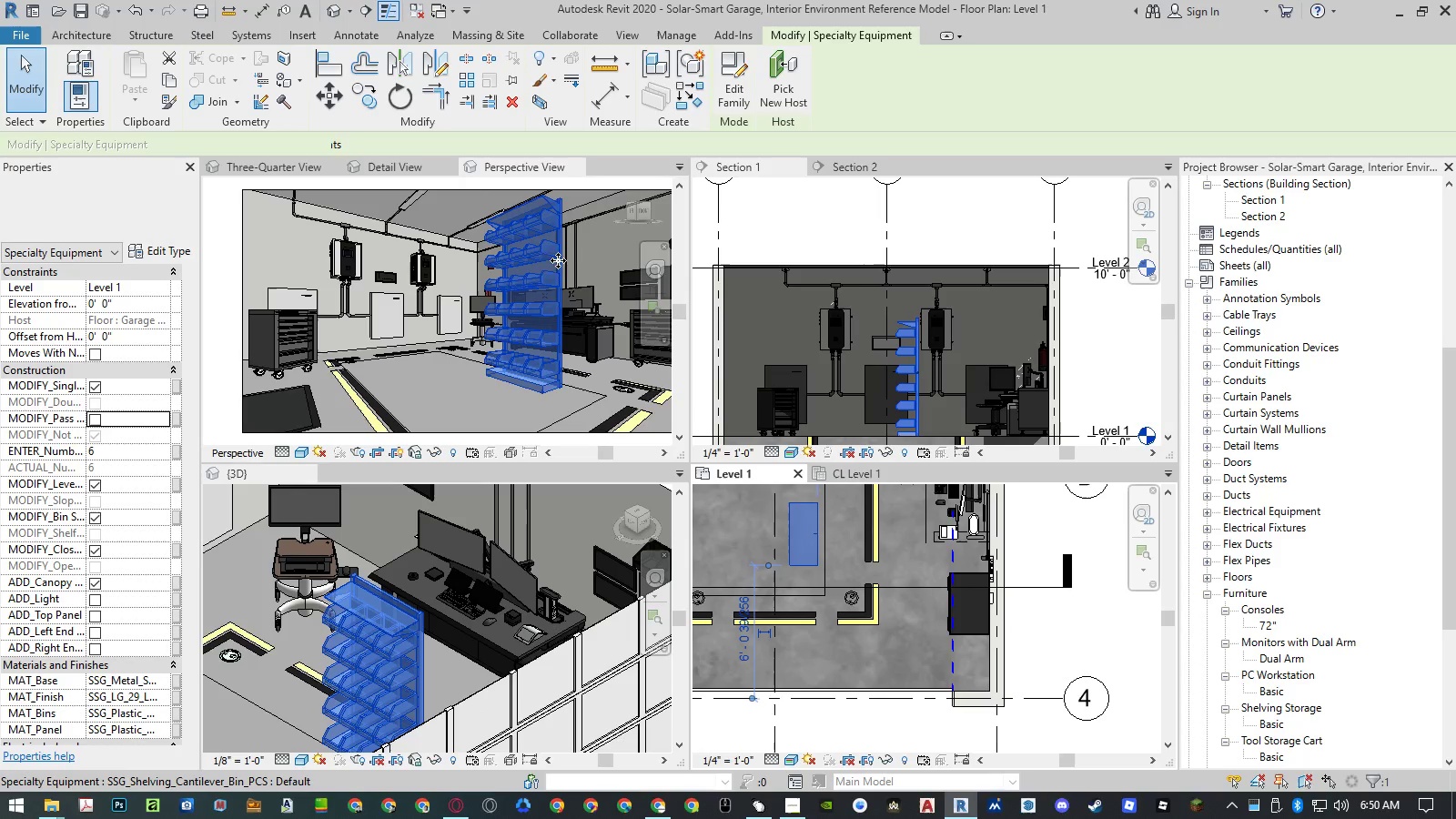 
wait(7.7)
 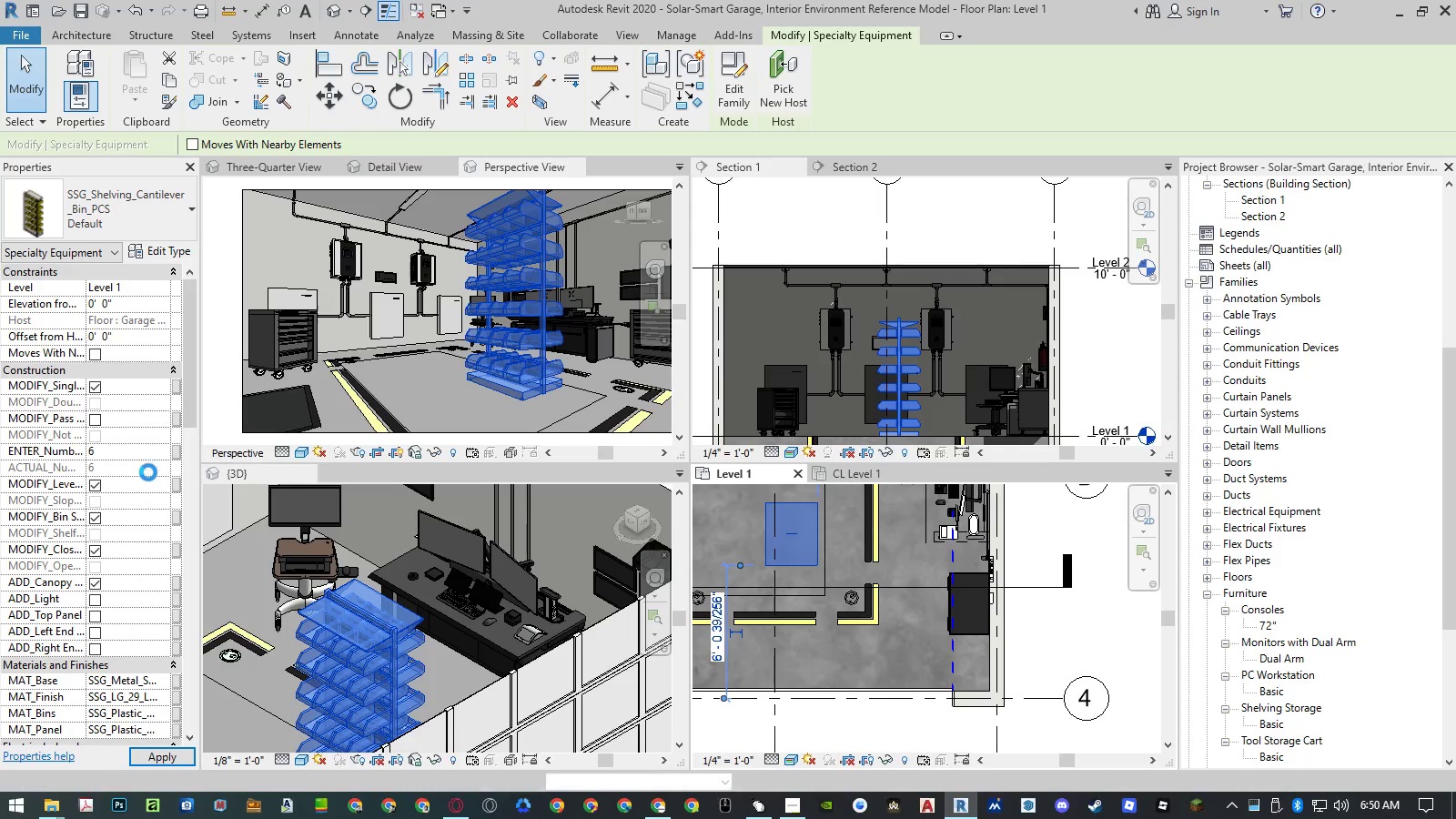 
key(Escape)
 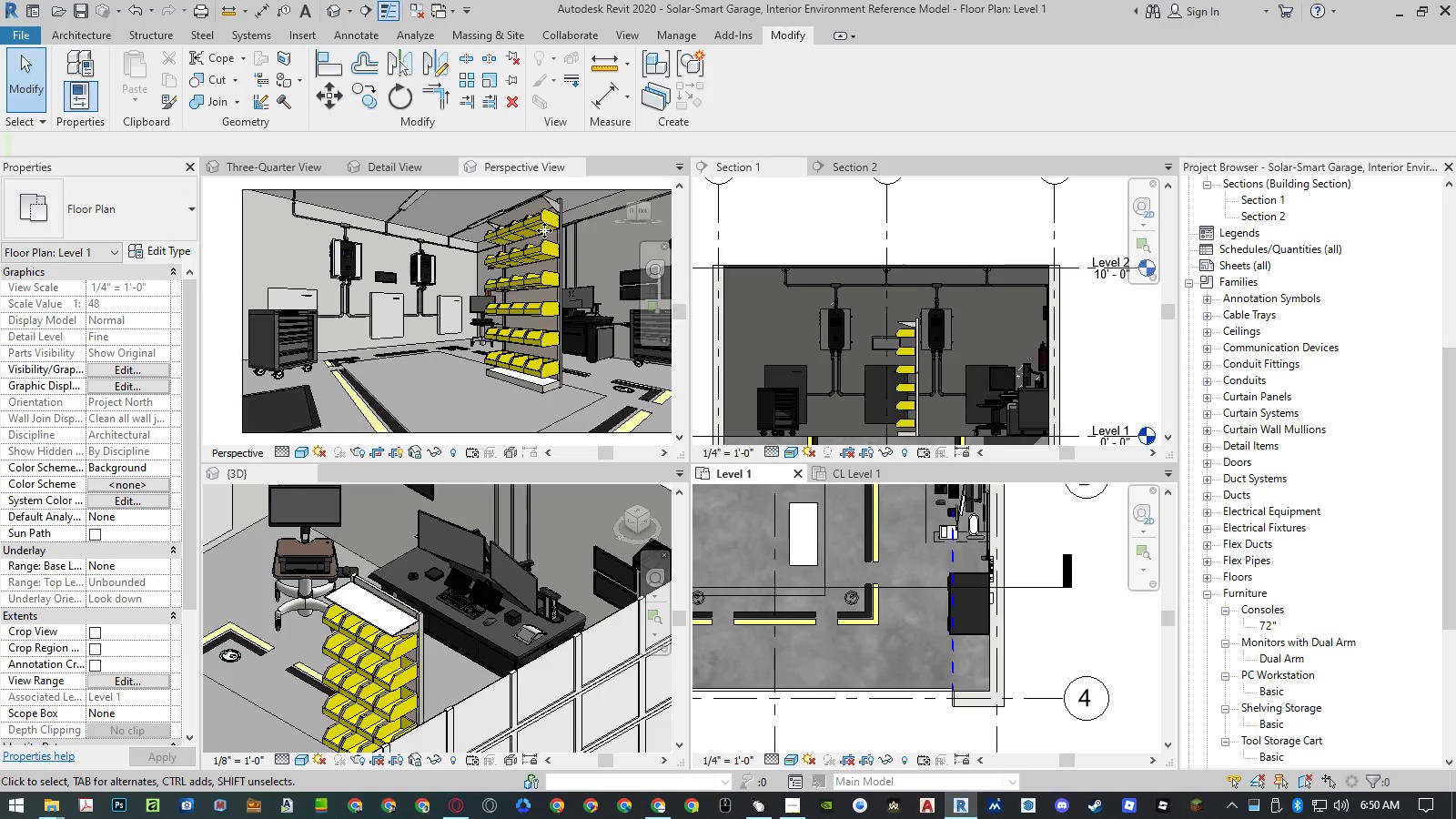 
scroll: coordinate [544, 230], scroll_direction: up, amount: 4.0
 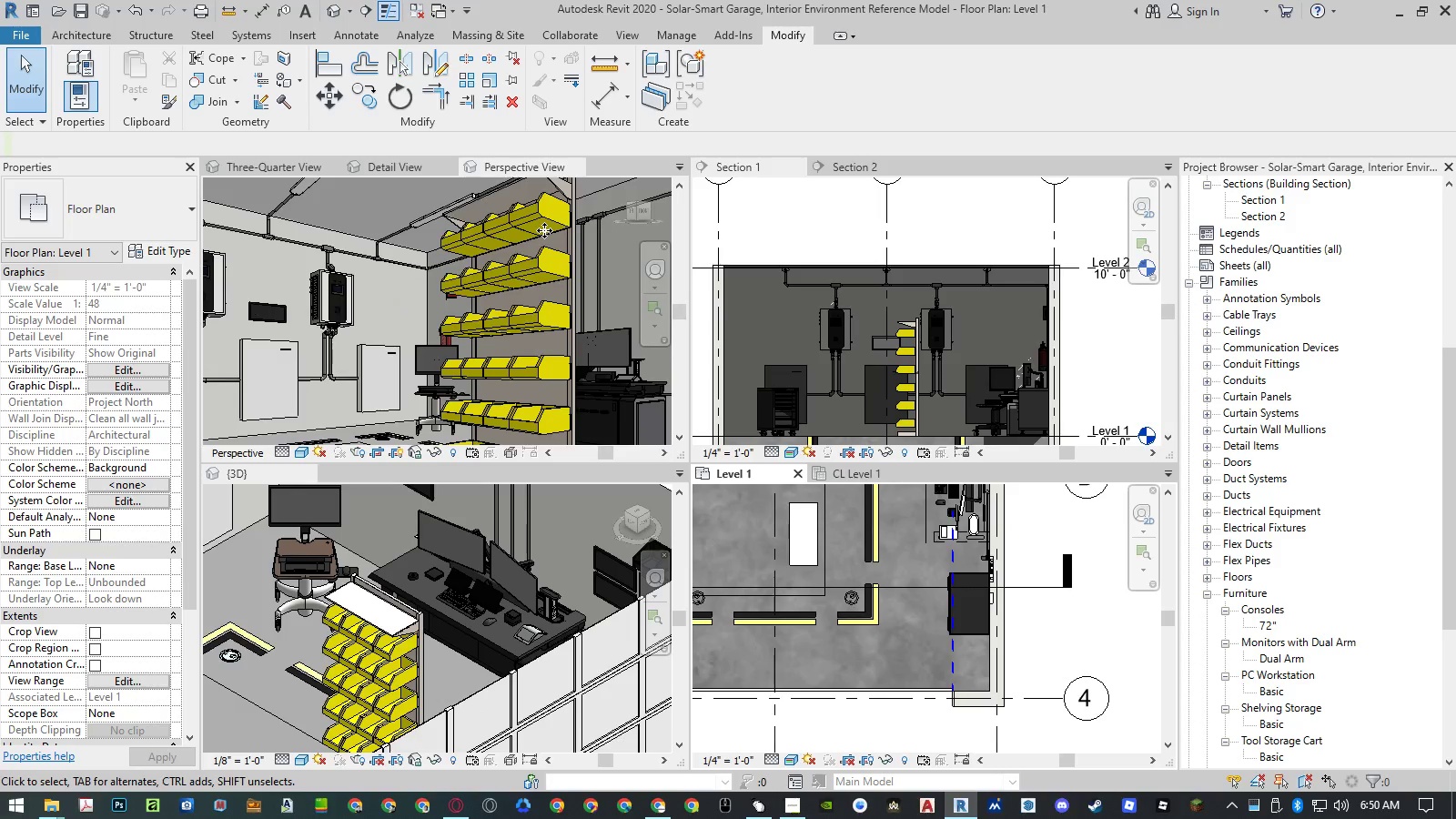 
scroll: coordinate [544, 230], scroll_direction: down, amount: 2.0
 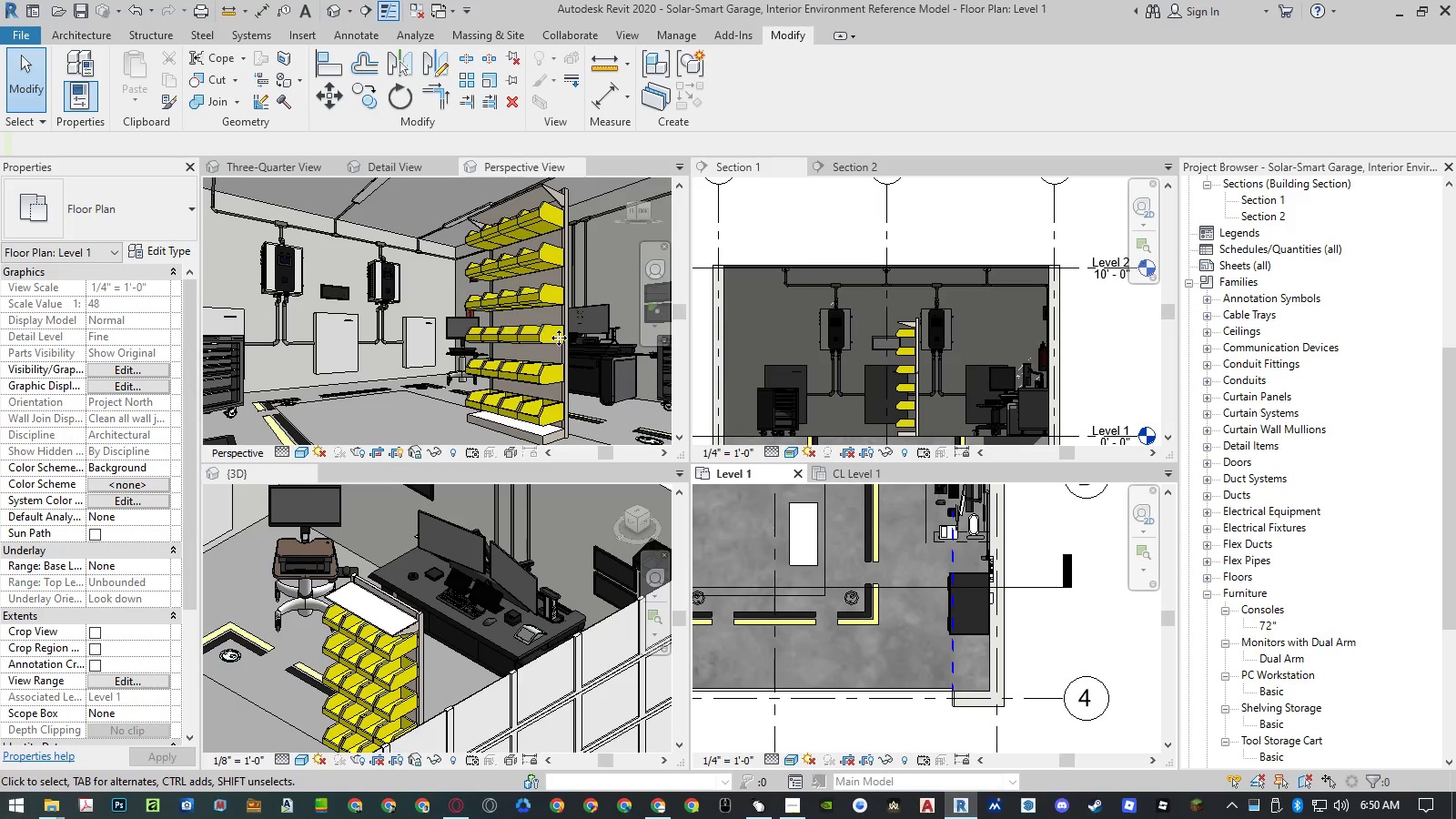 
left_click([560, 338])
 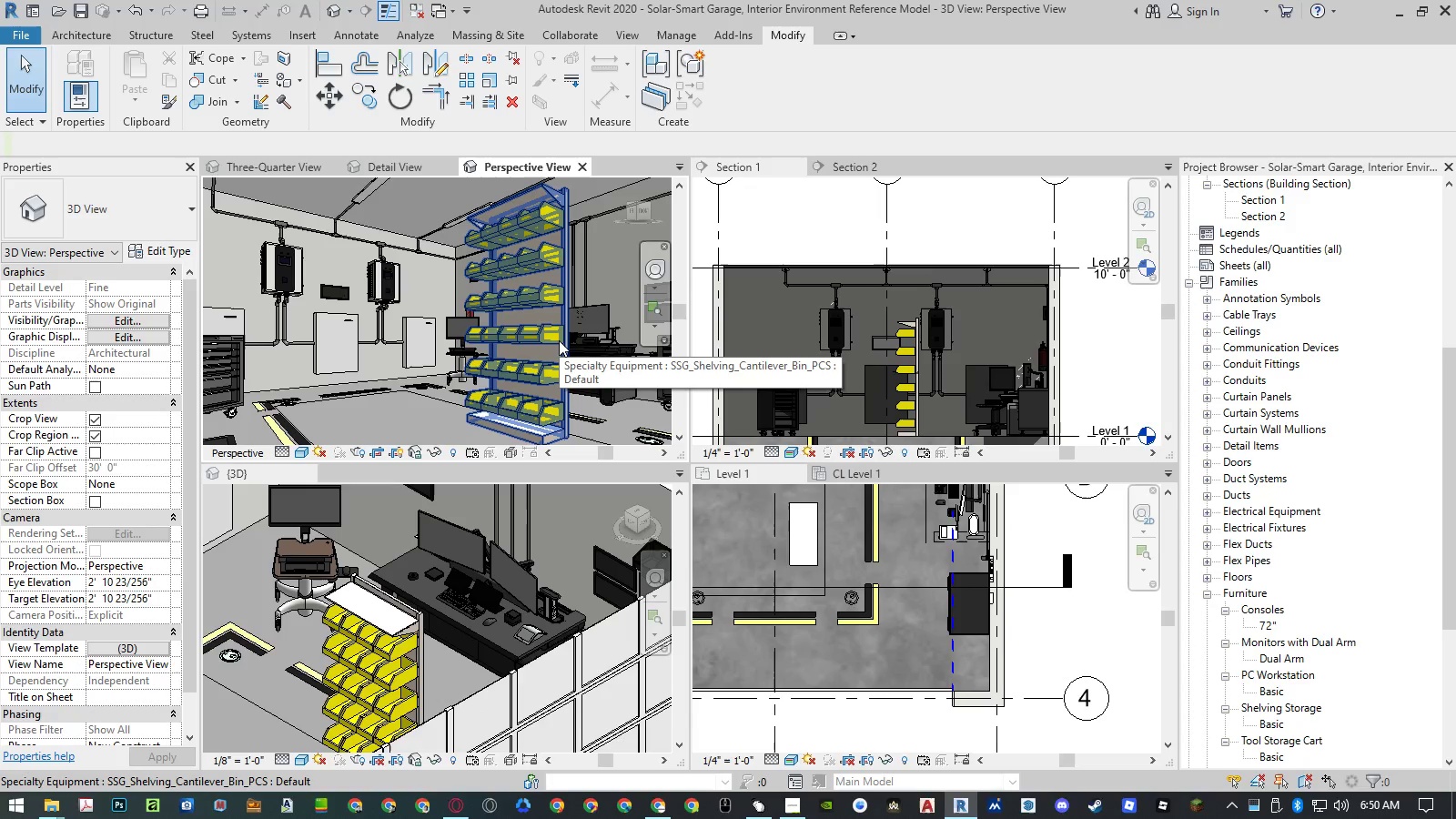 
left_click([559, 340])
 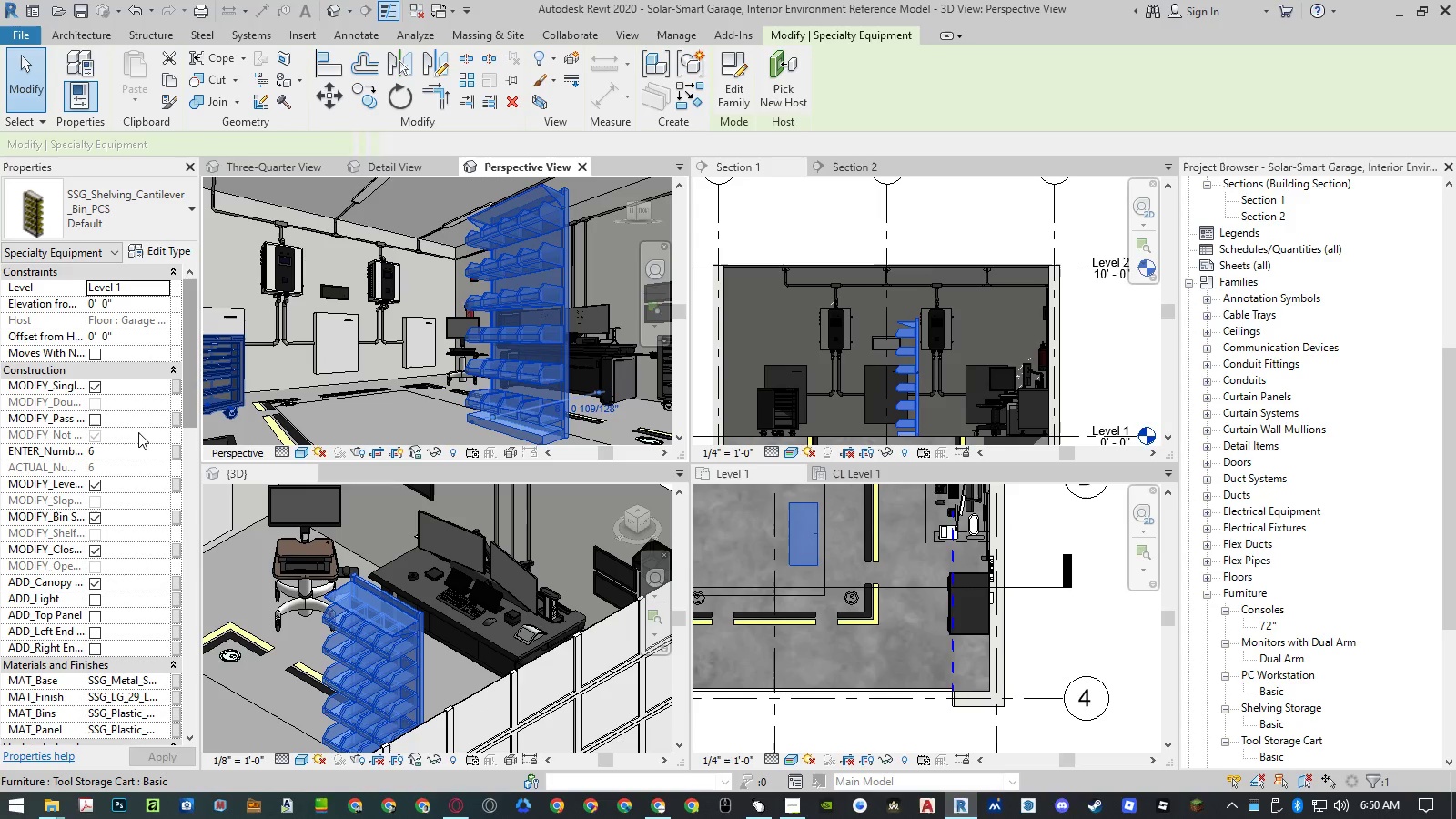 
left_click([93, 425])
 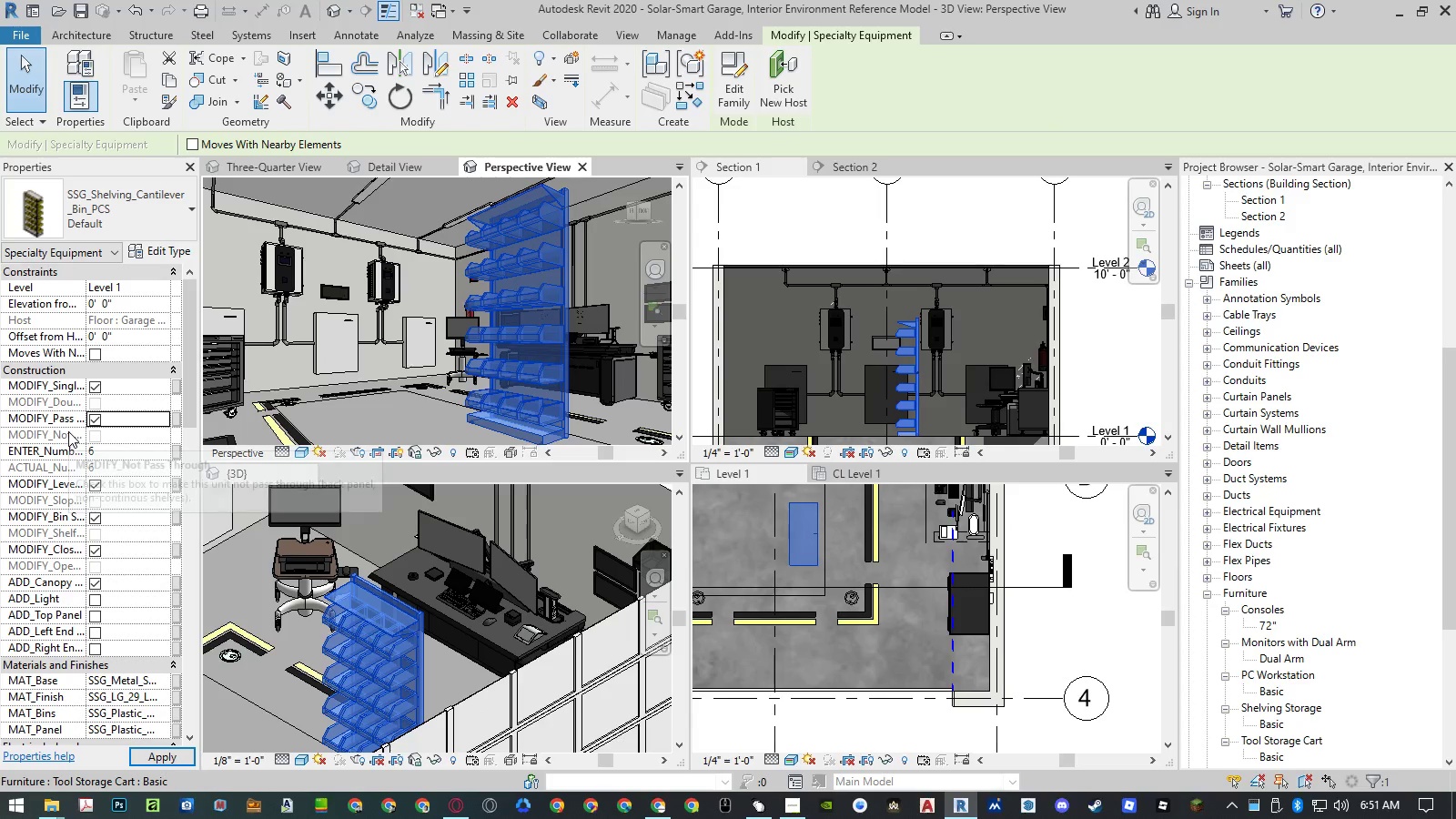 
left_click([181, 761])
 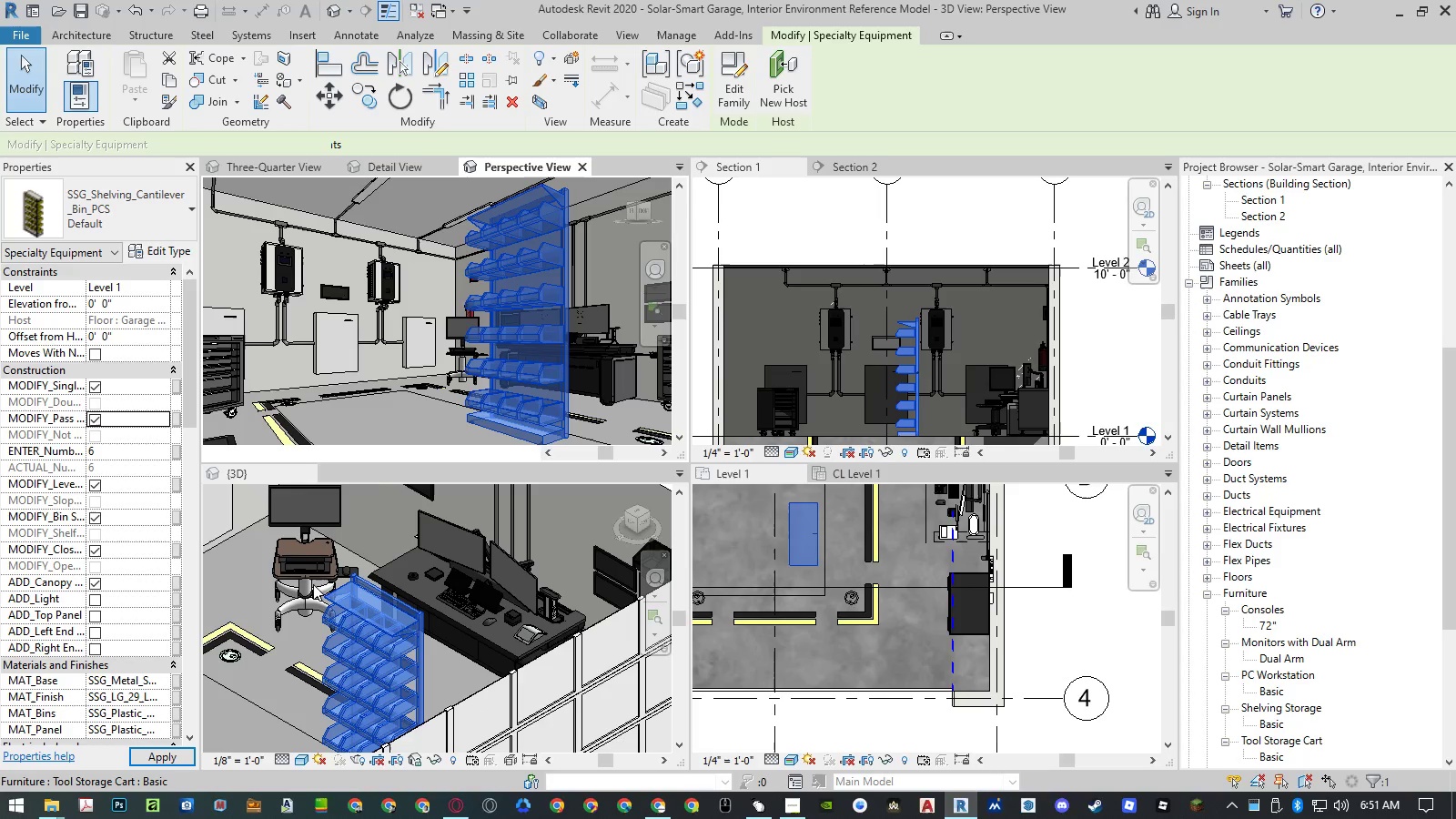 
mouse_move([411, 463])
 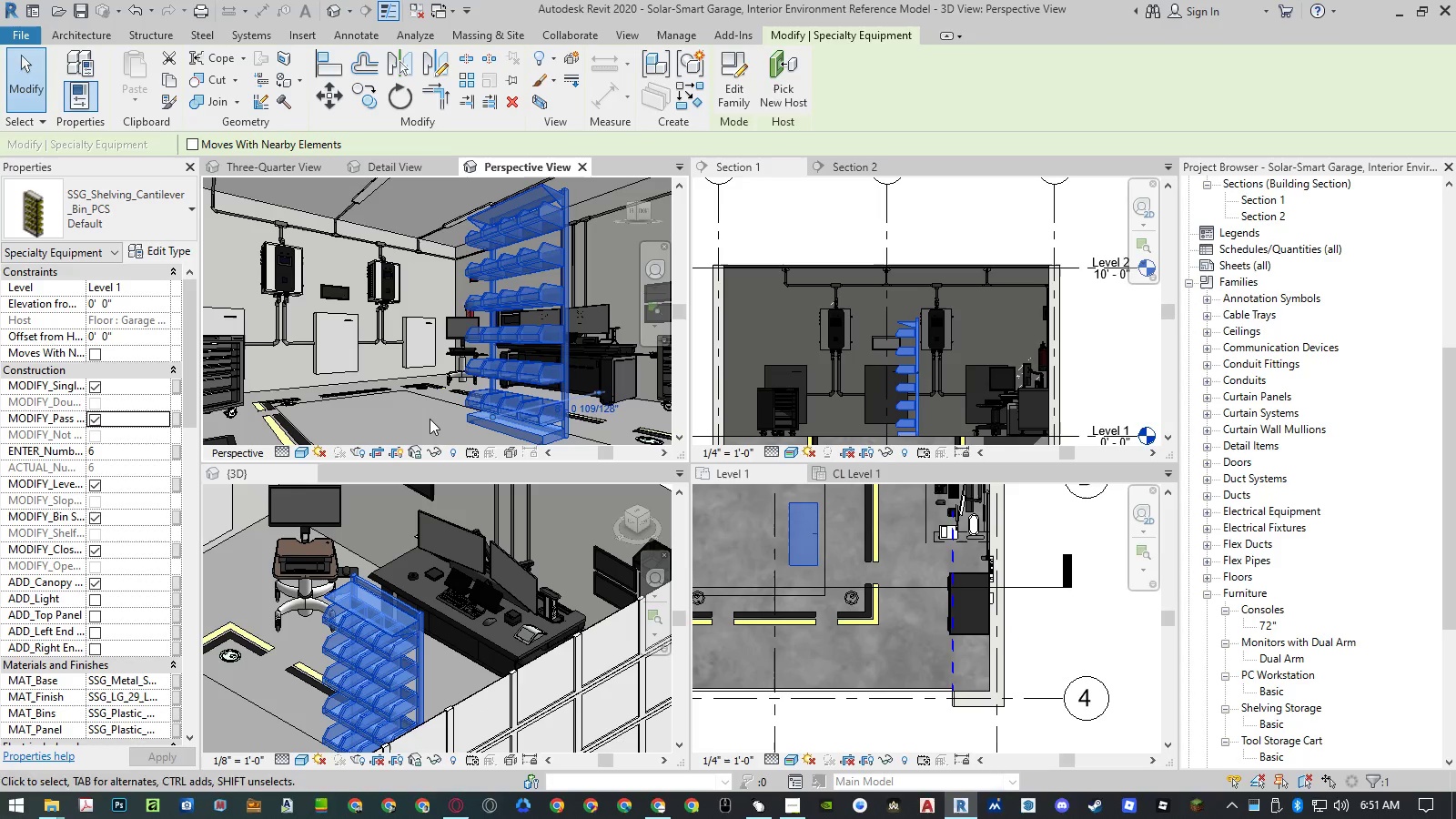 
key(Escape)
 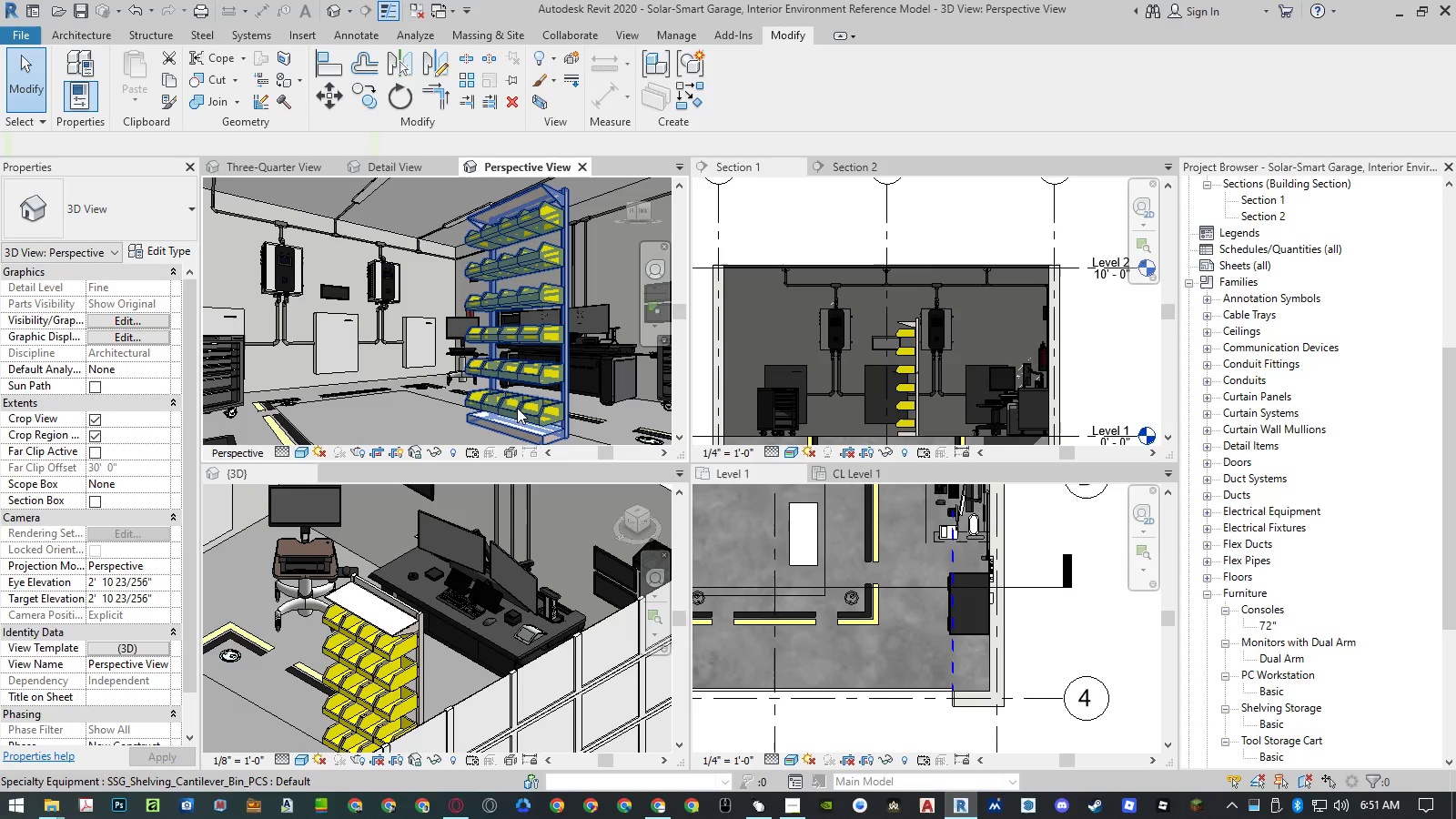 
left_click([518, 408])
 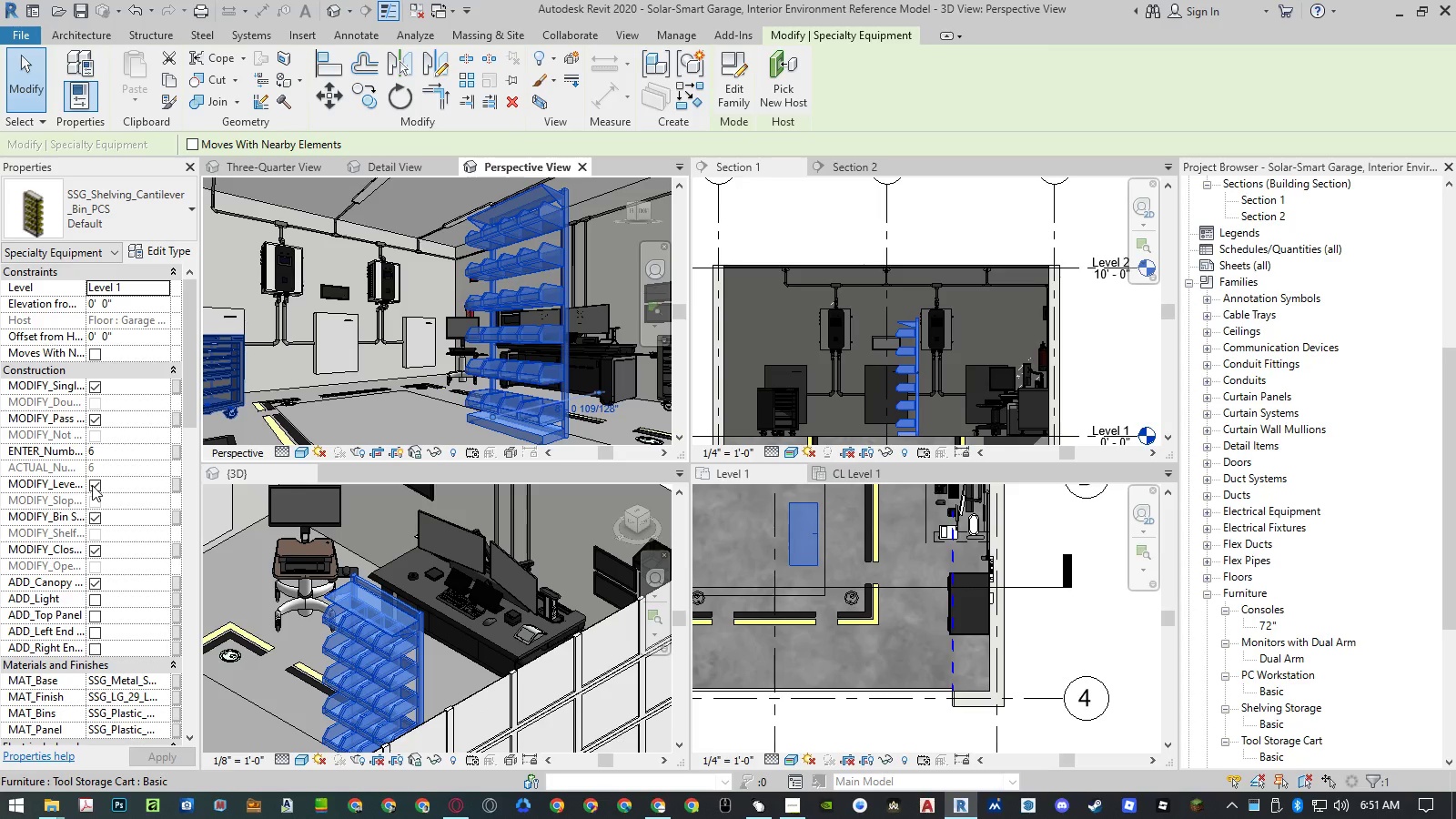 
left_click([105, 450])
 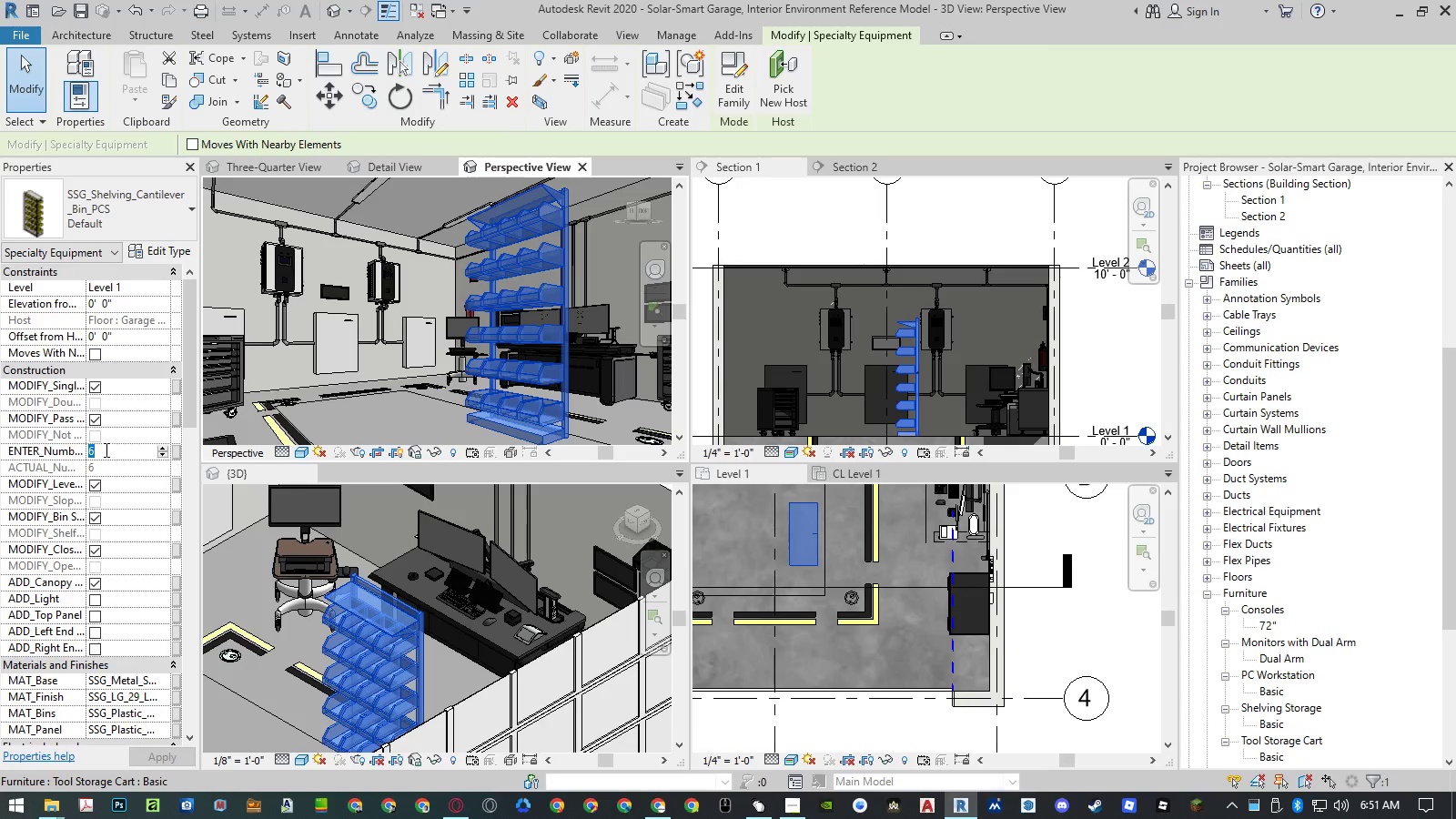 
key(Numpad2)
 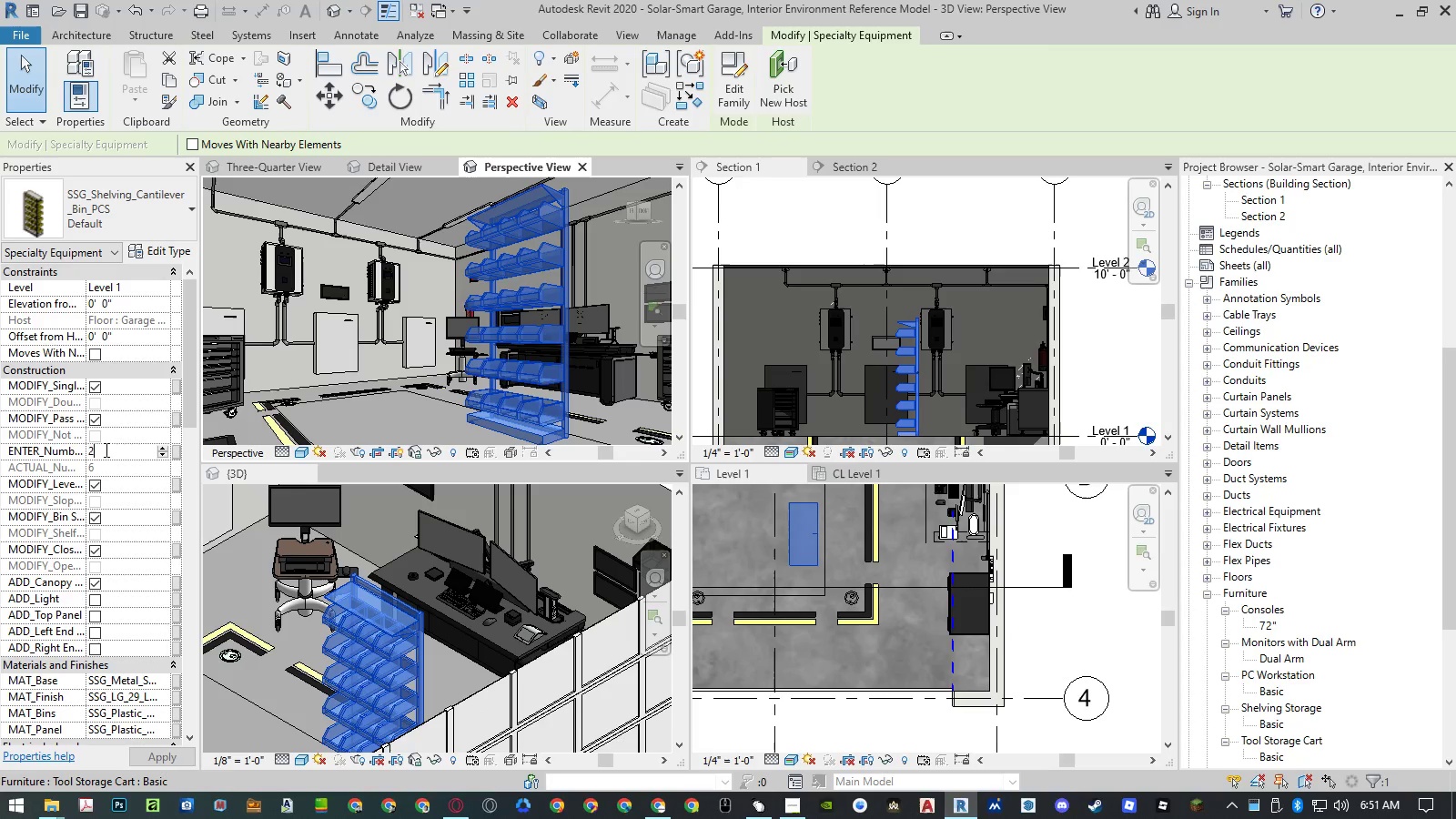 
key(NumpadEnter)
 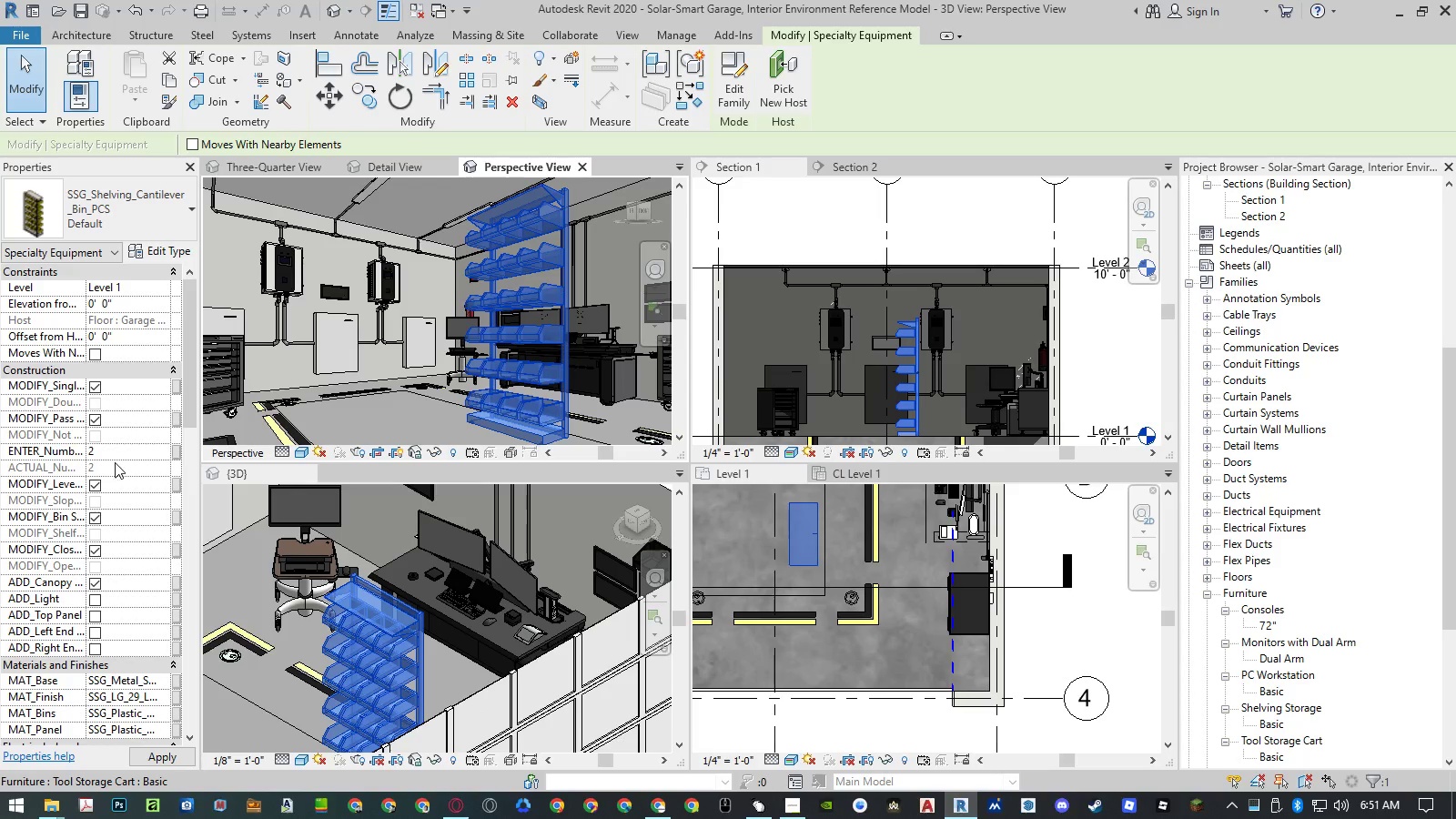 
left_click([152, 762])
 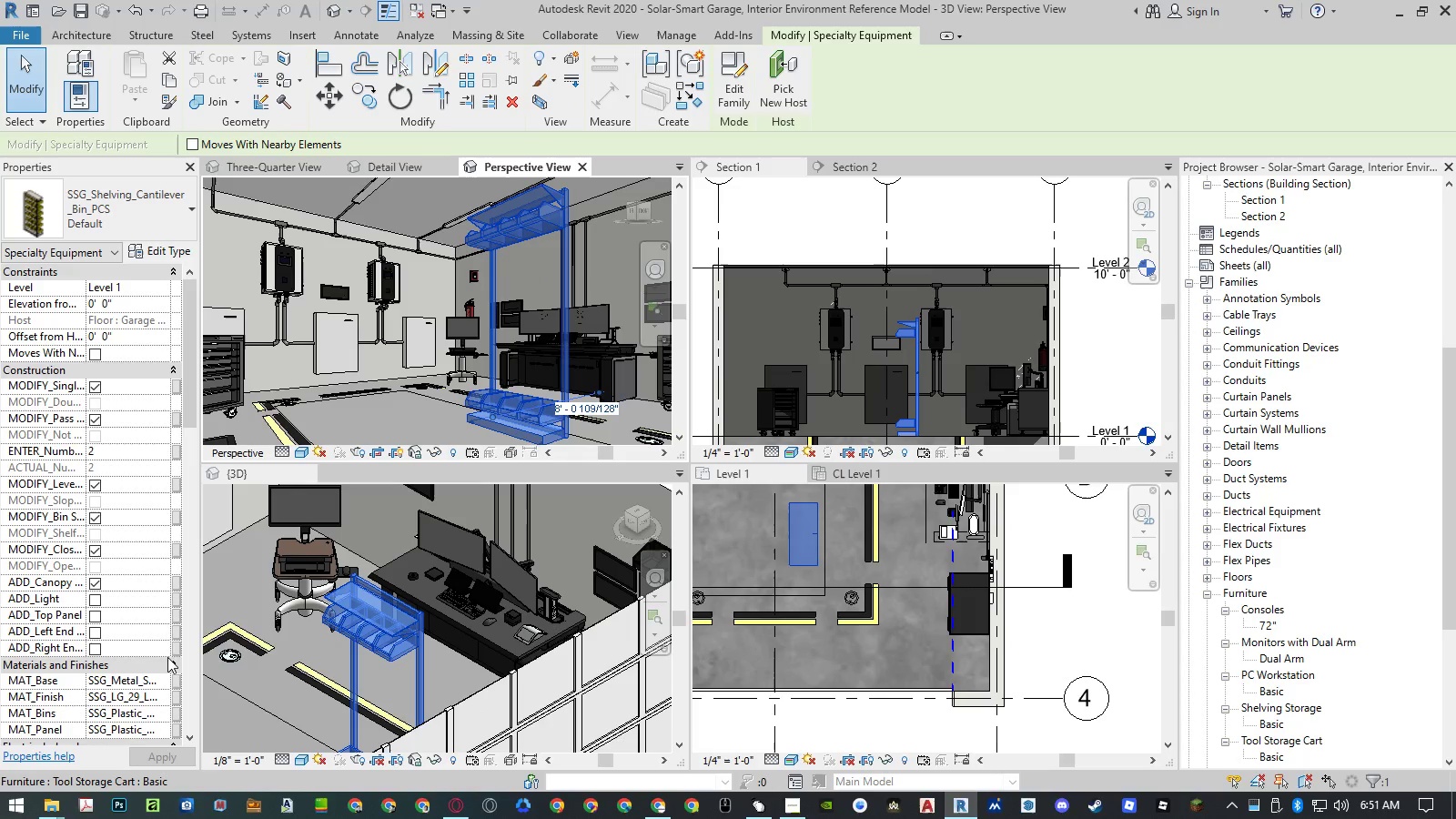 
left_click([127, 459])
 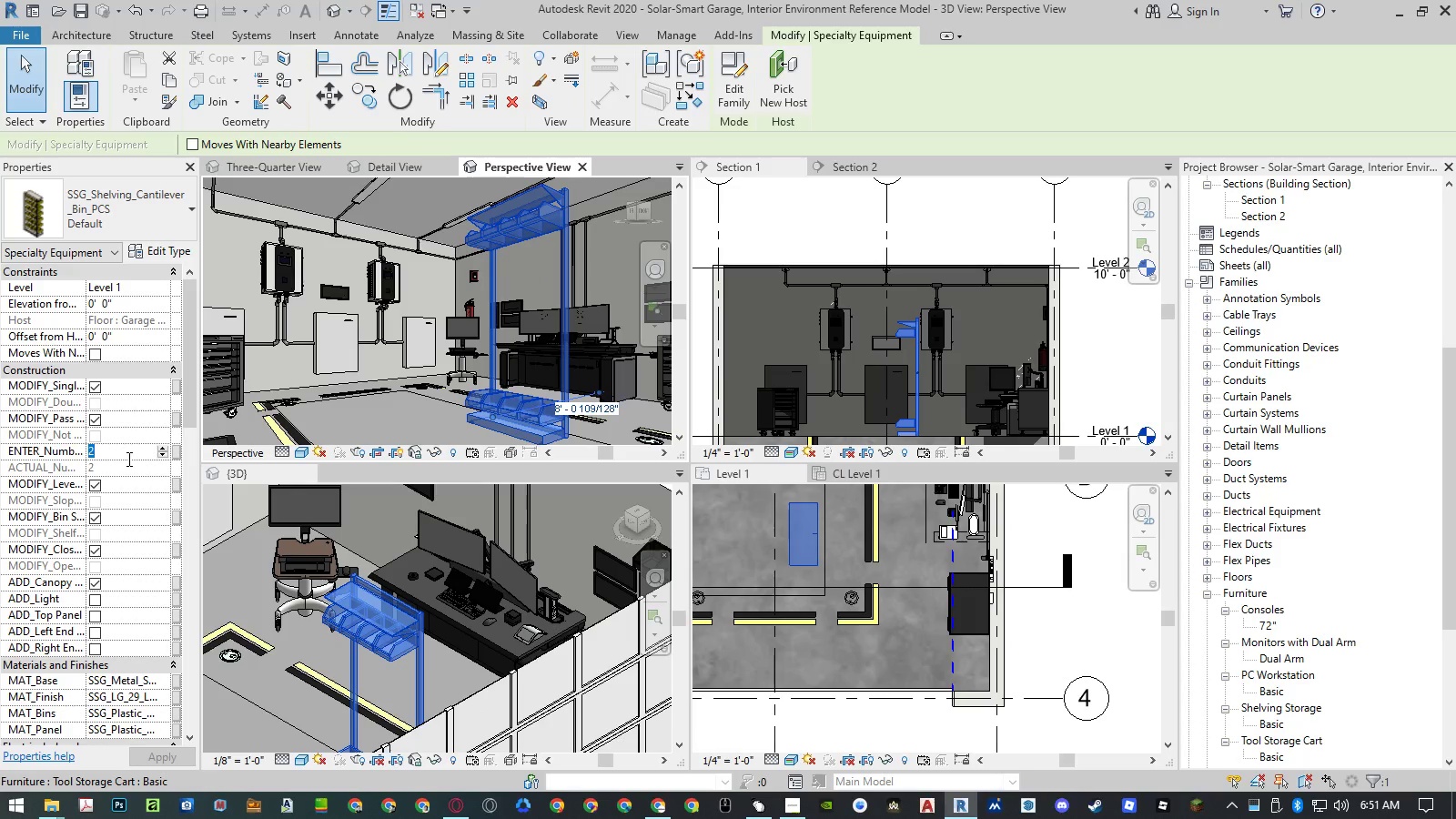 
key(Numpad8)
 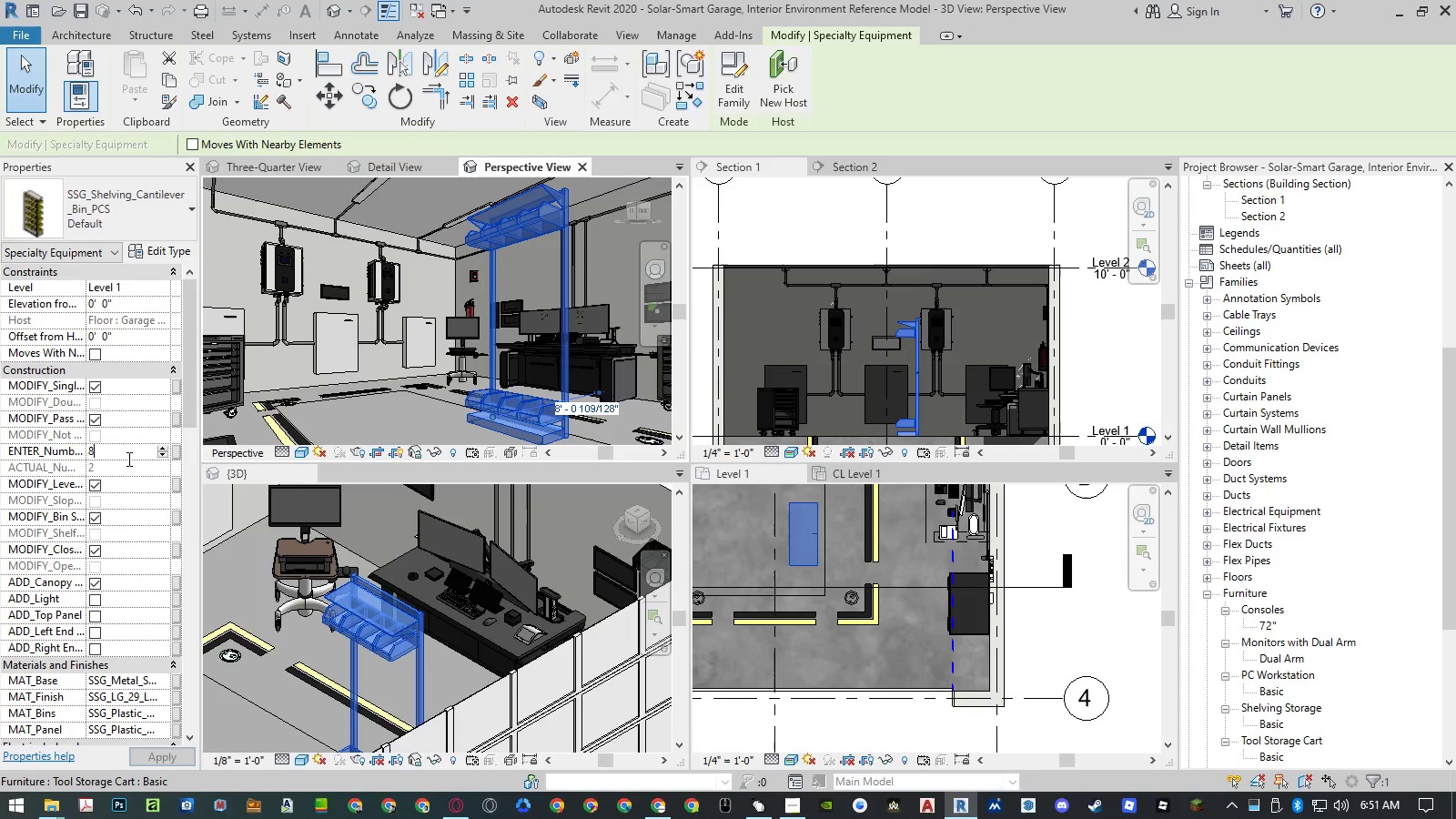 
key(NumpadEnter)
 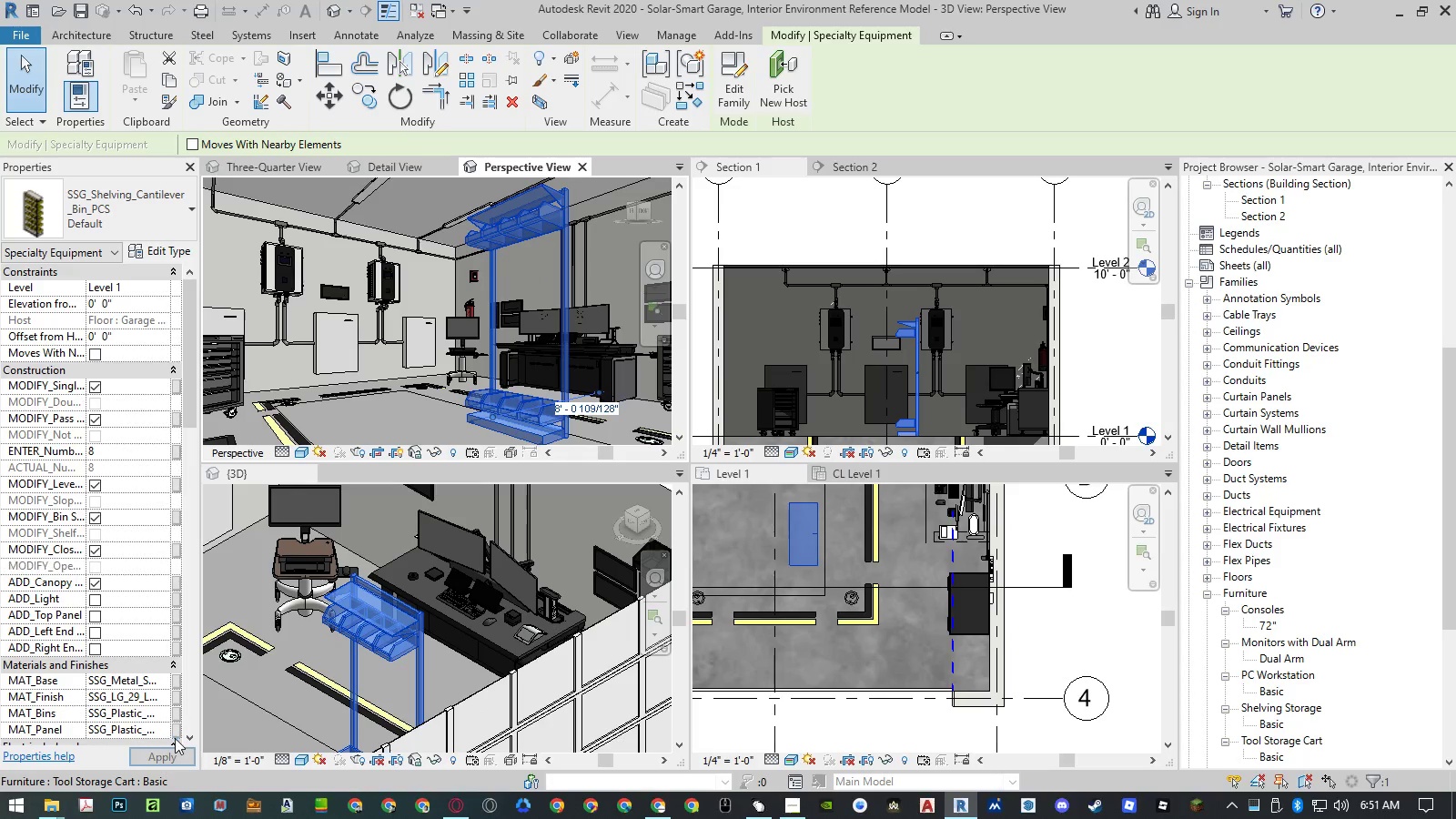 
left_click([178, 757])
 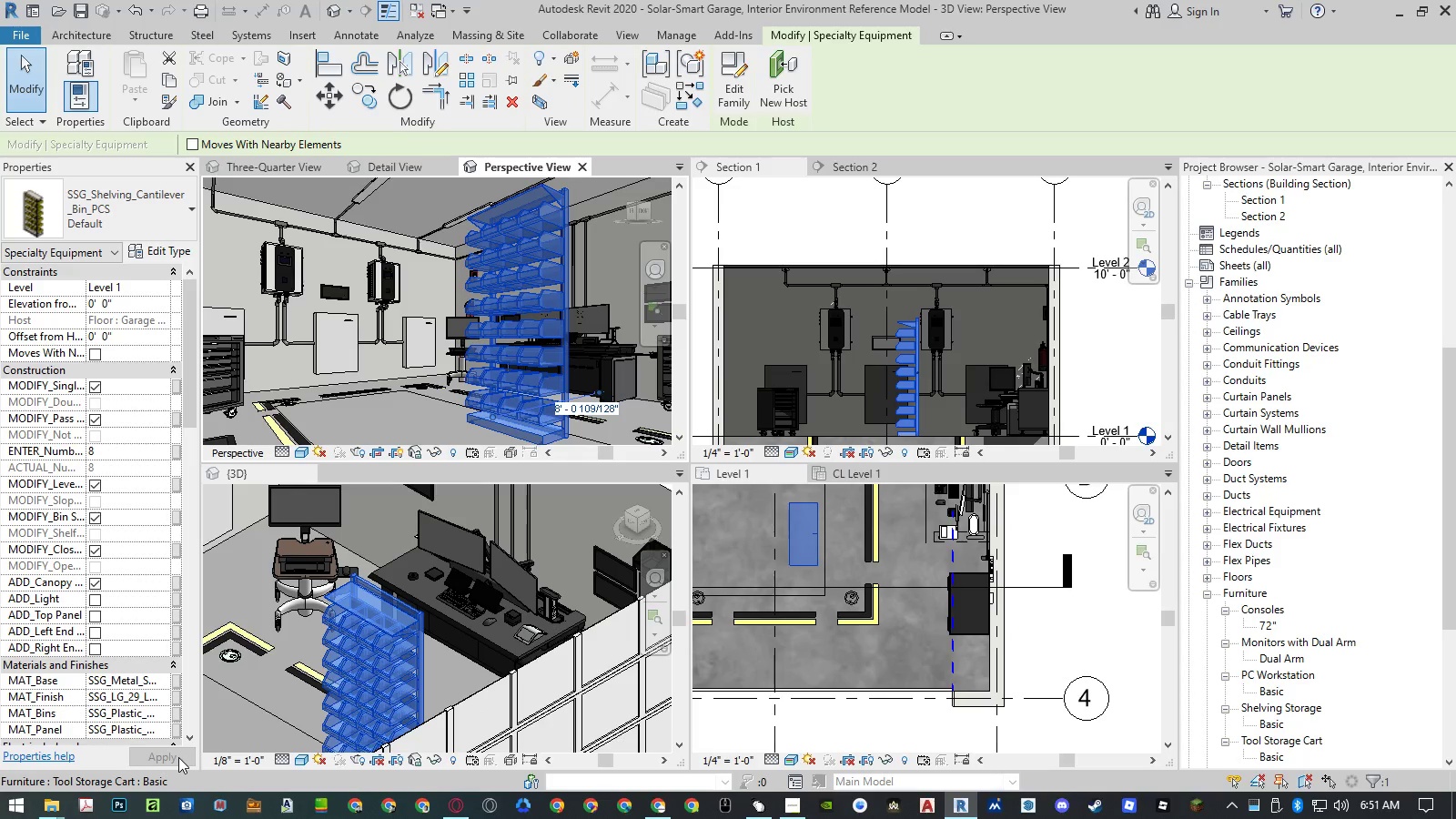 
key(Escape)
 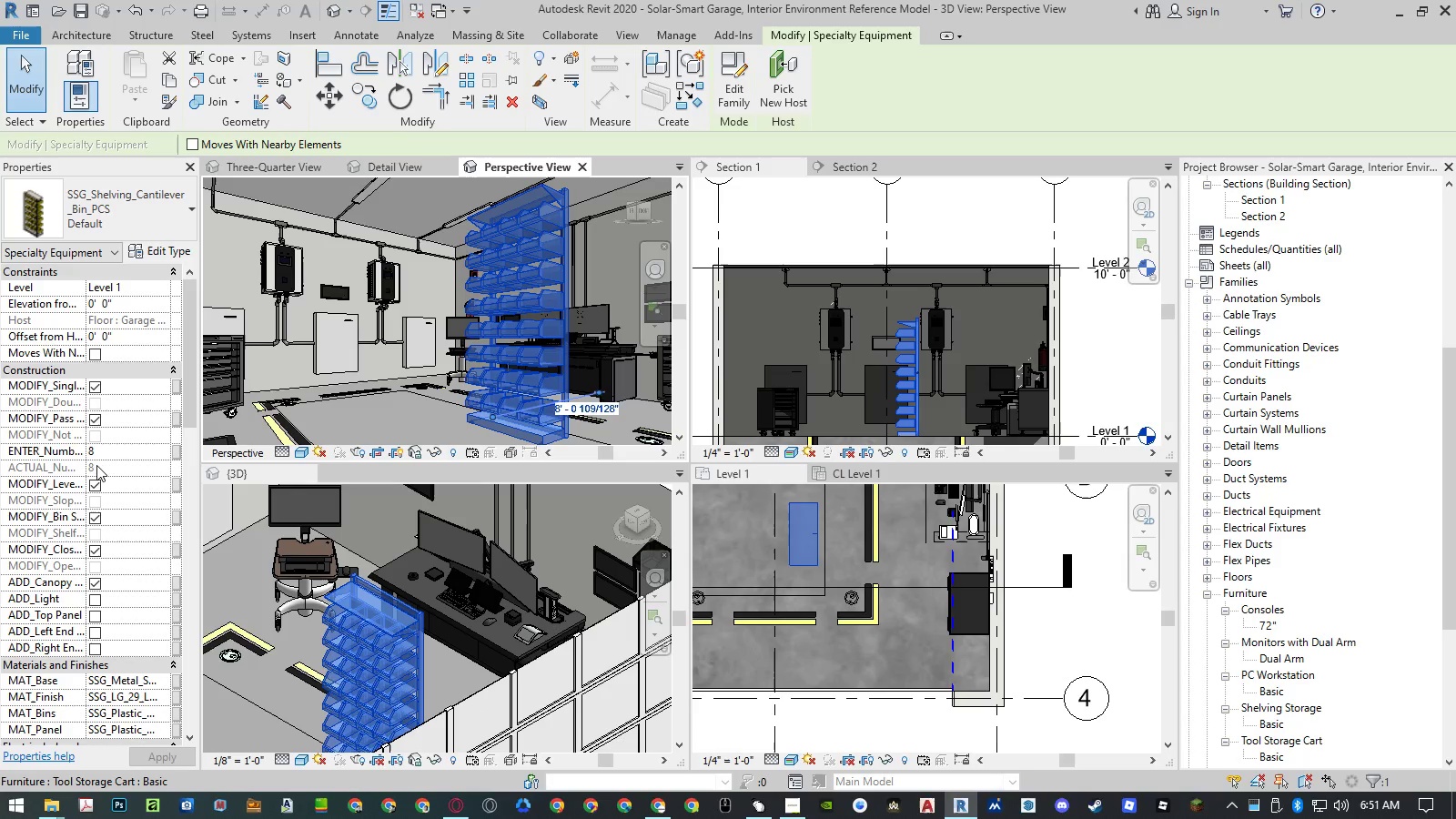 
mouse_move([98, 486])
 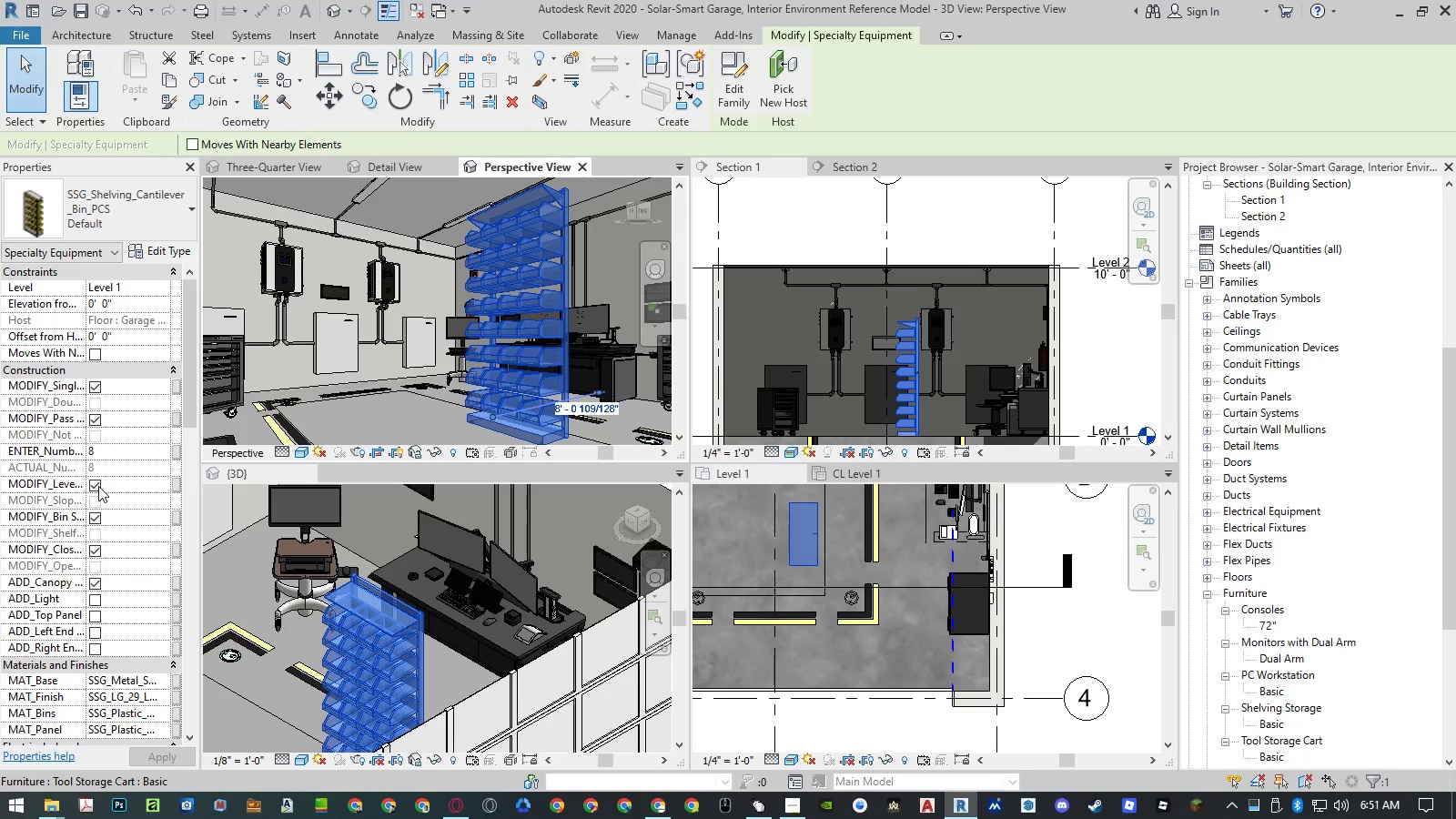 
left_click([98, 486])
 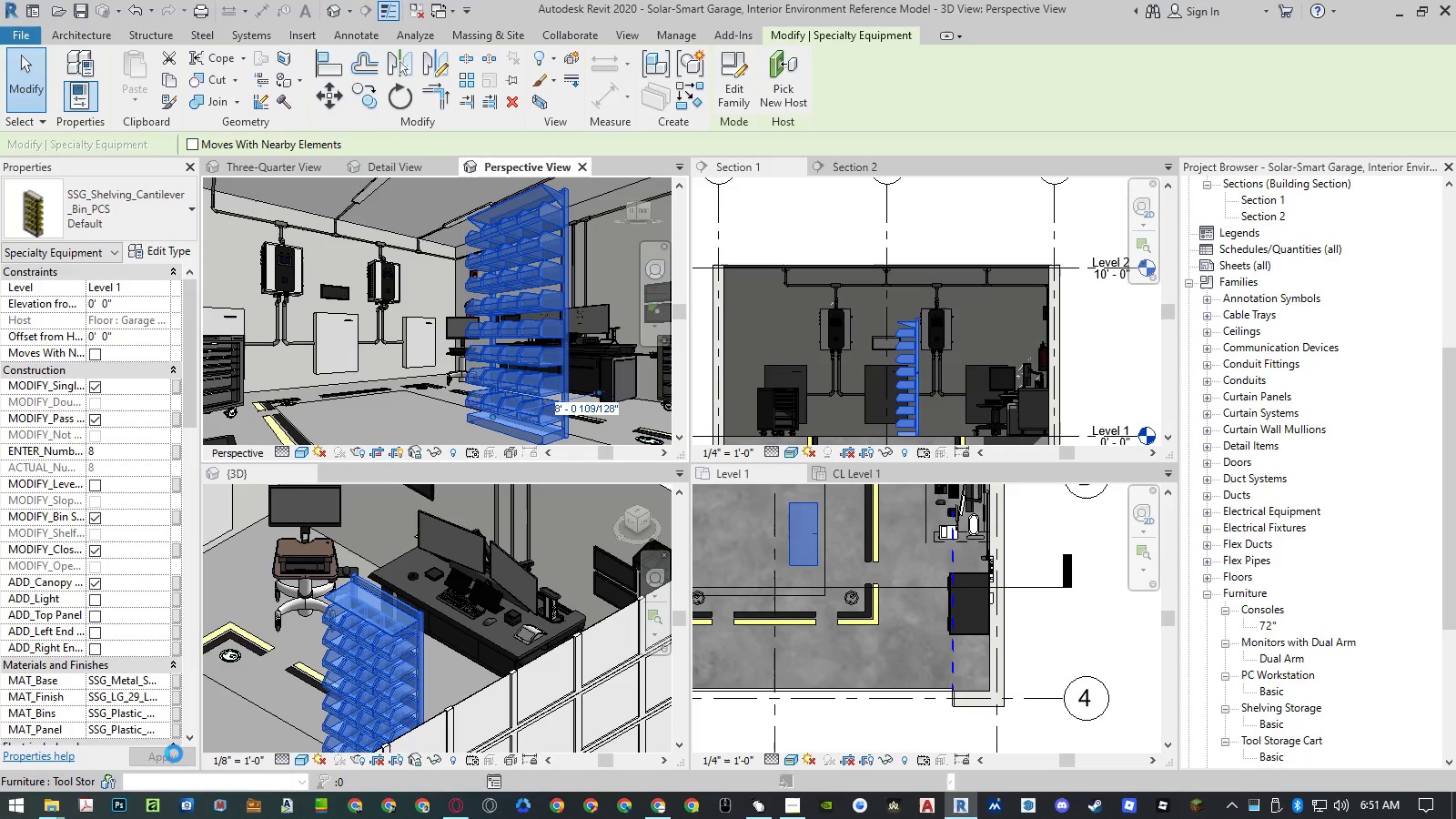 
left_click([174, 753])
 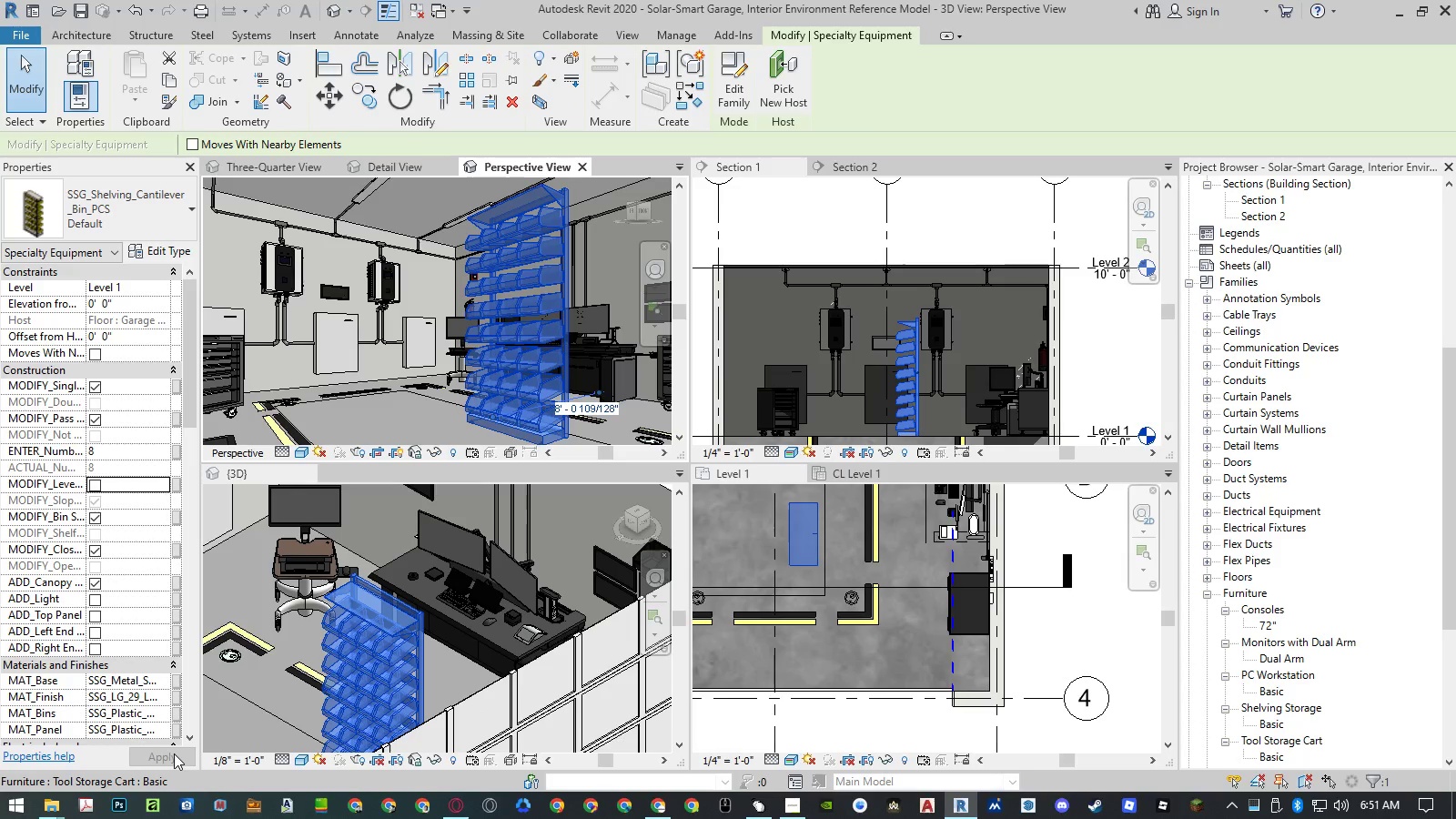 
scroll: coordinate [957, 342], scroll_direction: up, amount: 7.0
 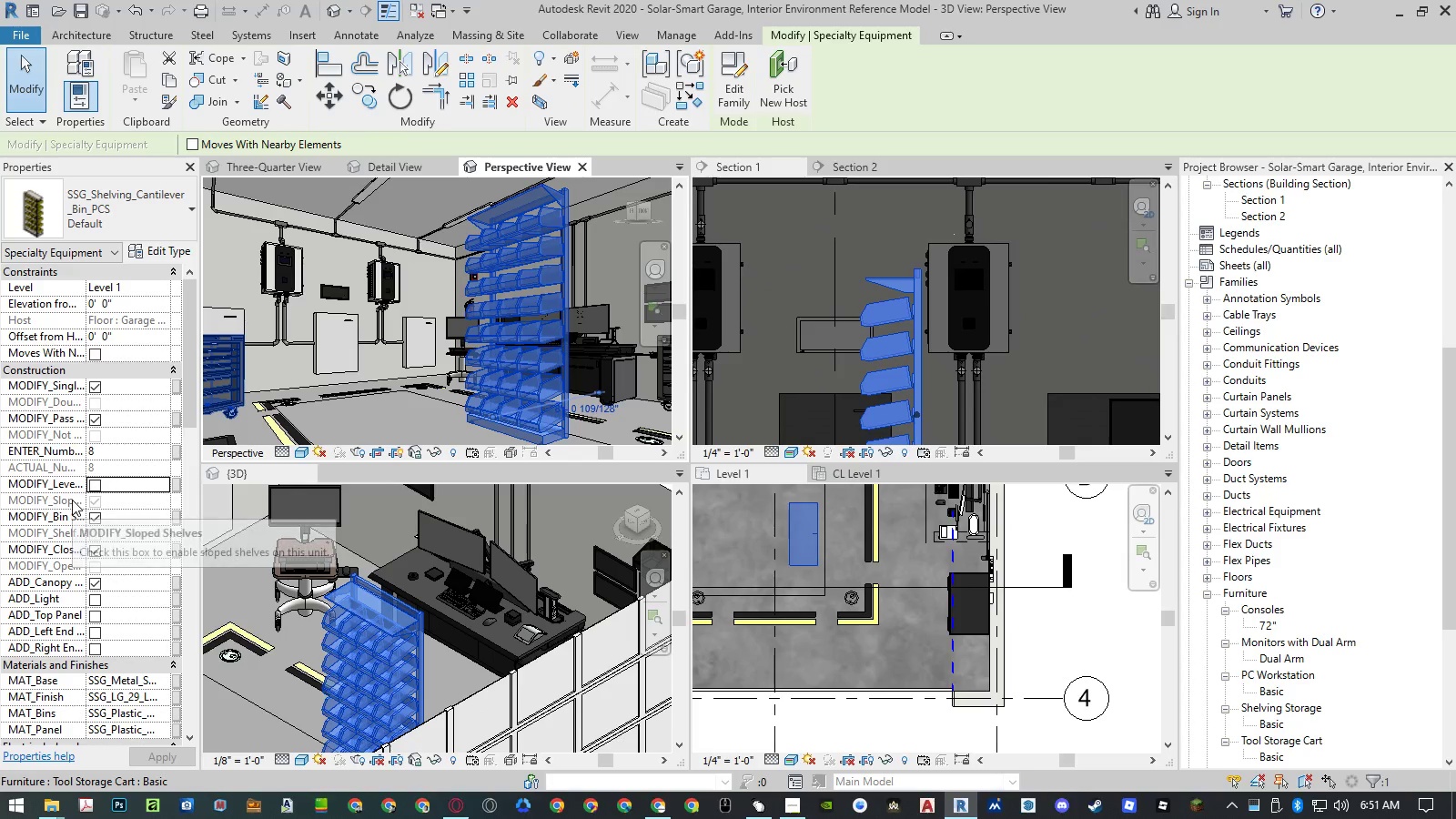 
left_click([97, 487])
 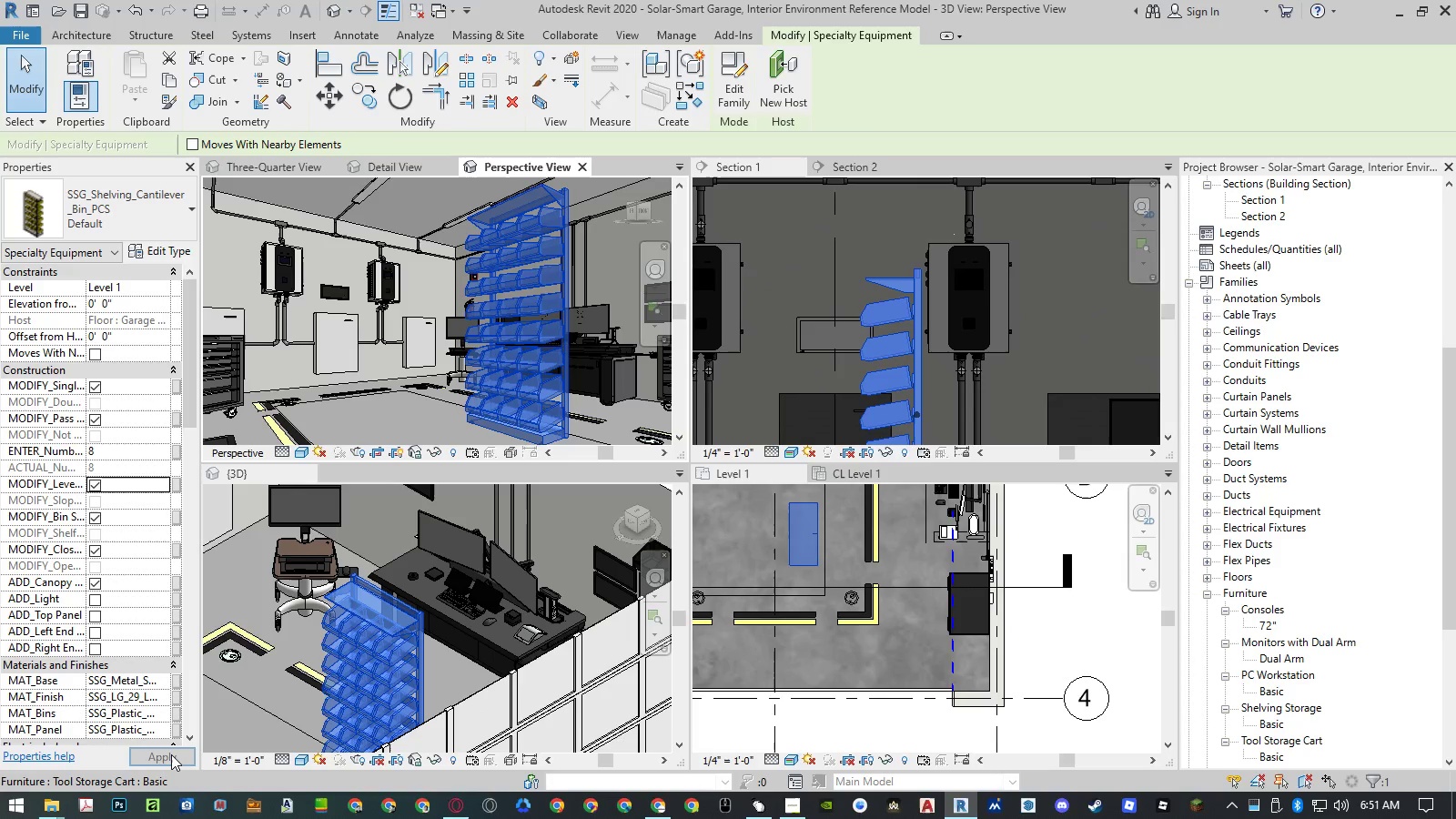 
left_click([171, 754])
 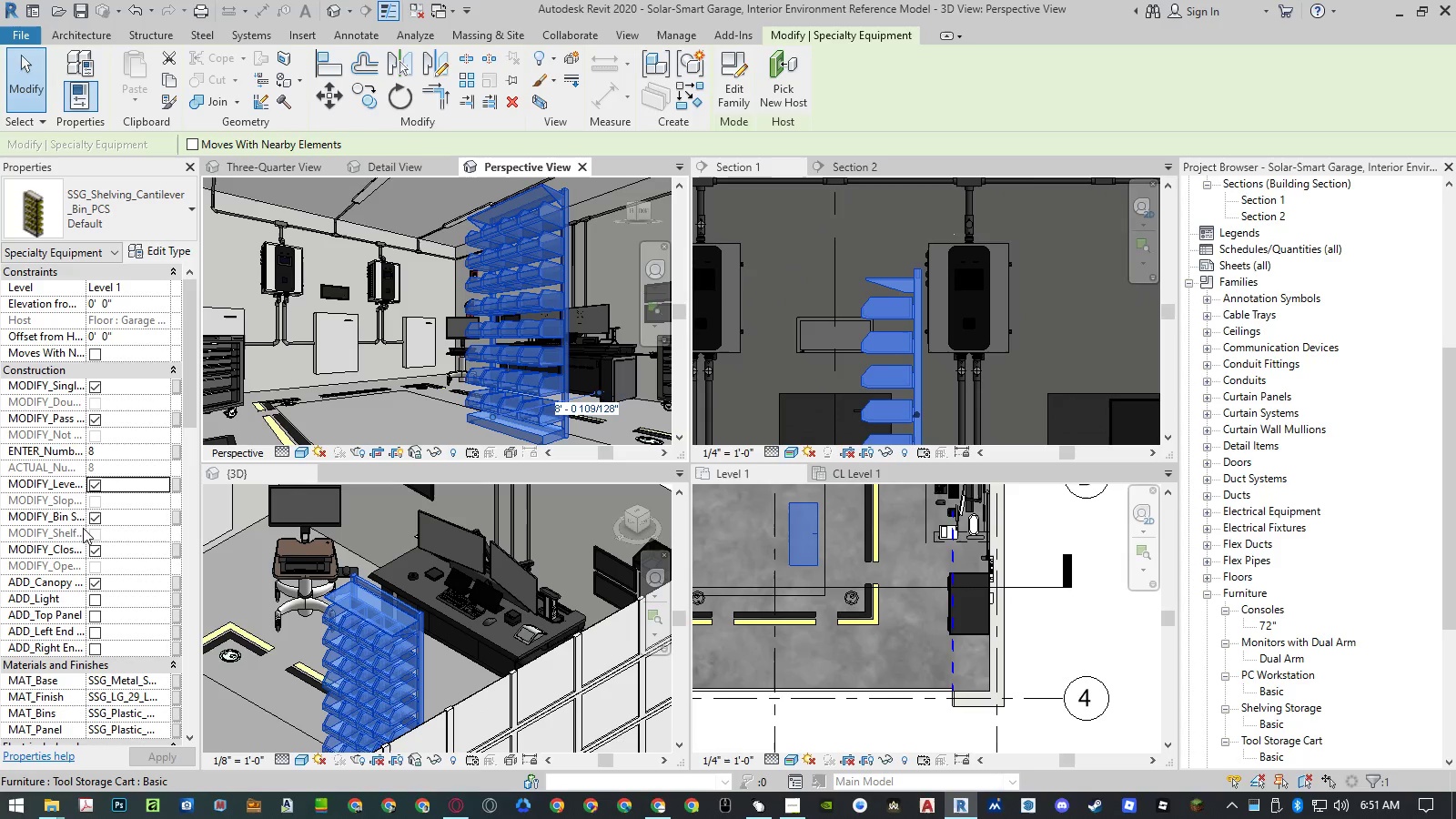 
left_click([93, 517])
 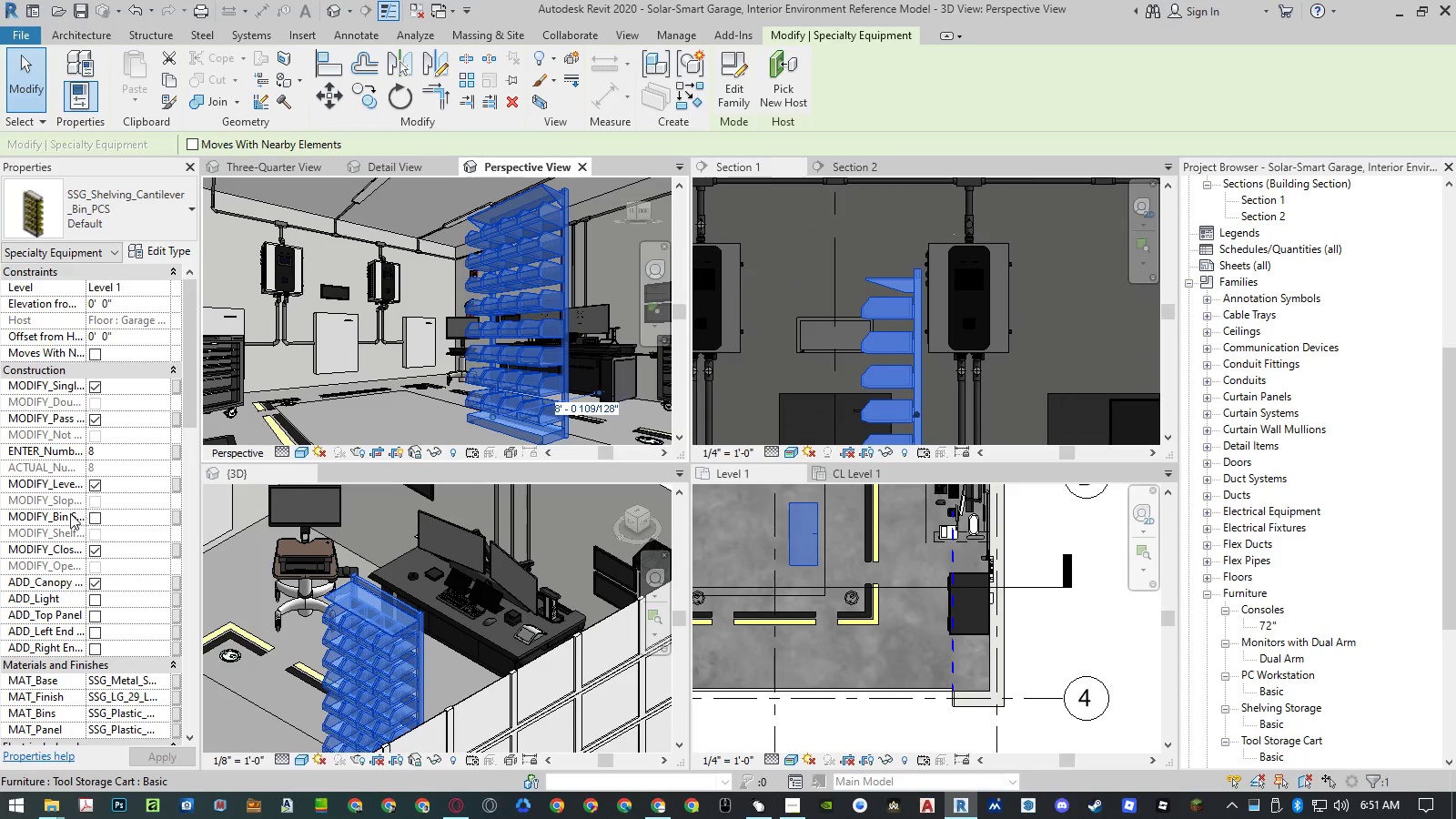 
mouse_move([66, 532])
 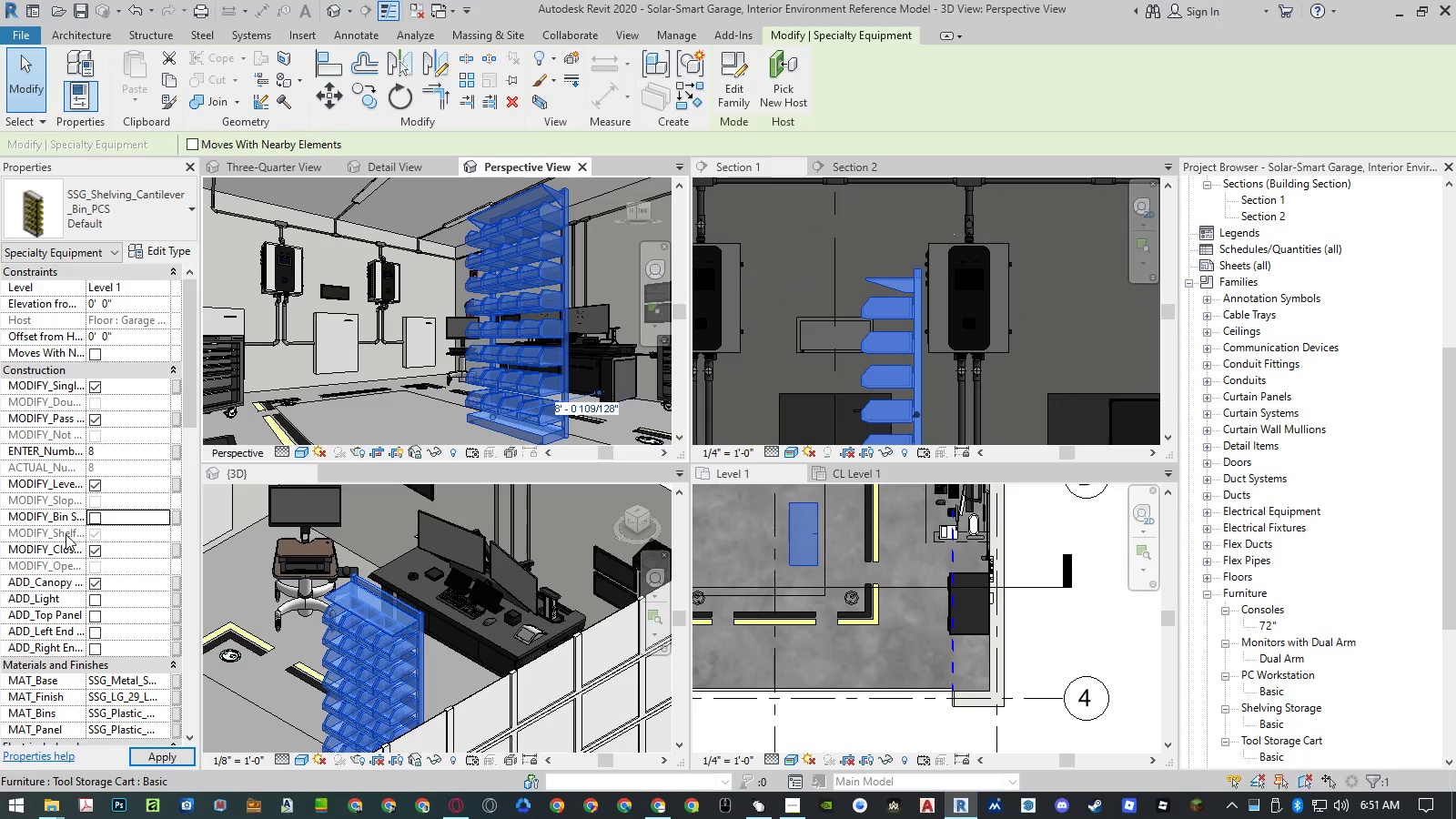 
mouse_move([83, 551])
 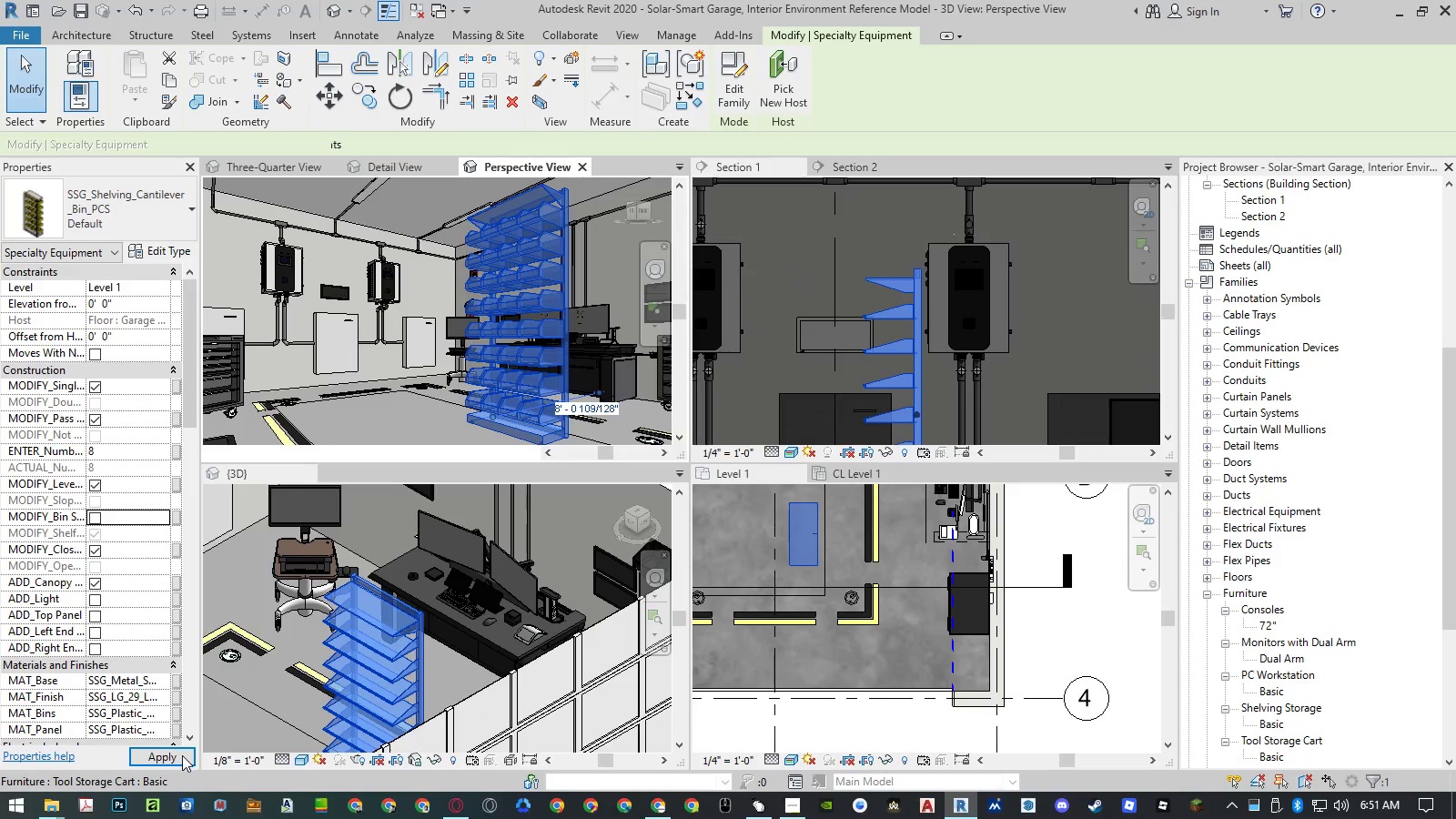 
left_click([182, 755])
 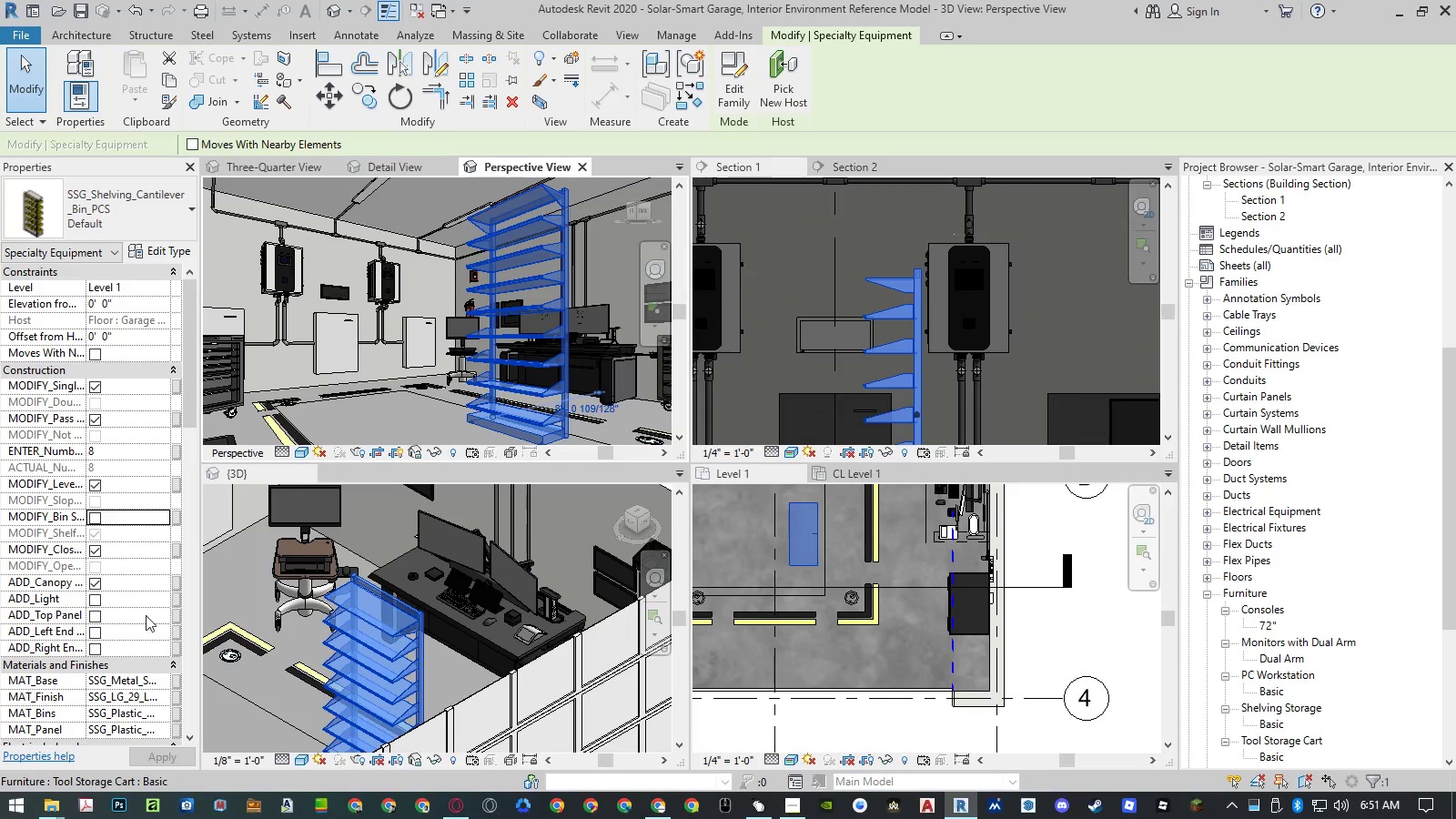 
left_click([97, 516])
 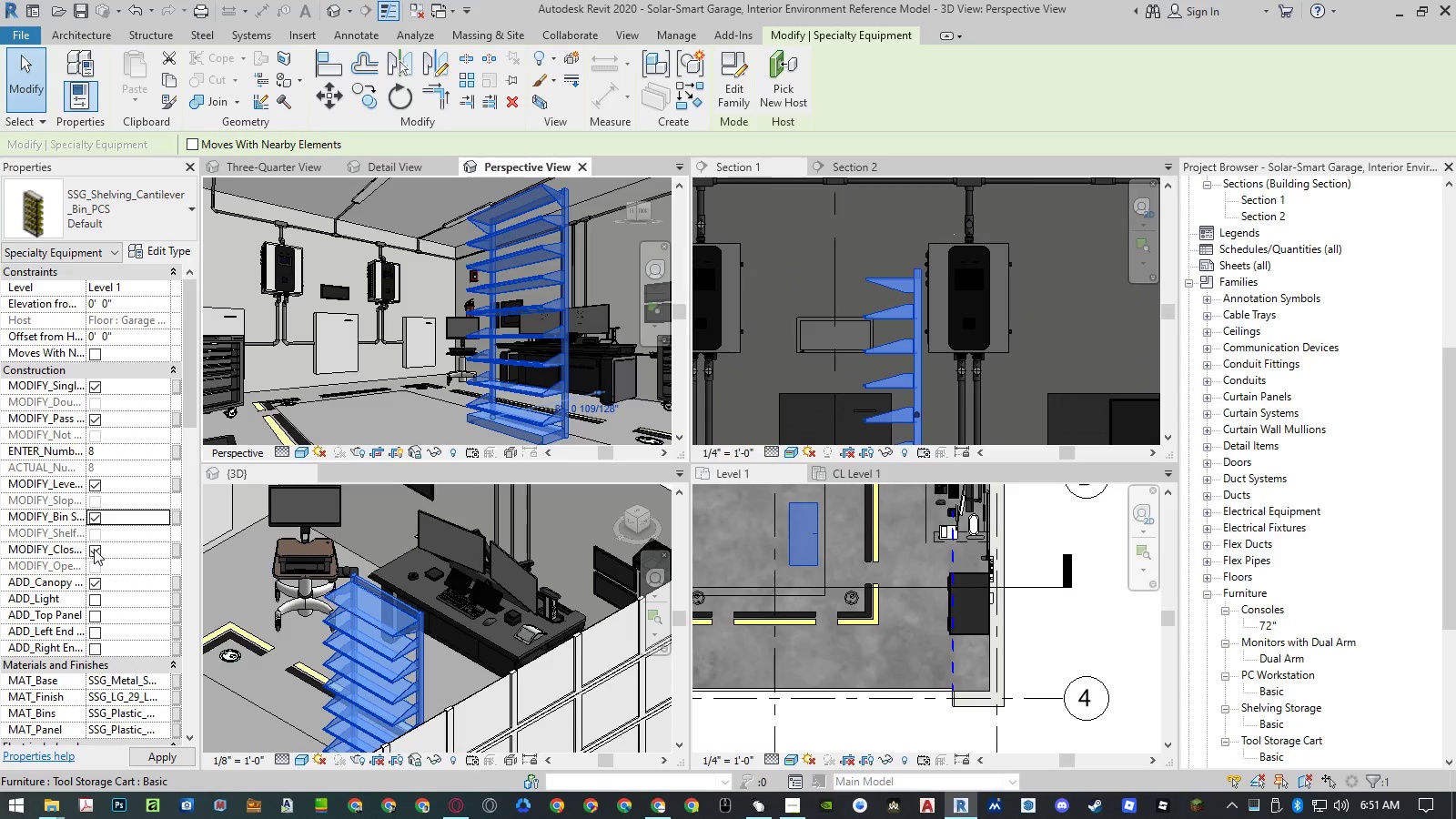 
wait(5.25)
 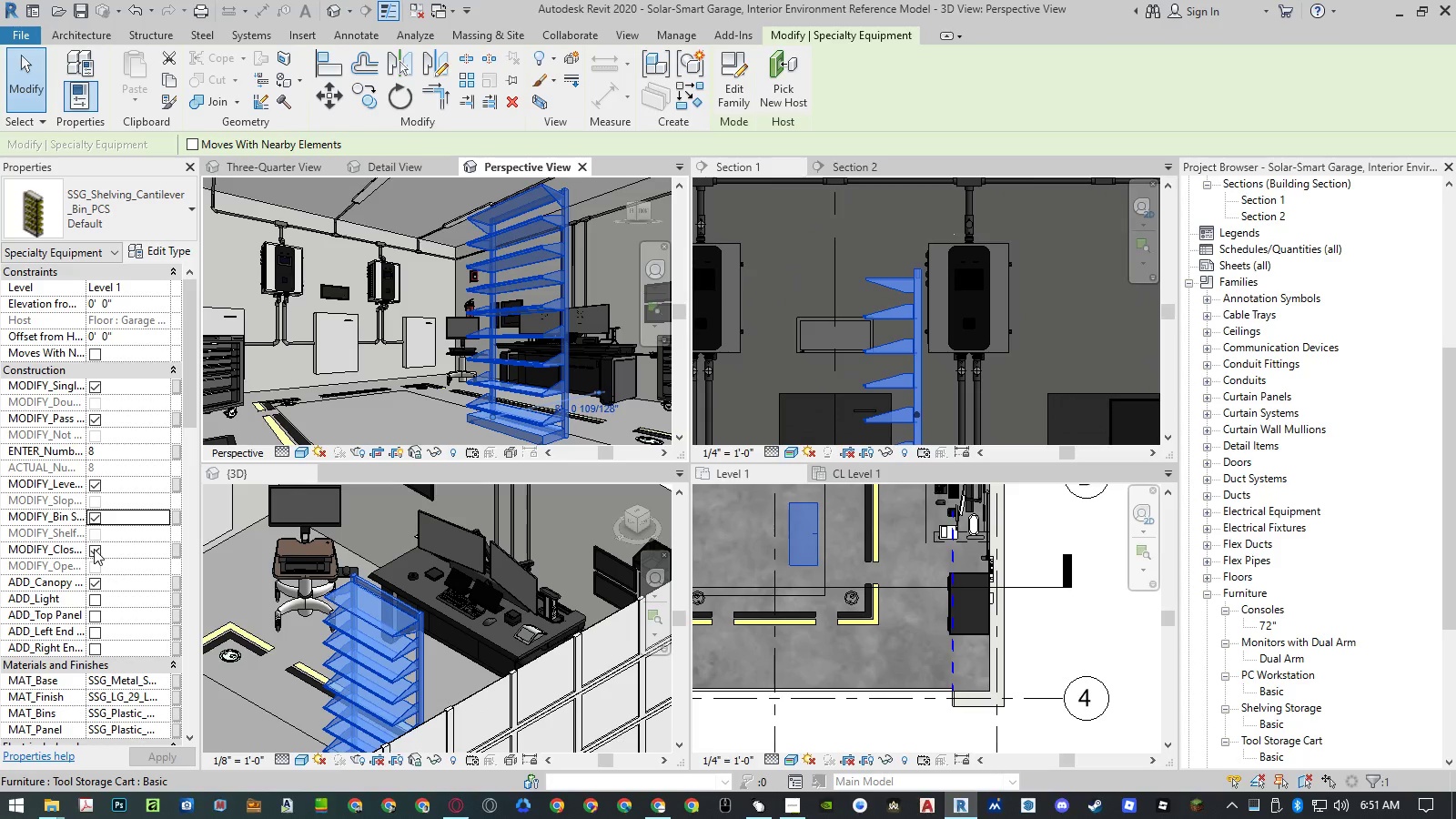 
left_click([152, 755])
 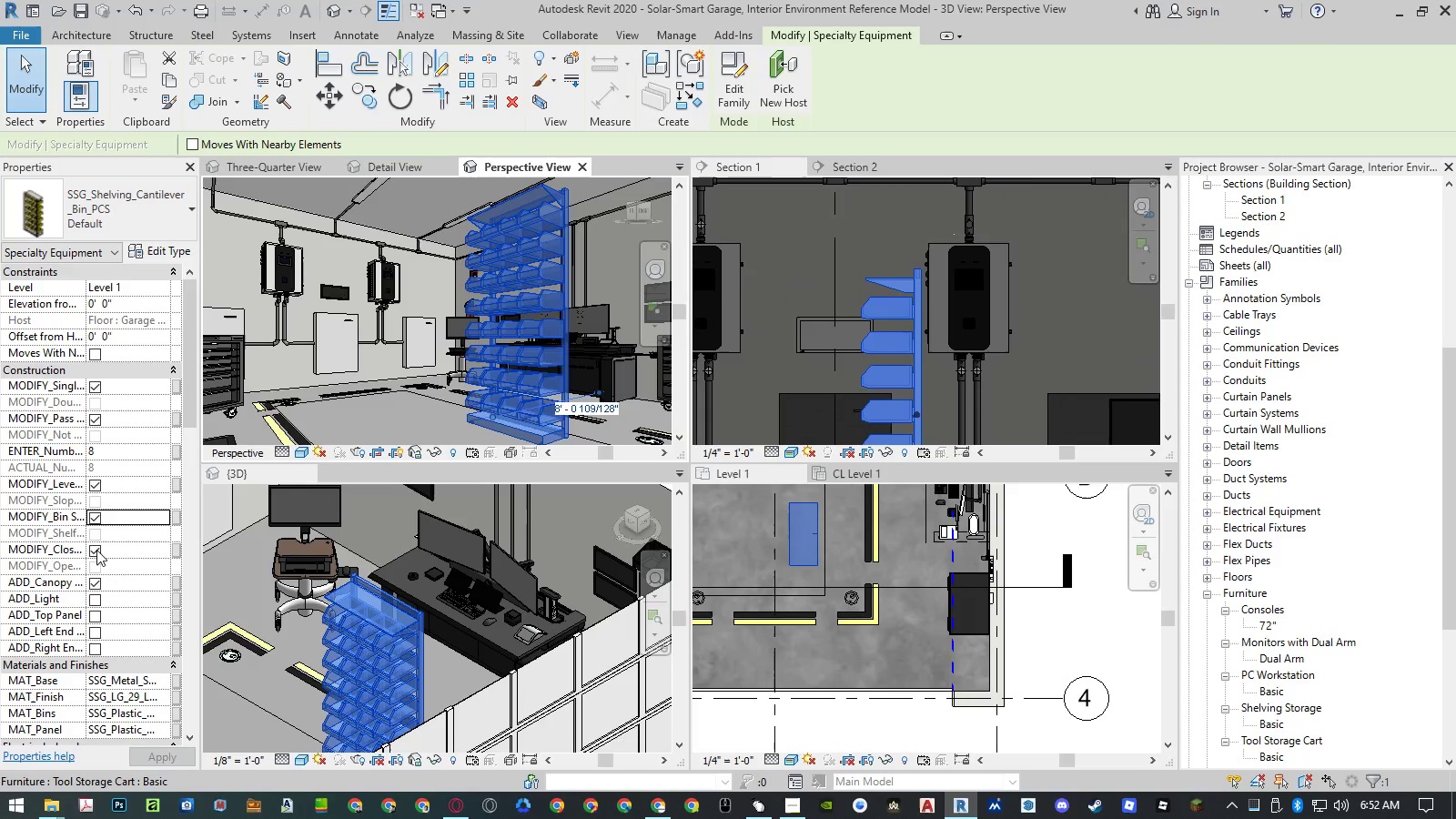 
left_click([96, 549])
 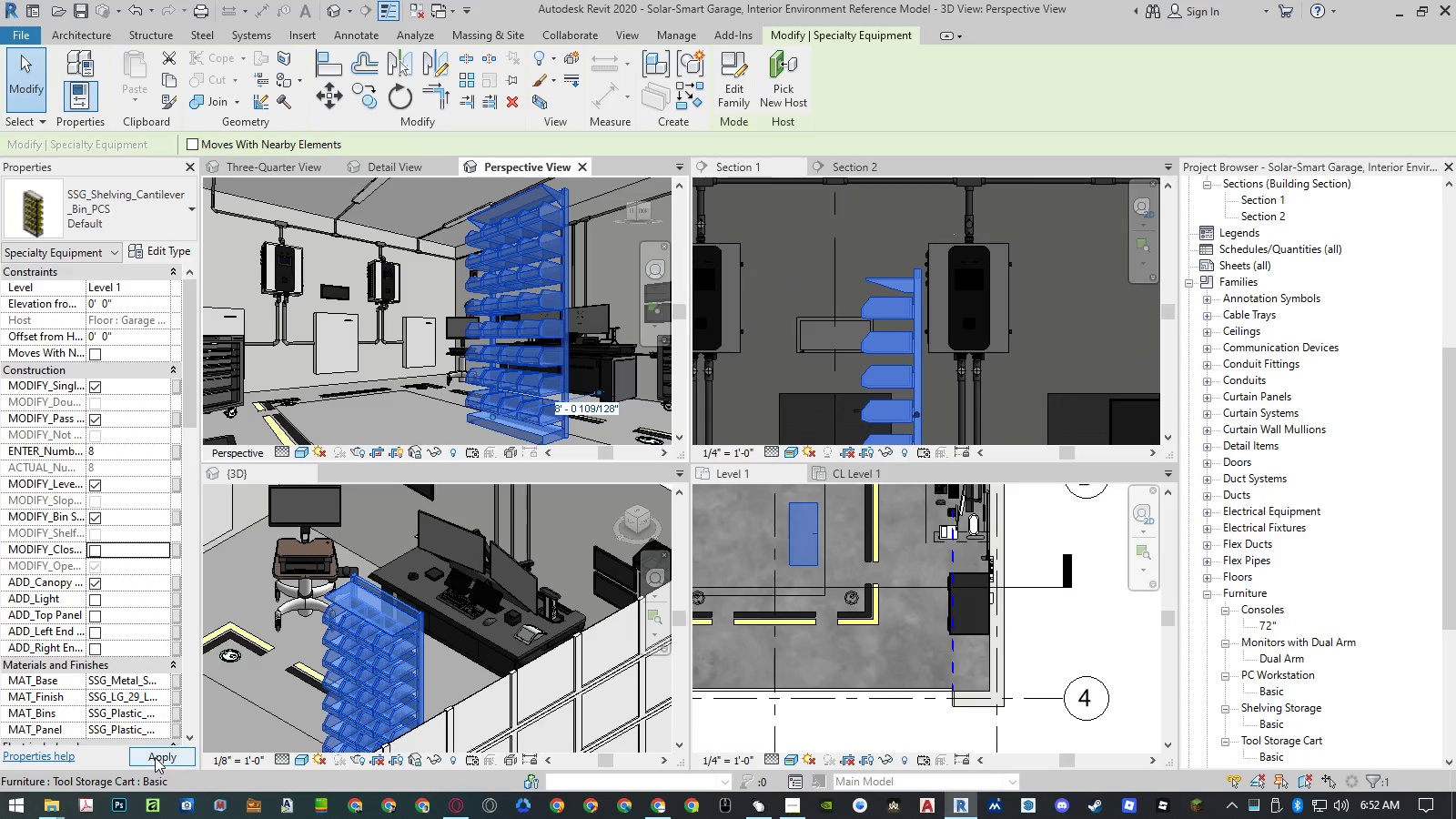 
left_click([155, 757])
 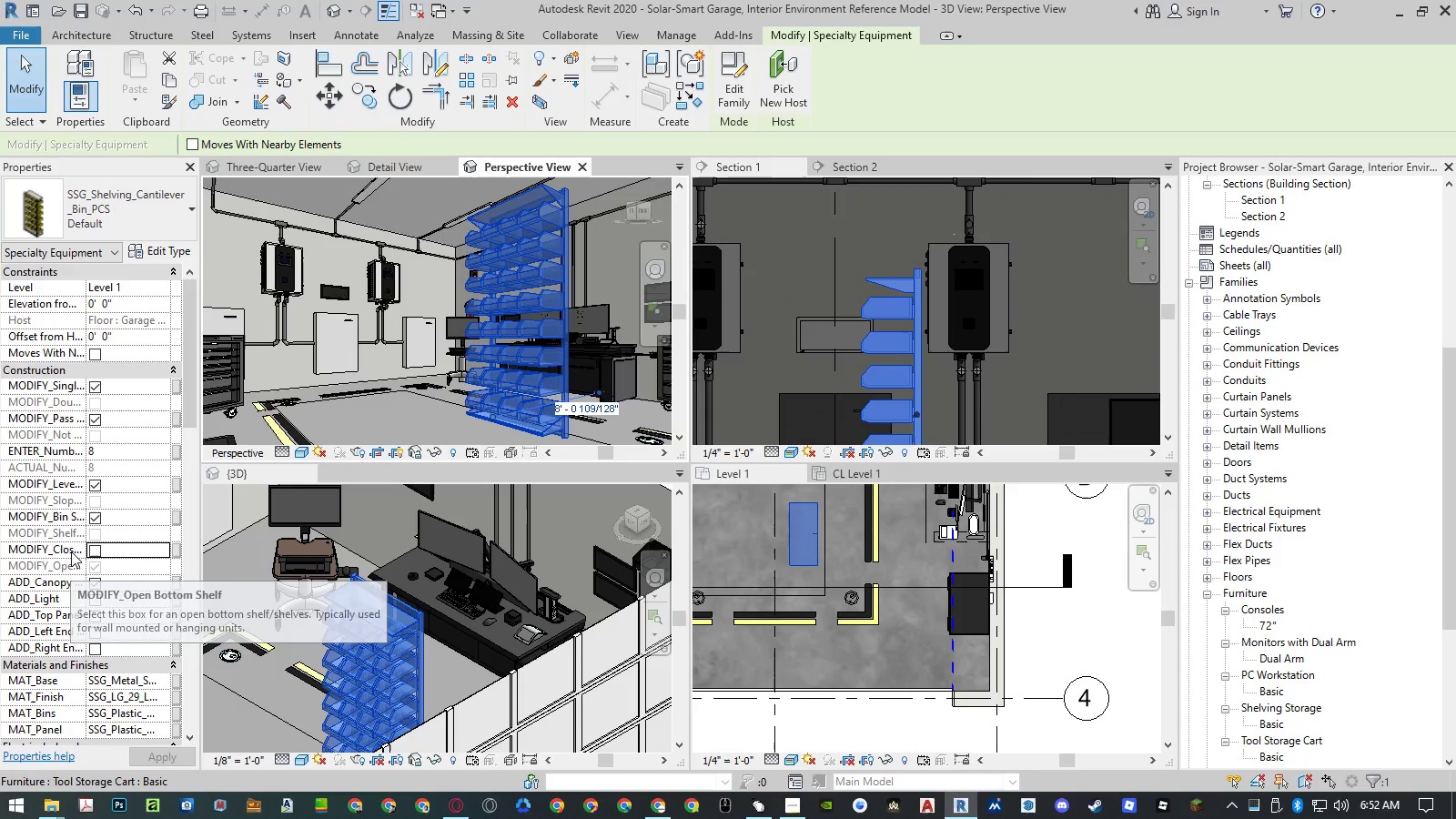 
wait(10.47)
 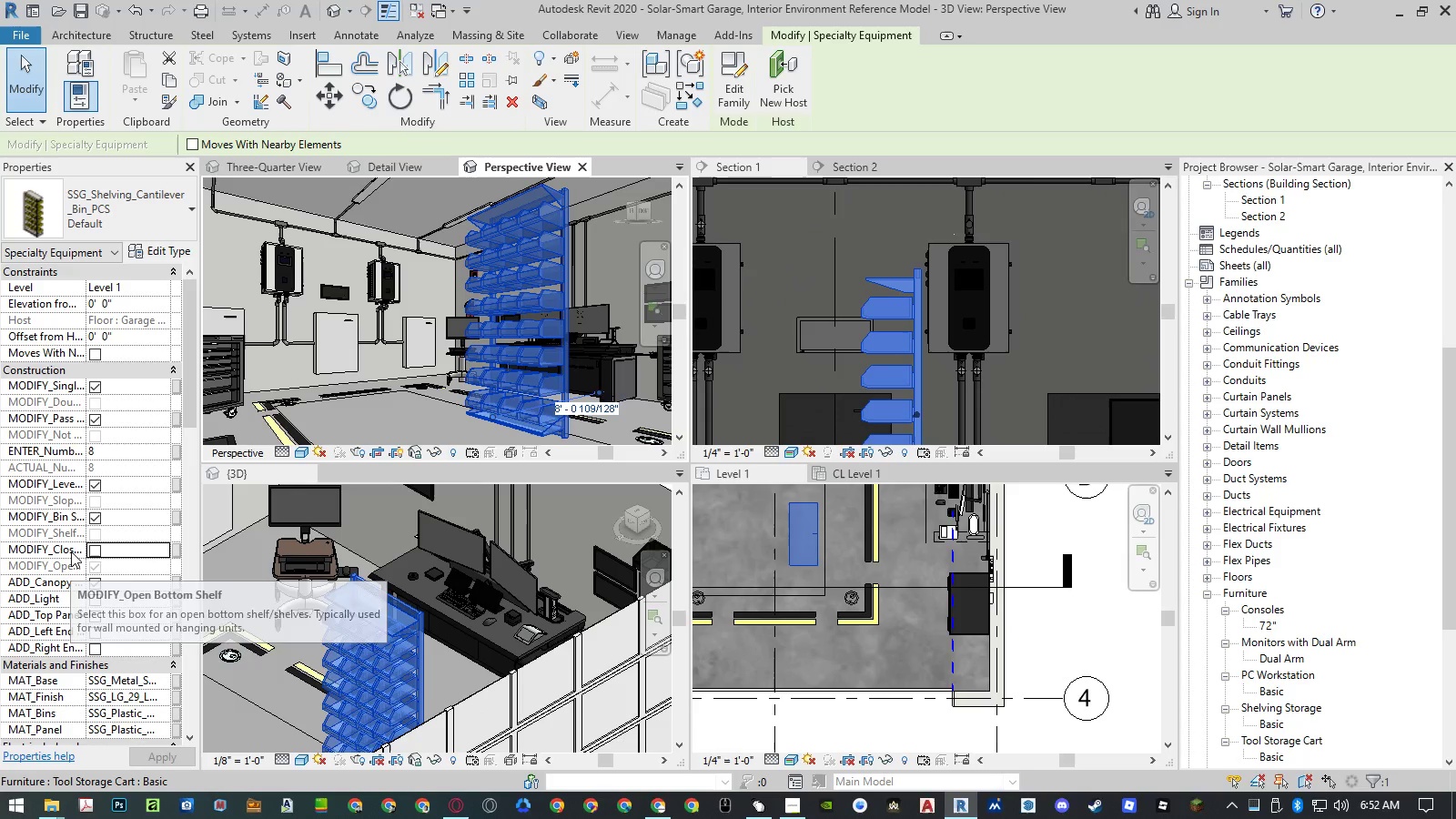 
left_click([175, 755])
 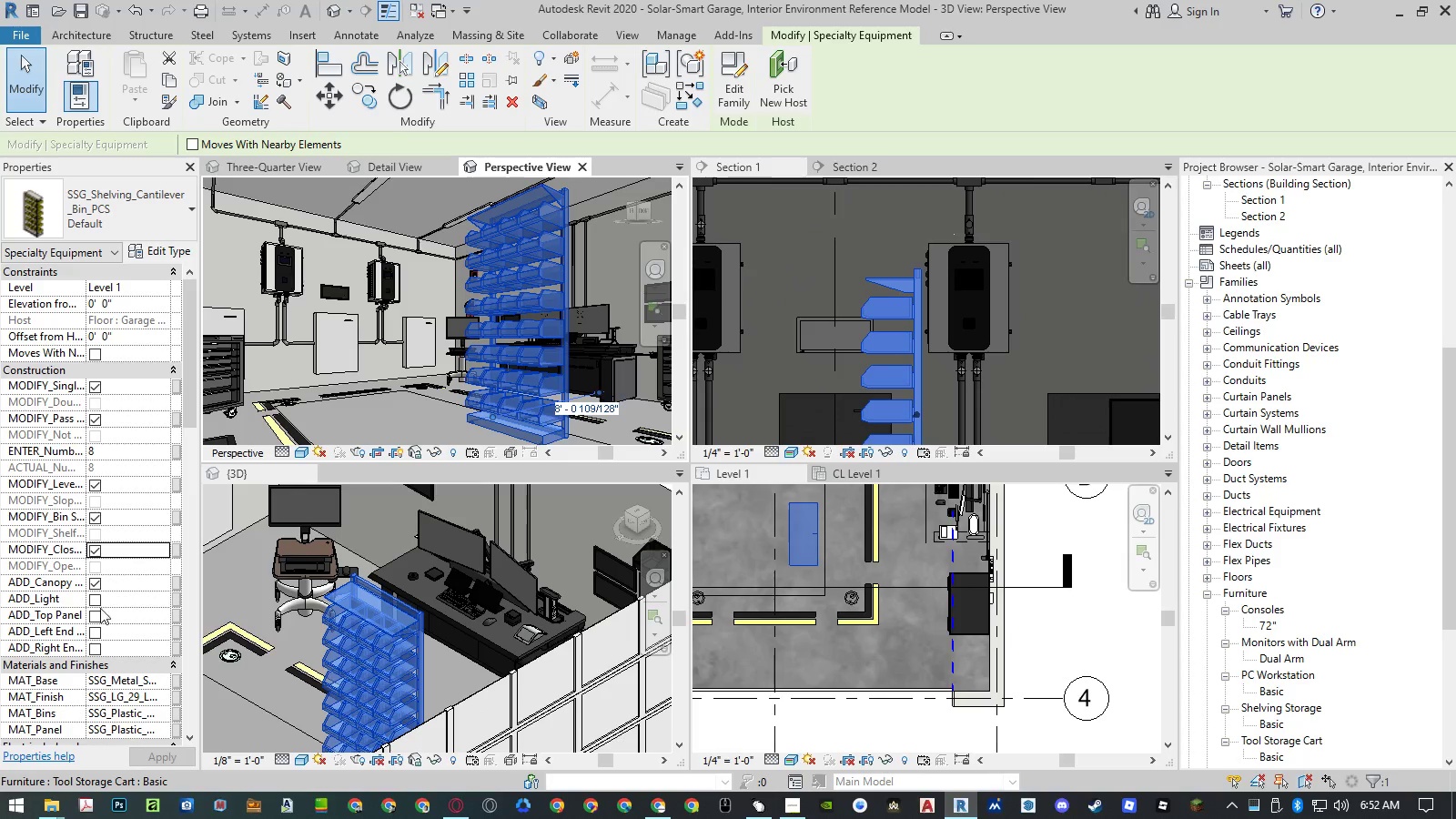 
left_click([94, 553])
 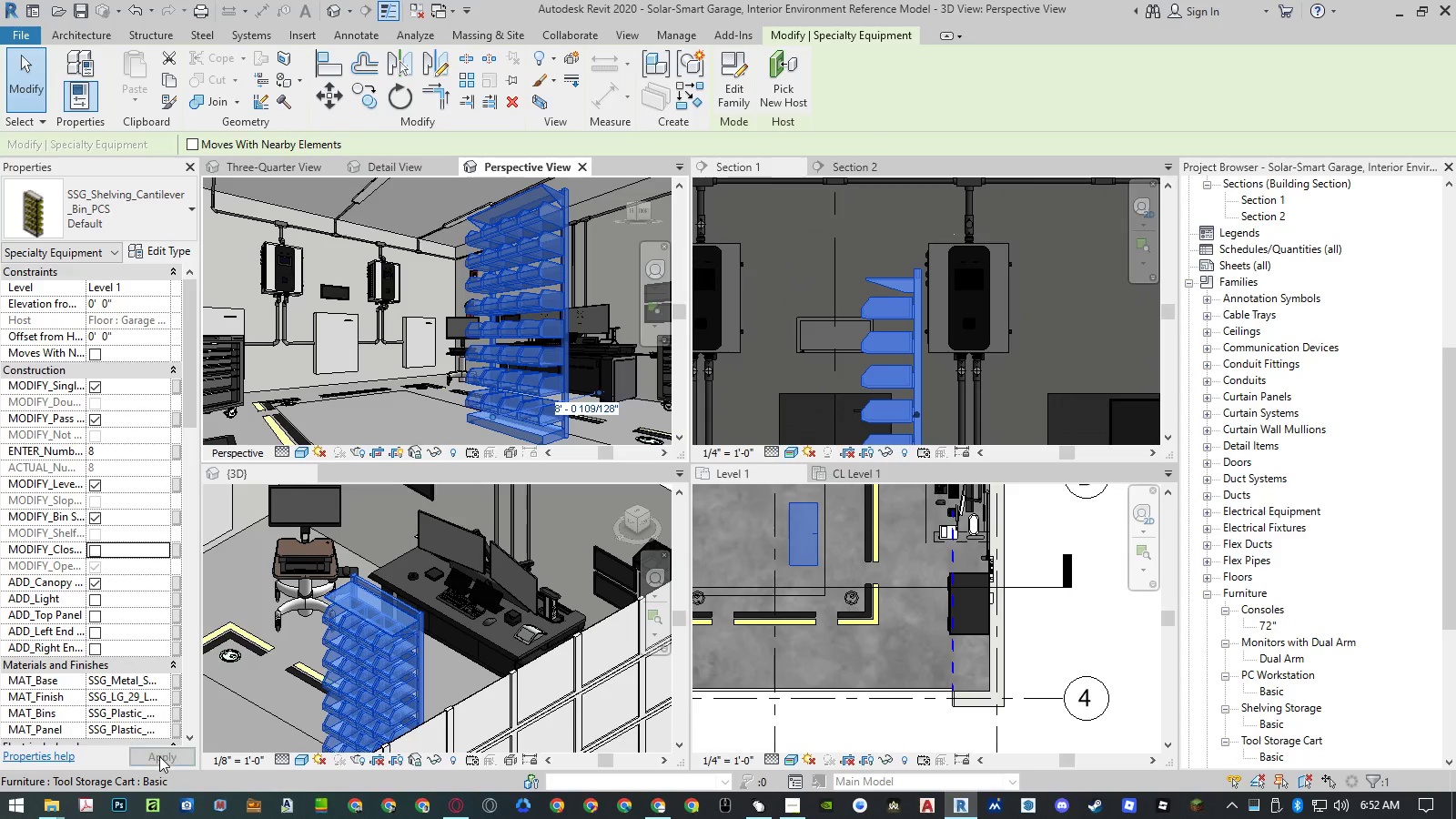 
left_click([159, 756])
 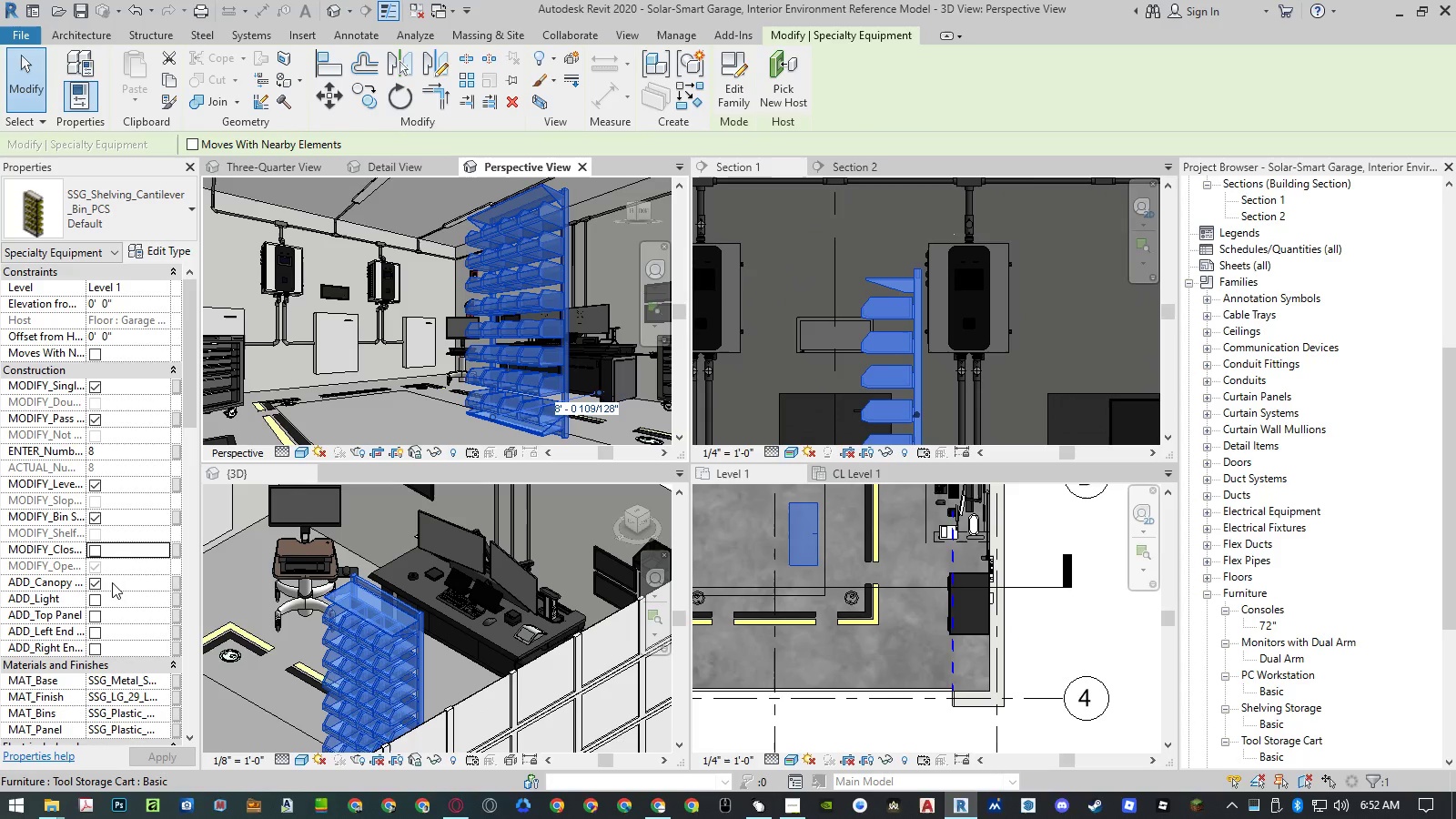 
left_click([95, 580])
 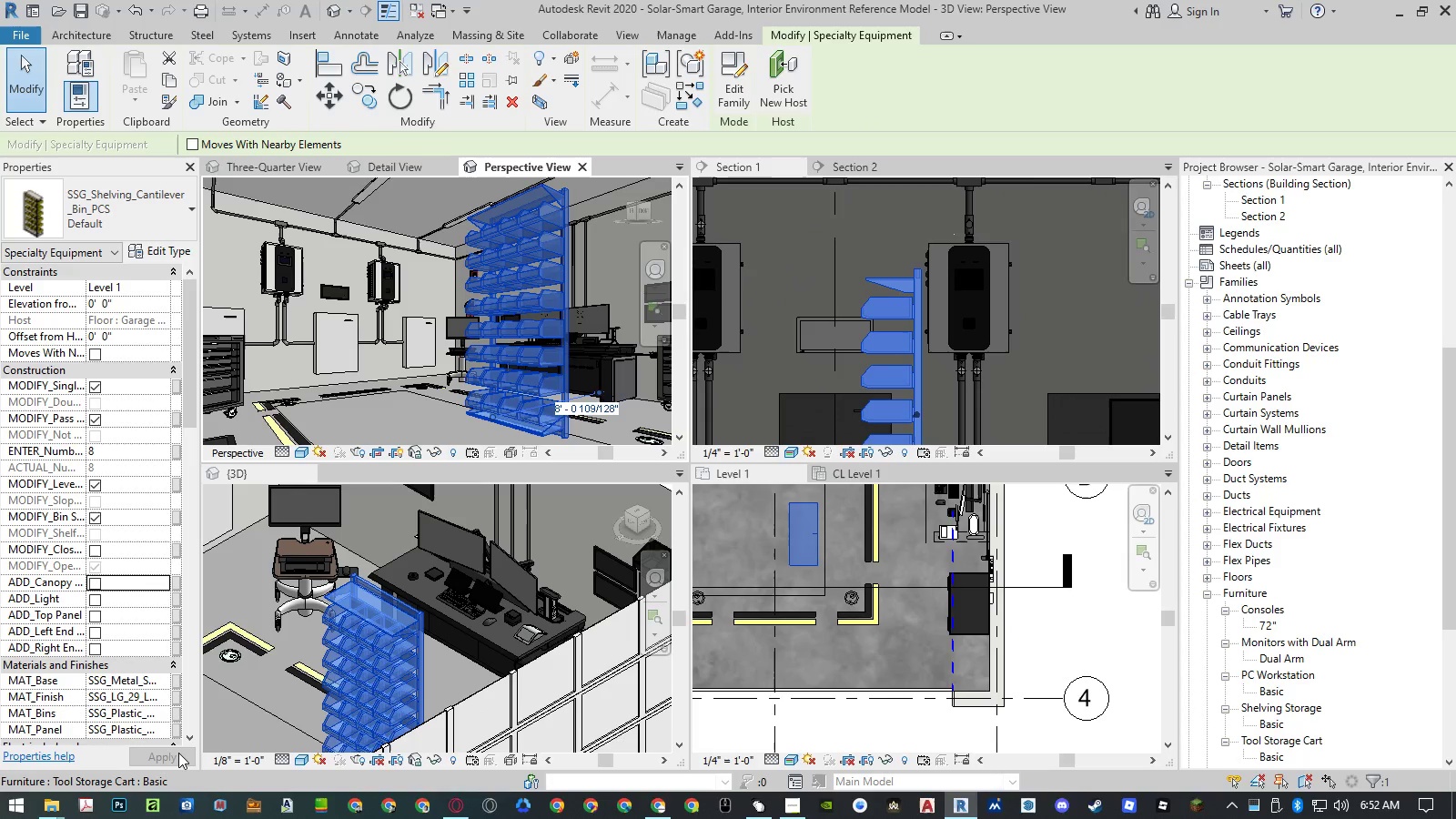 
left_click([178, 753])
 